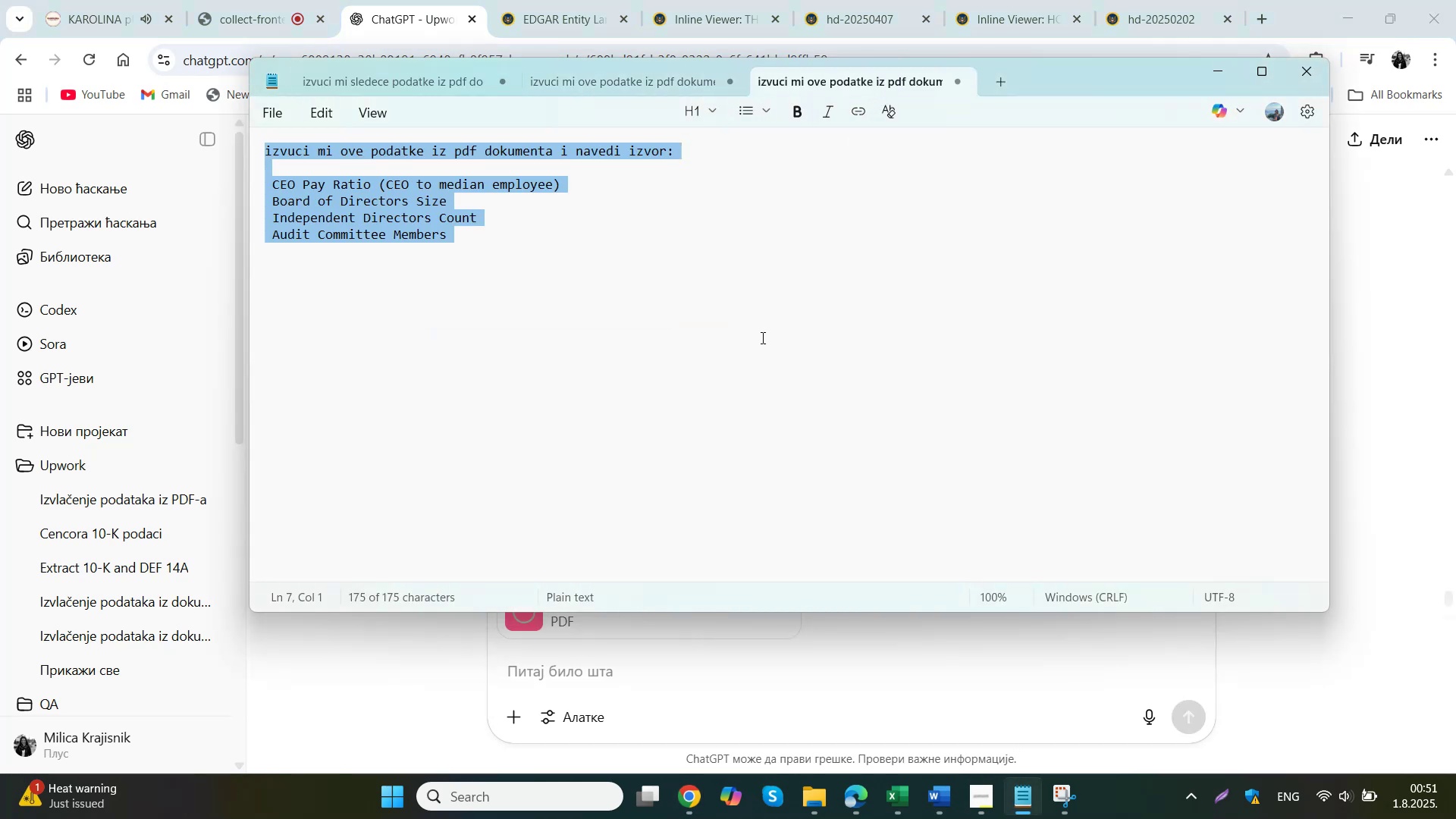 
left_click([698, 797])
 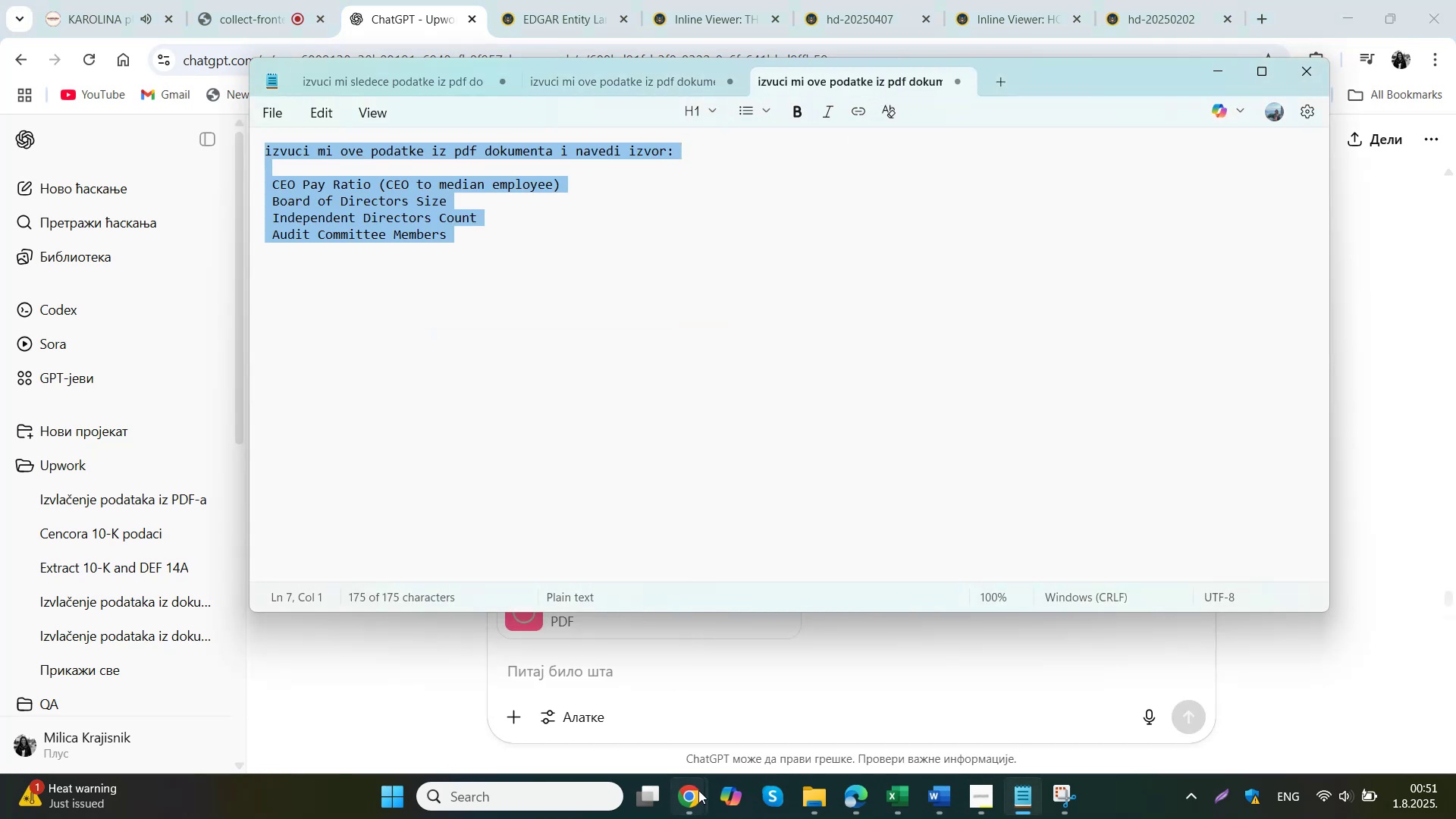 
key(Control+ControlLeft)
 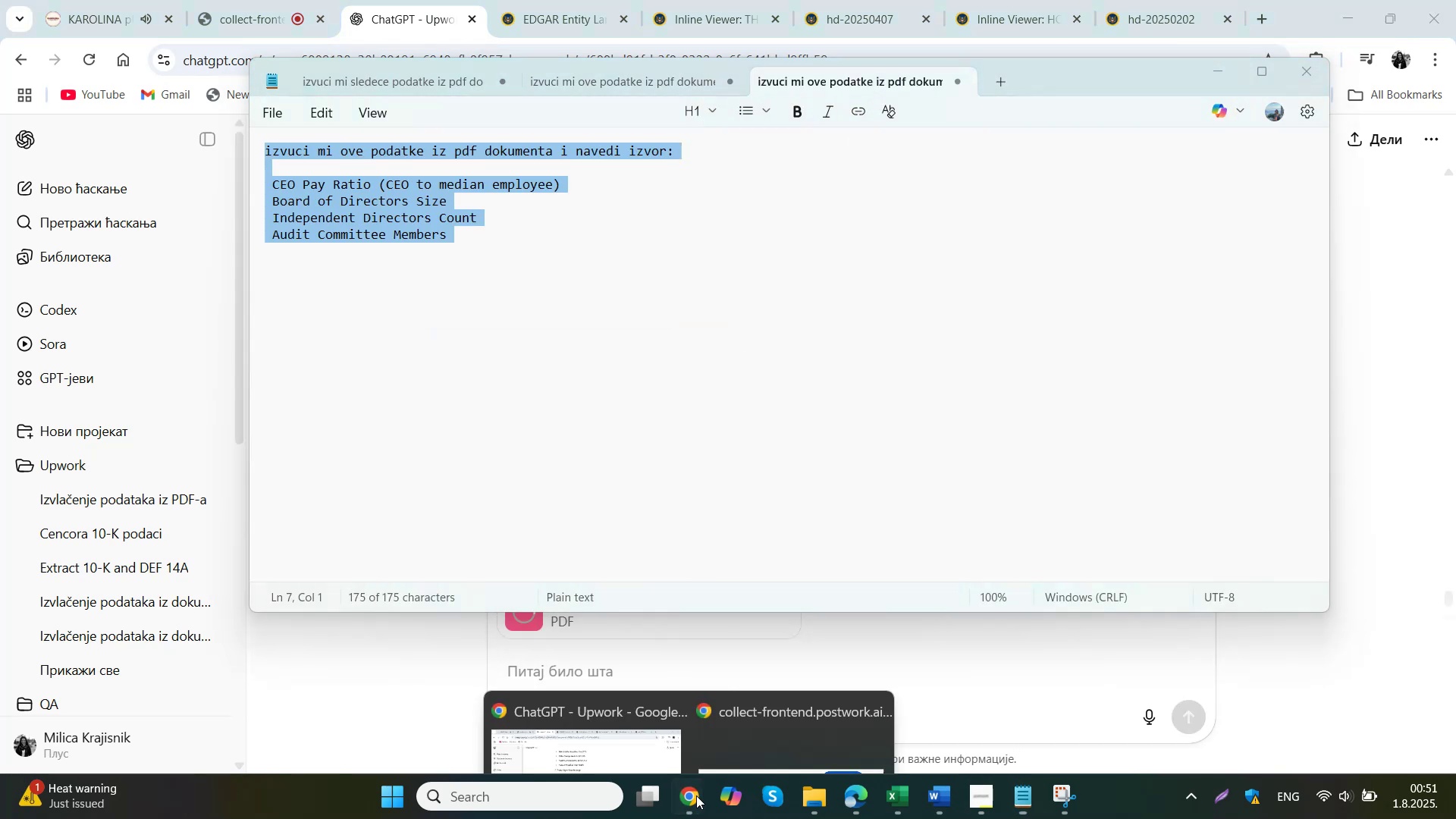 
key(Control+V)
 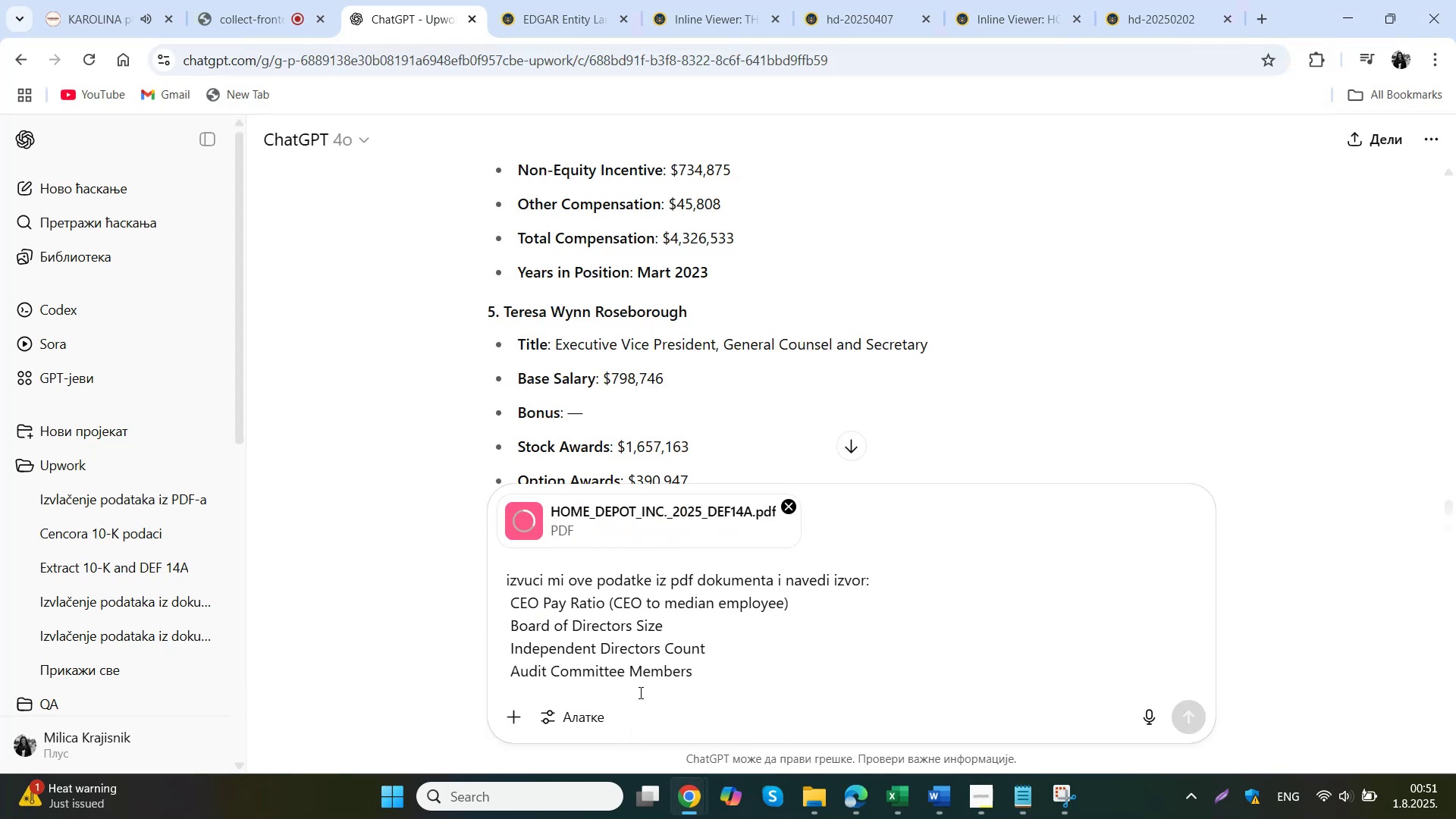 
left_click([864, 584])
 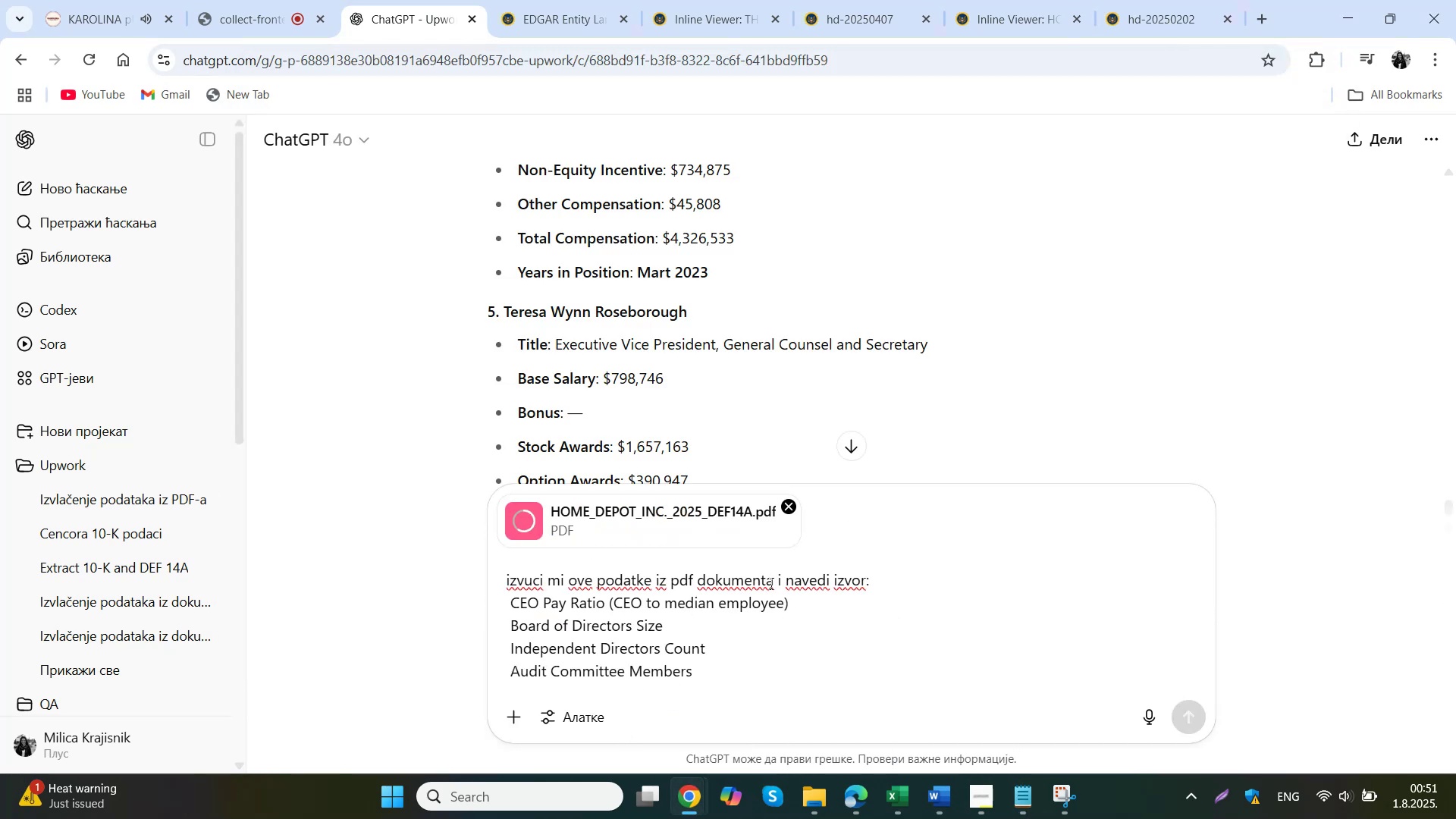 
left_click([772, 581])
 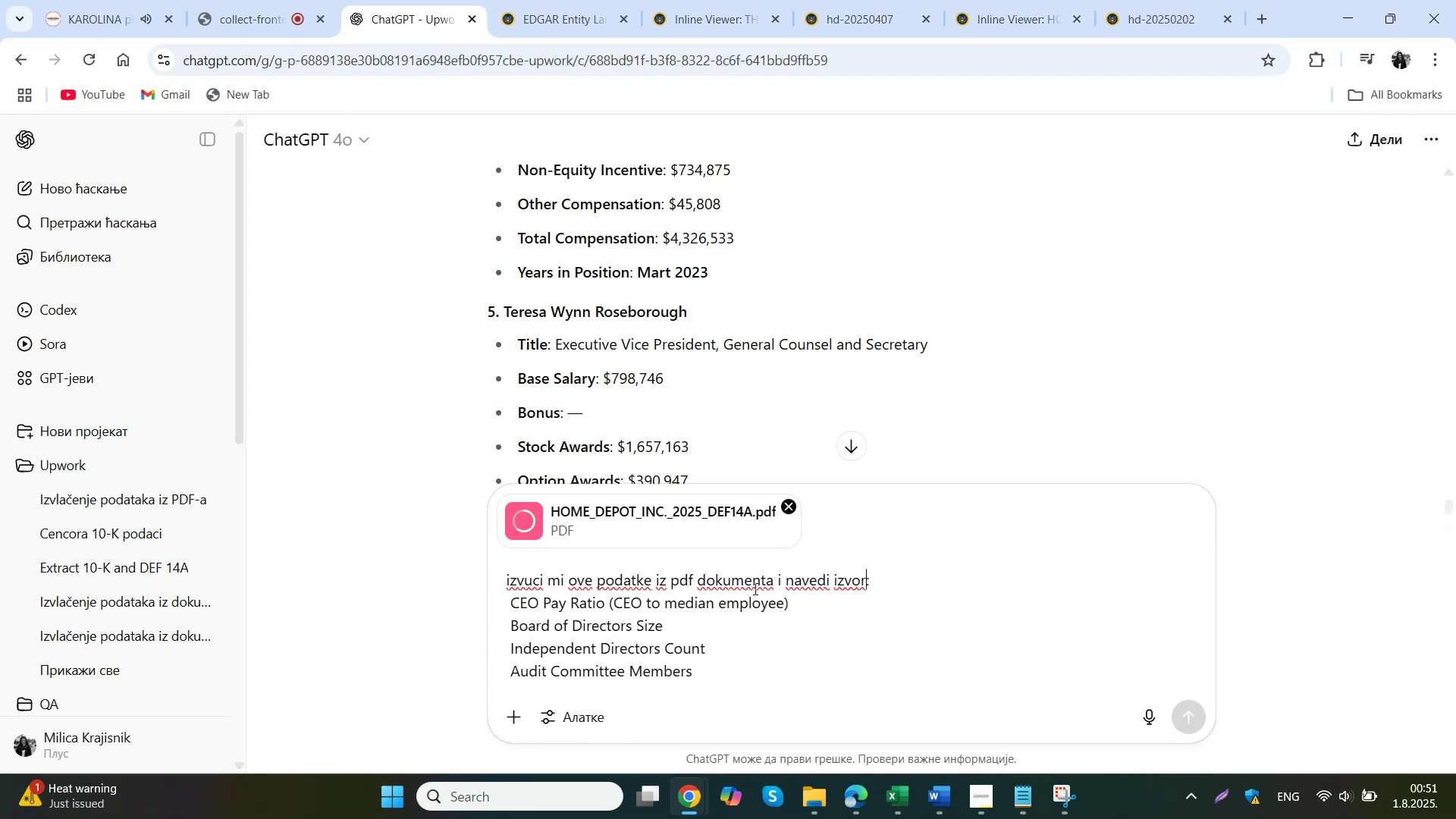 
type( za poslednju fiskalnu godinu 02.02.2025.)
 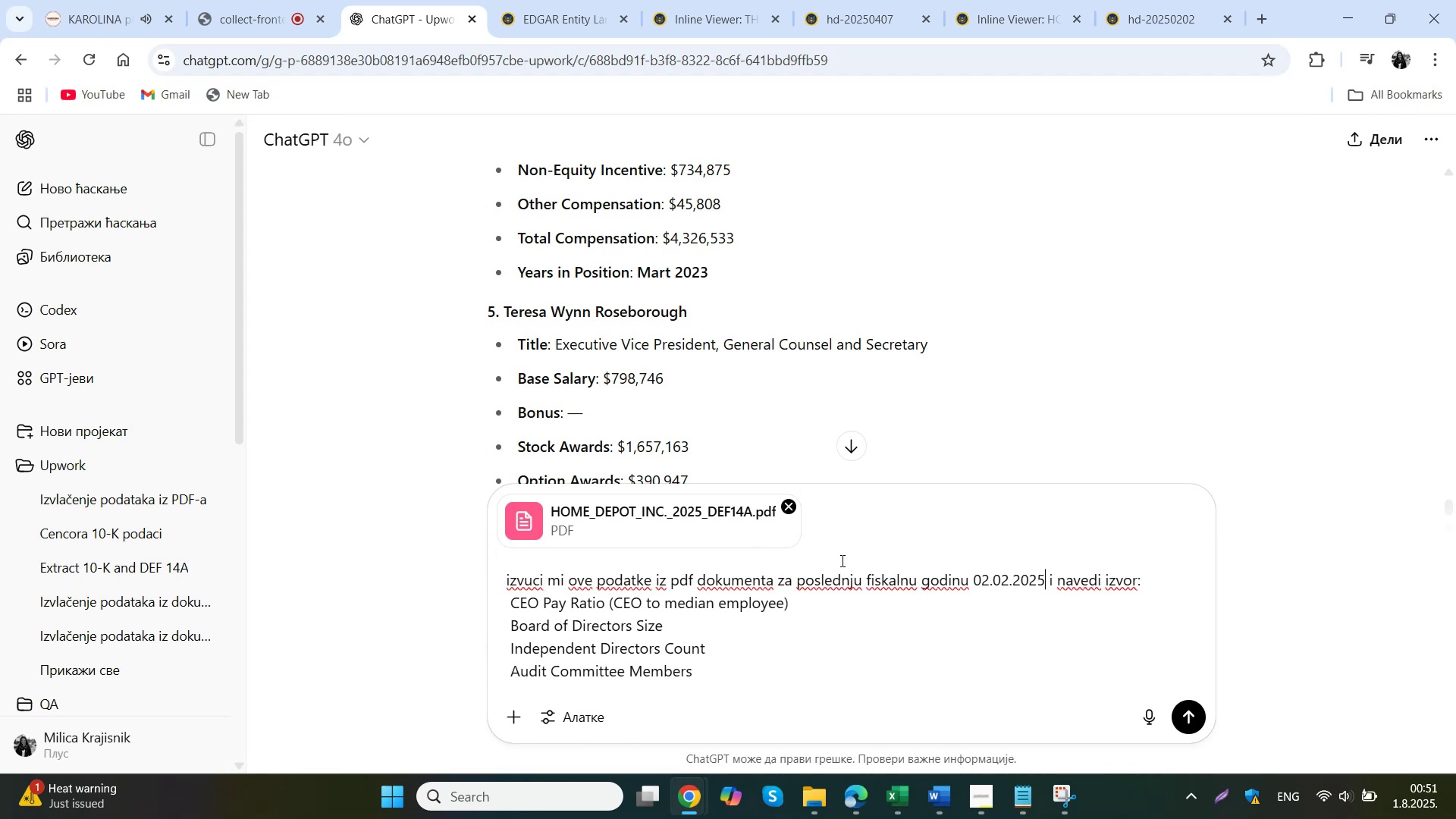 
key(Enter)
 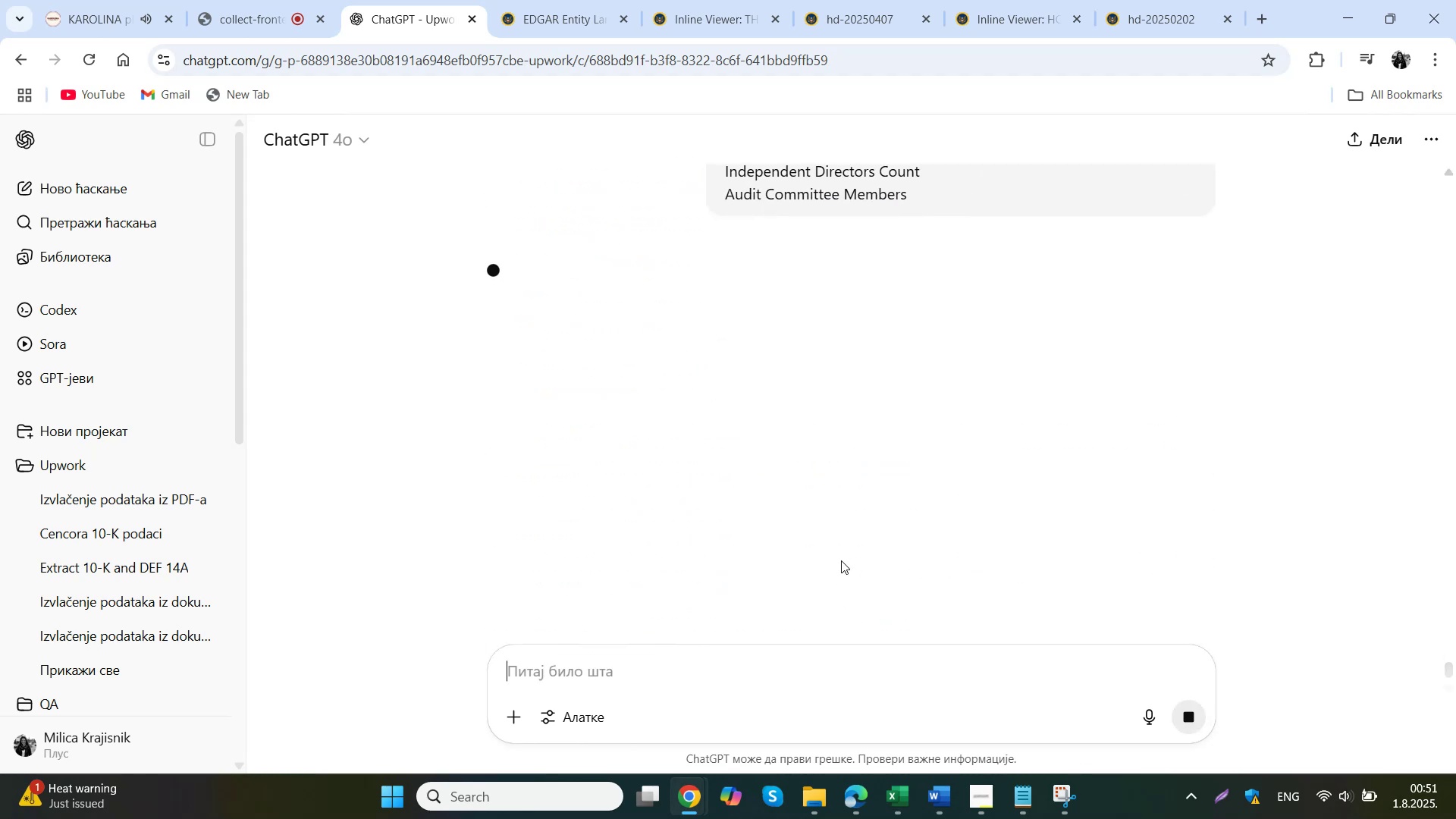 
scroll: coordinate [841, 560], scroll_direction: down, amount: 3.0
 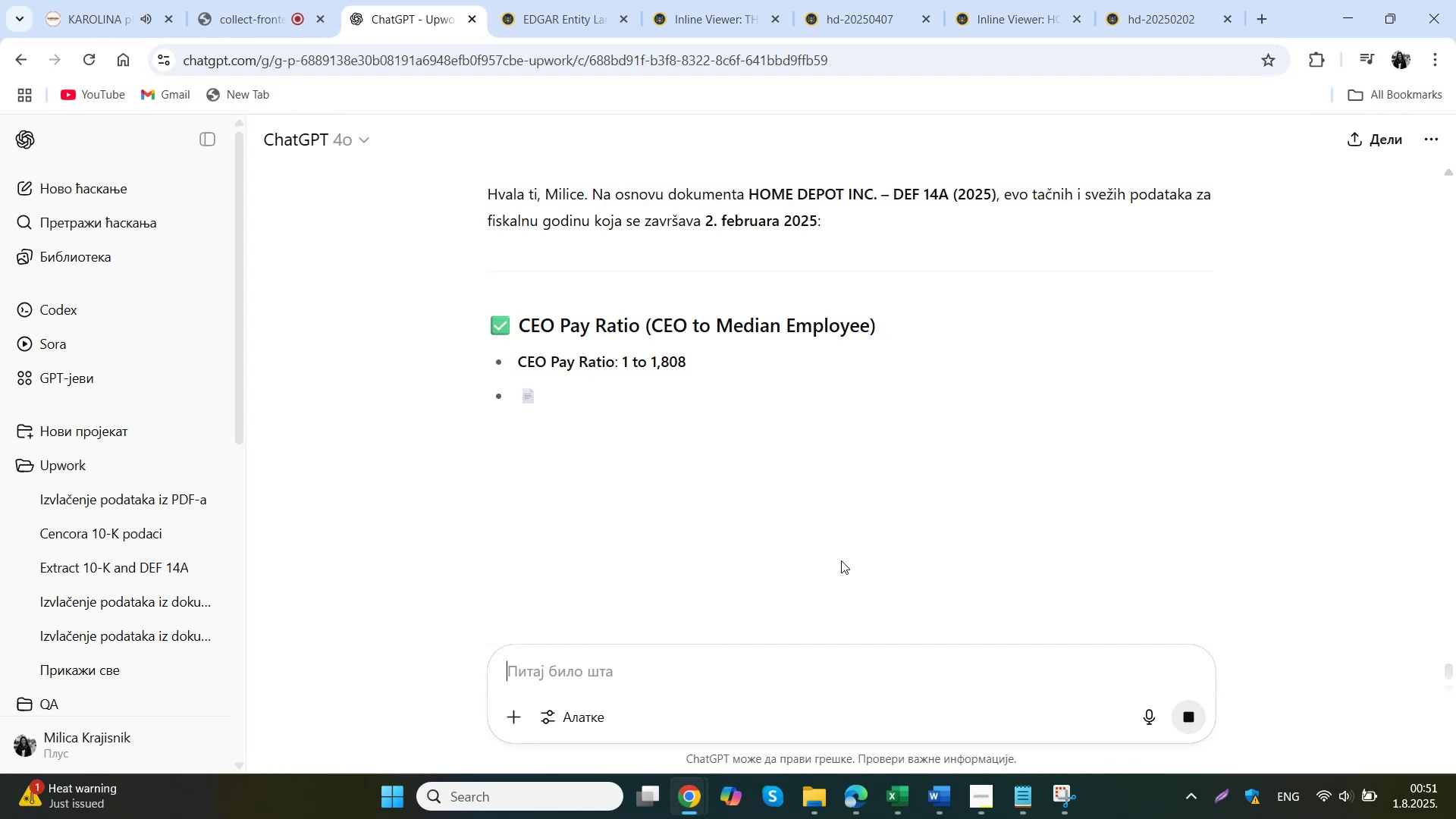 
wait(15.6)
 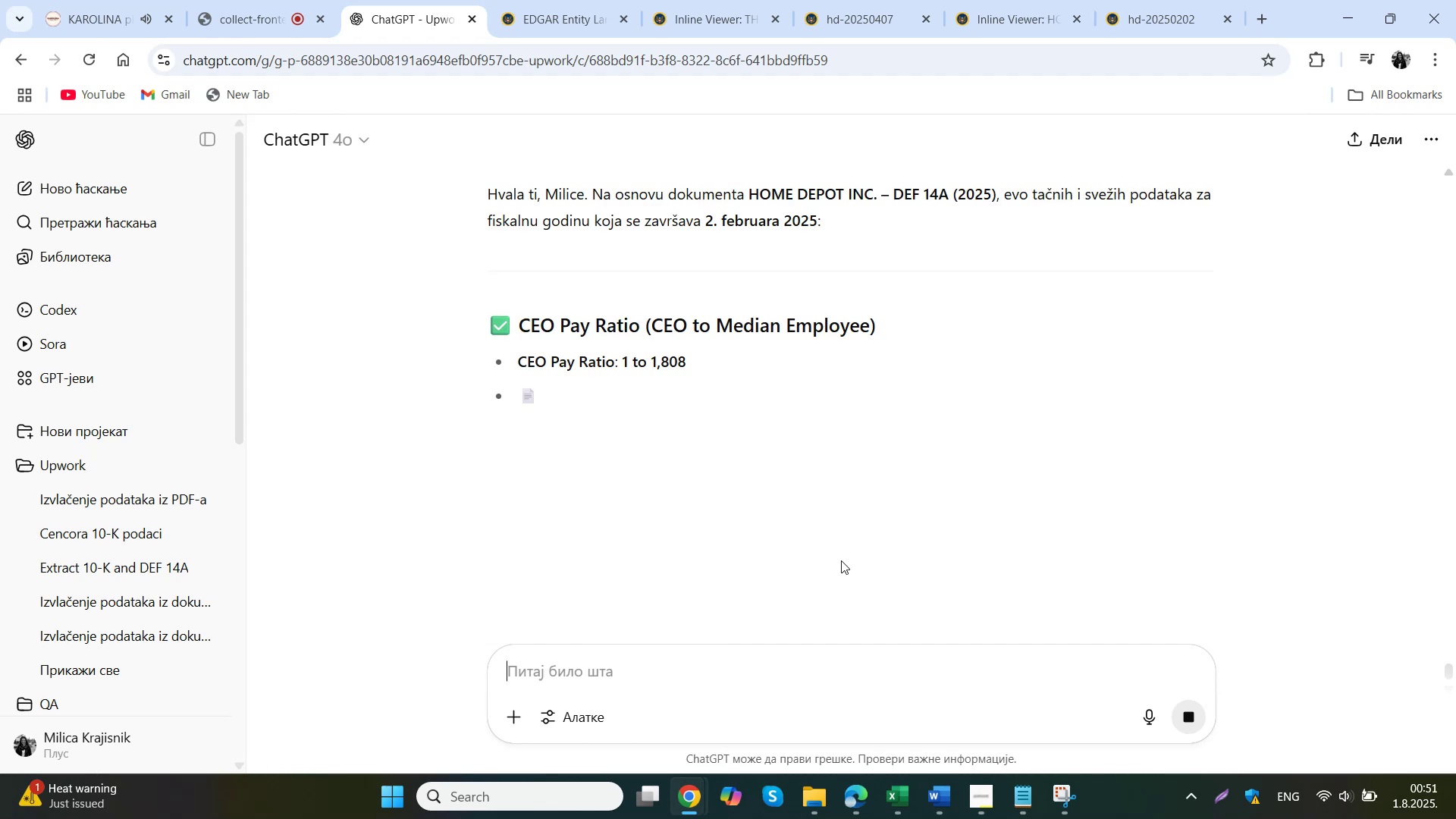 
left_click_drag(start_coordinate=[767, 430], to_coordinate=[645, 428])
 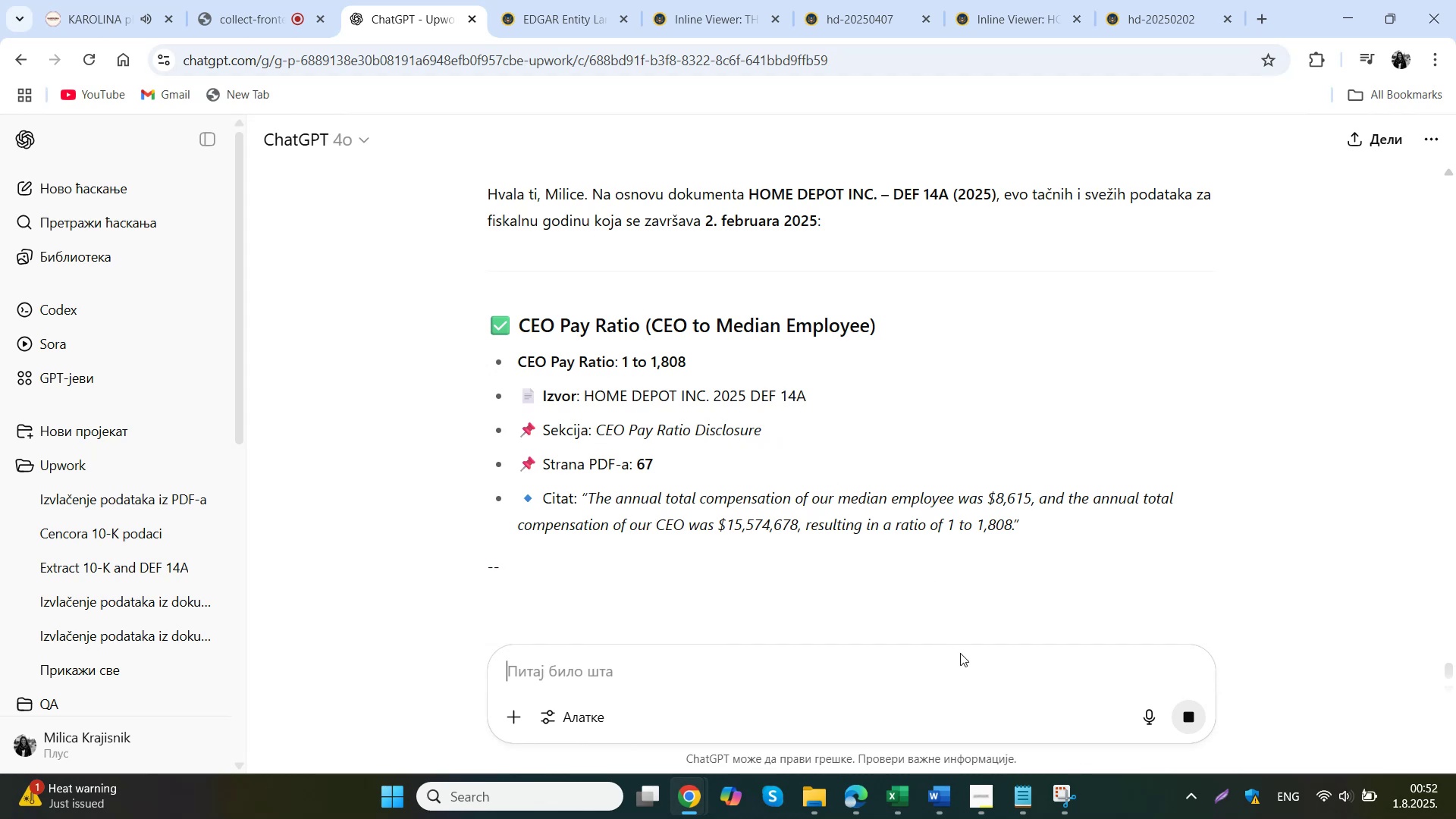 
left_click([815, 513])
 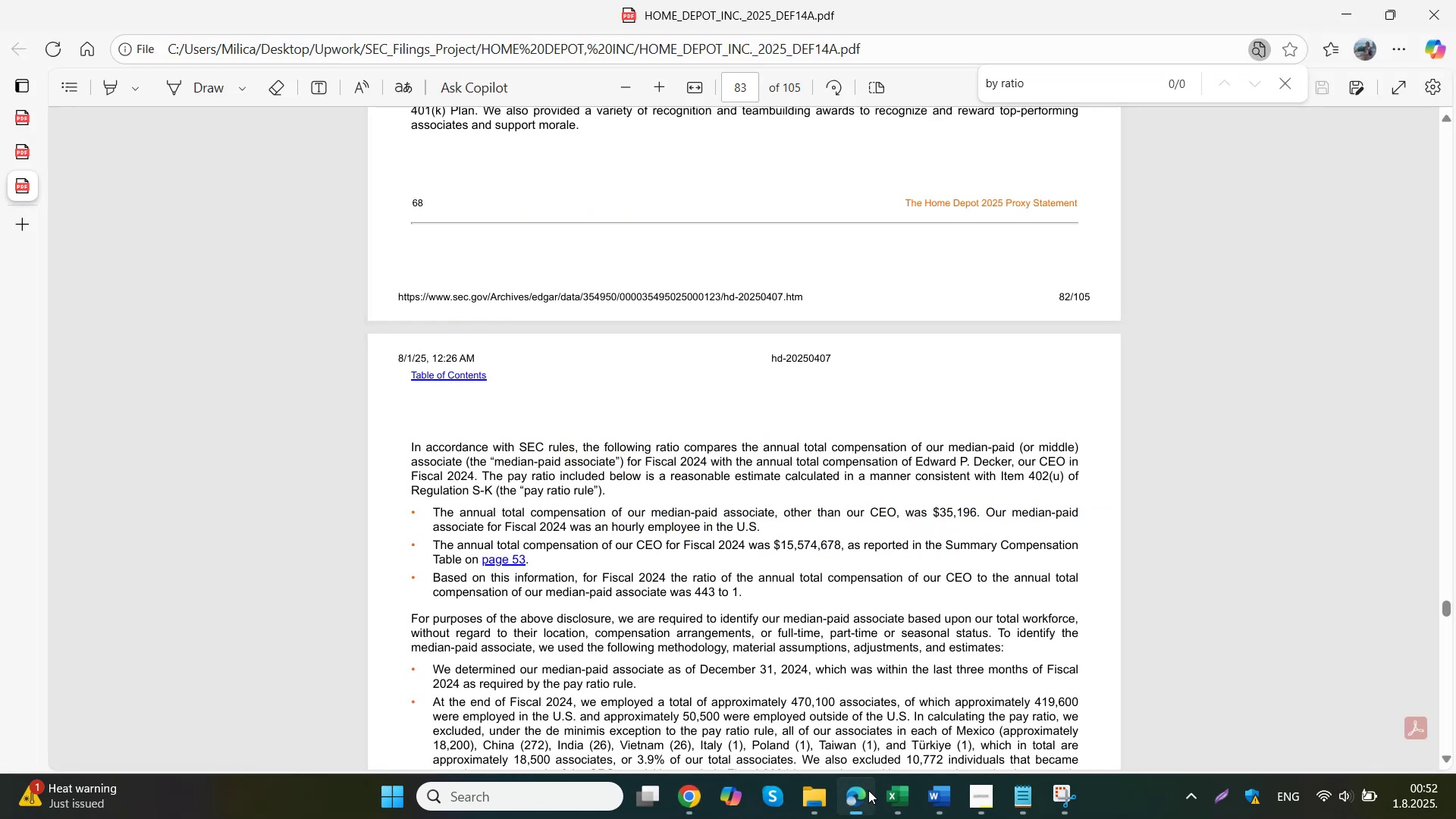 
scroll: coordinate [813, 512], scroll_direction: down, amount: 3.0
 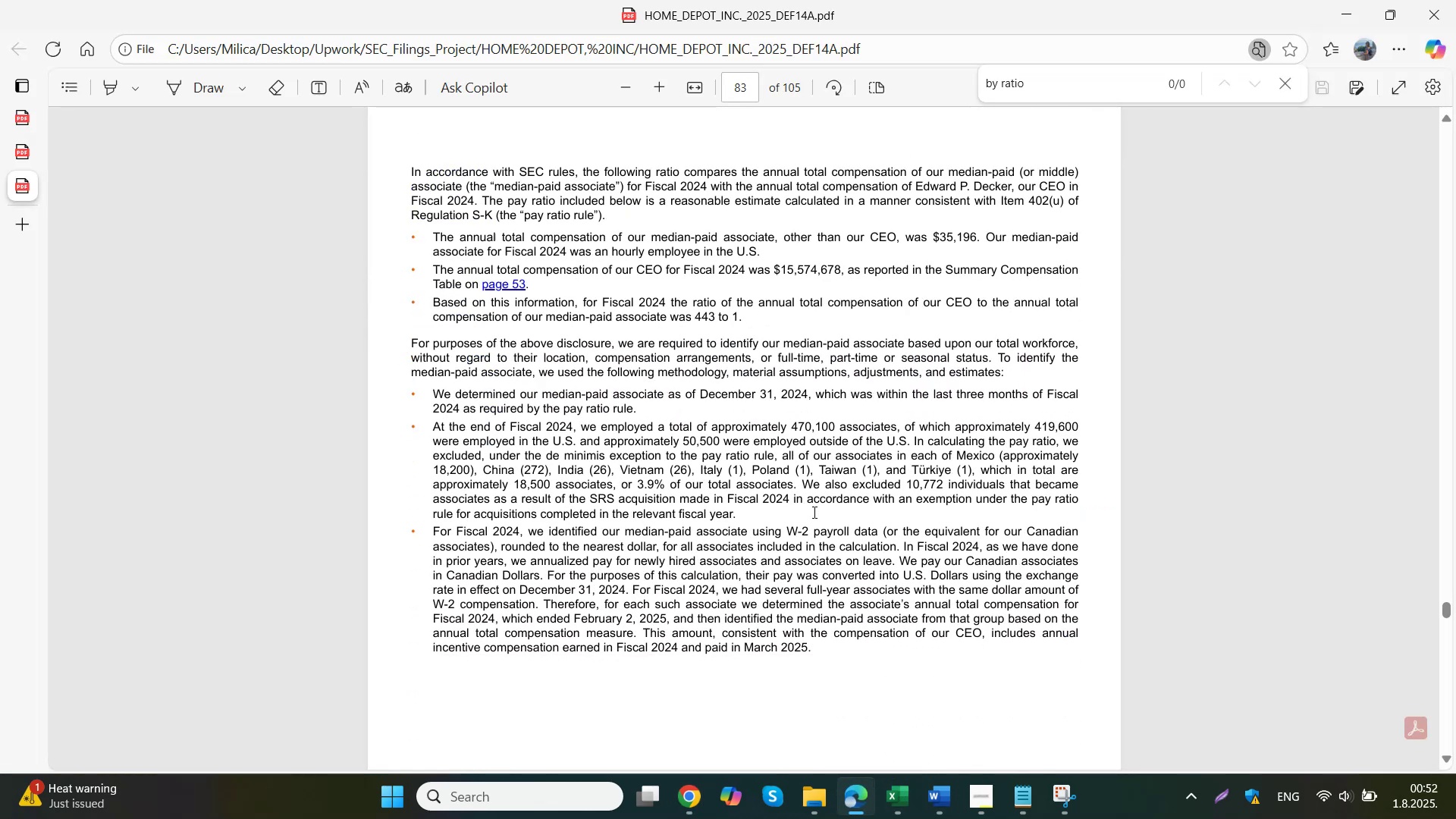 
left_click([987, 88])
 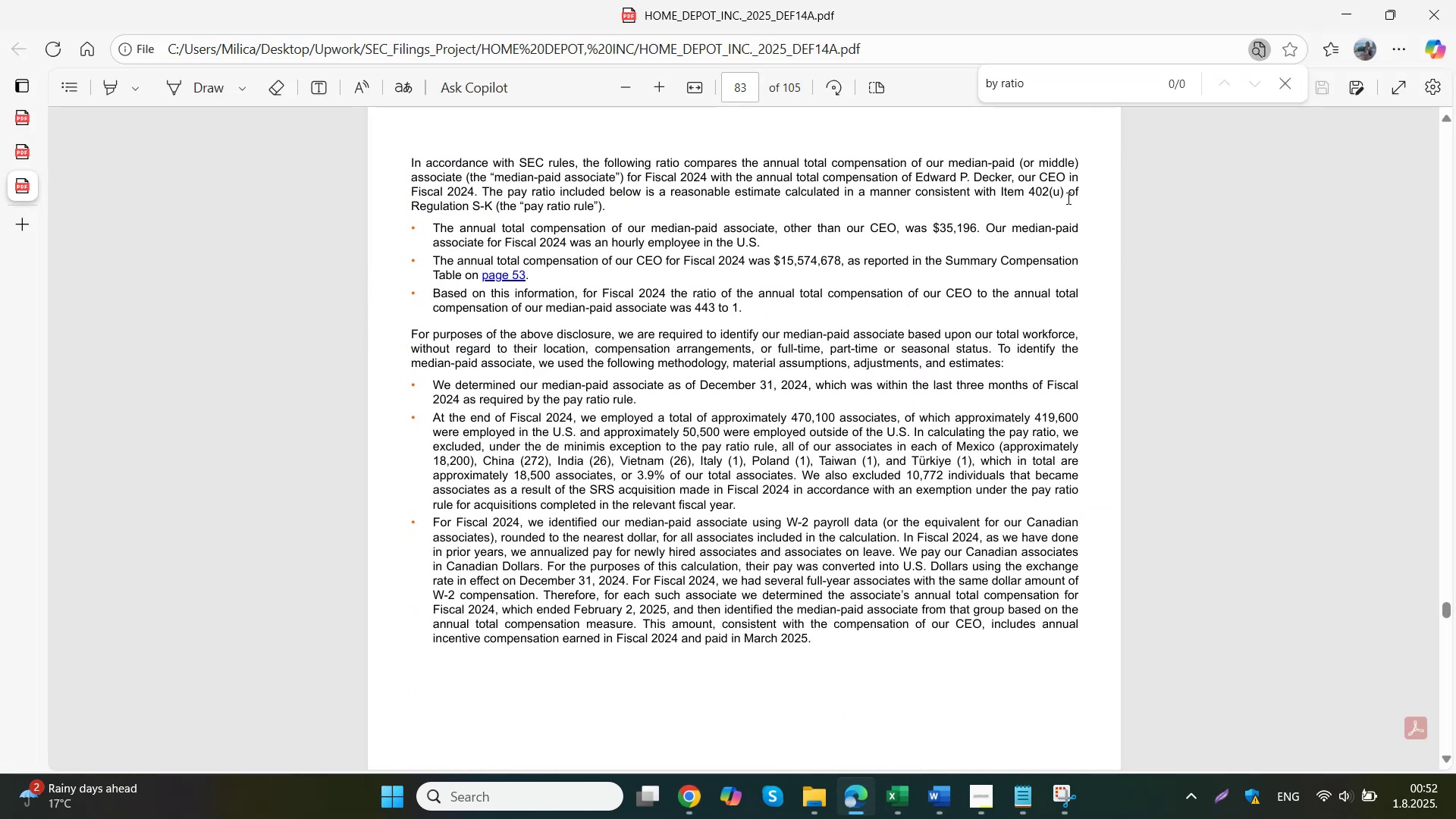 
type(CEO )
 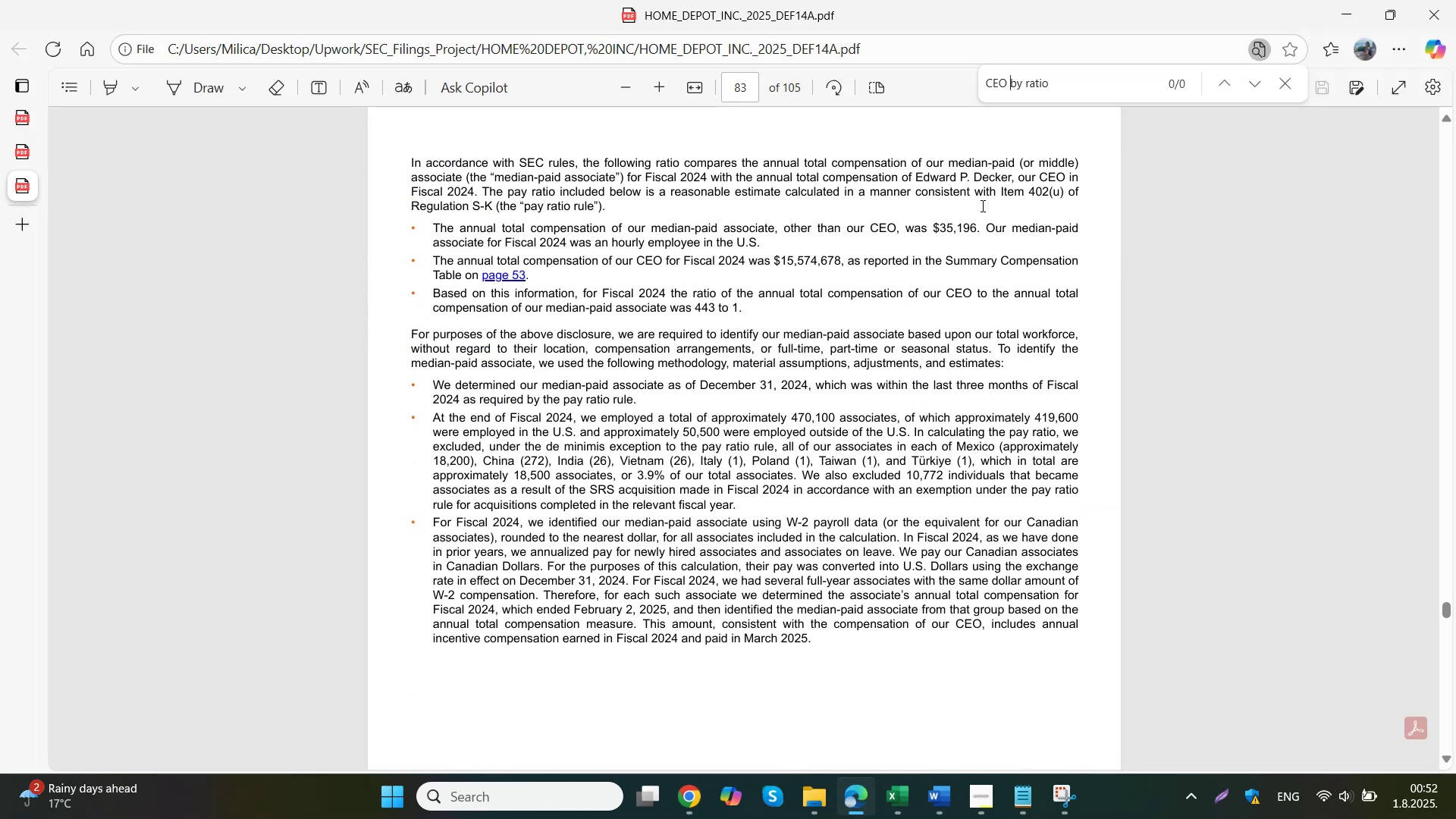 
key(Control+A)
 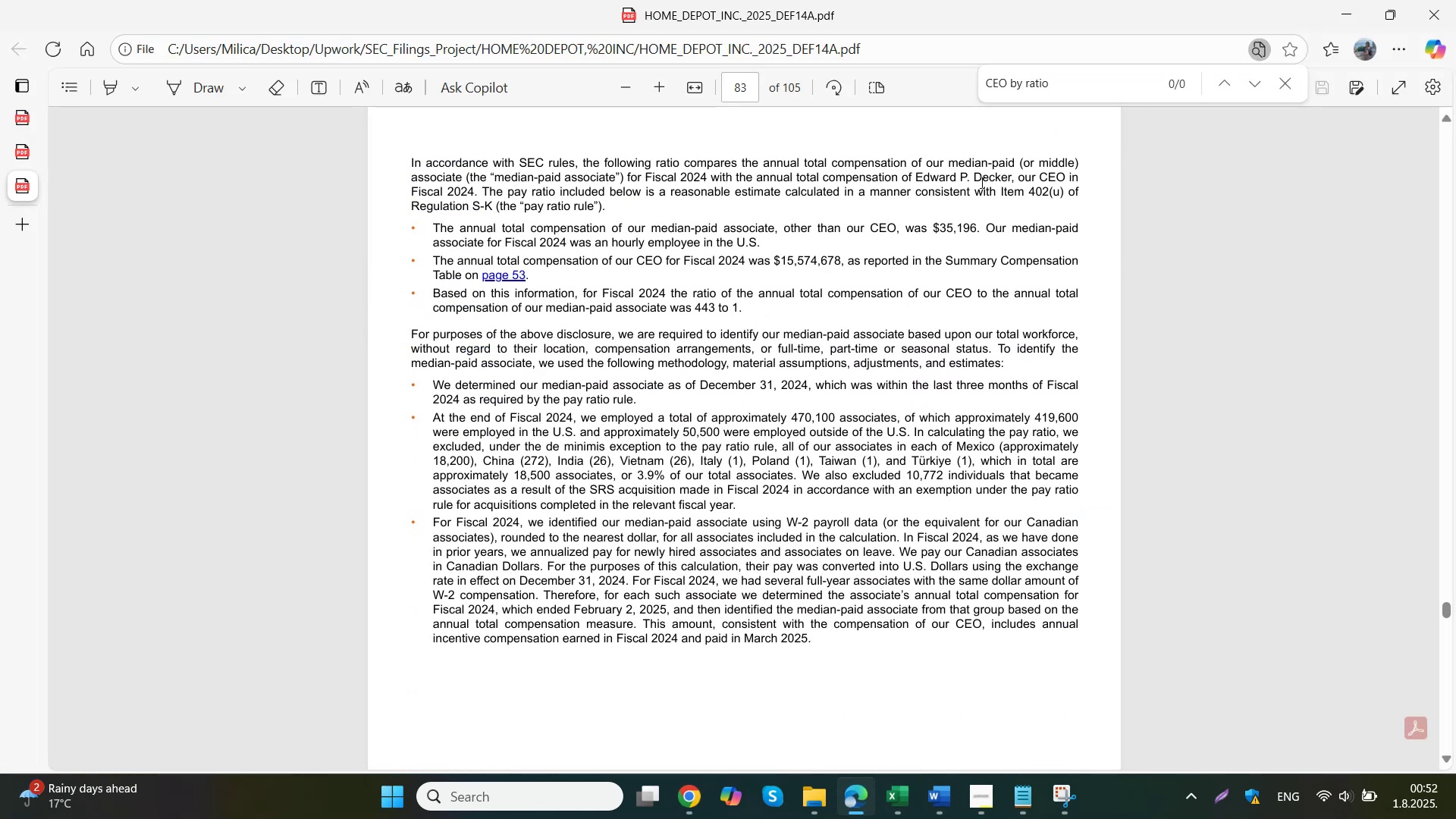 
key(Control+C)
 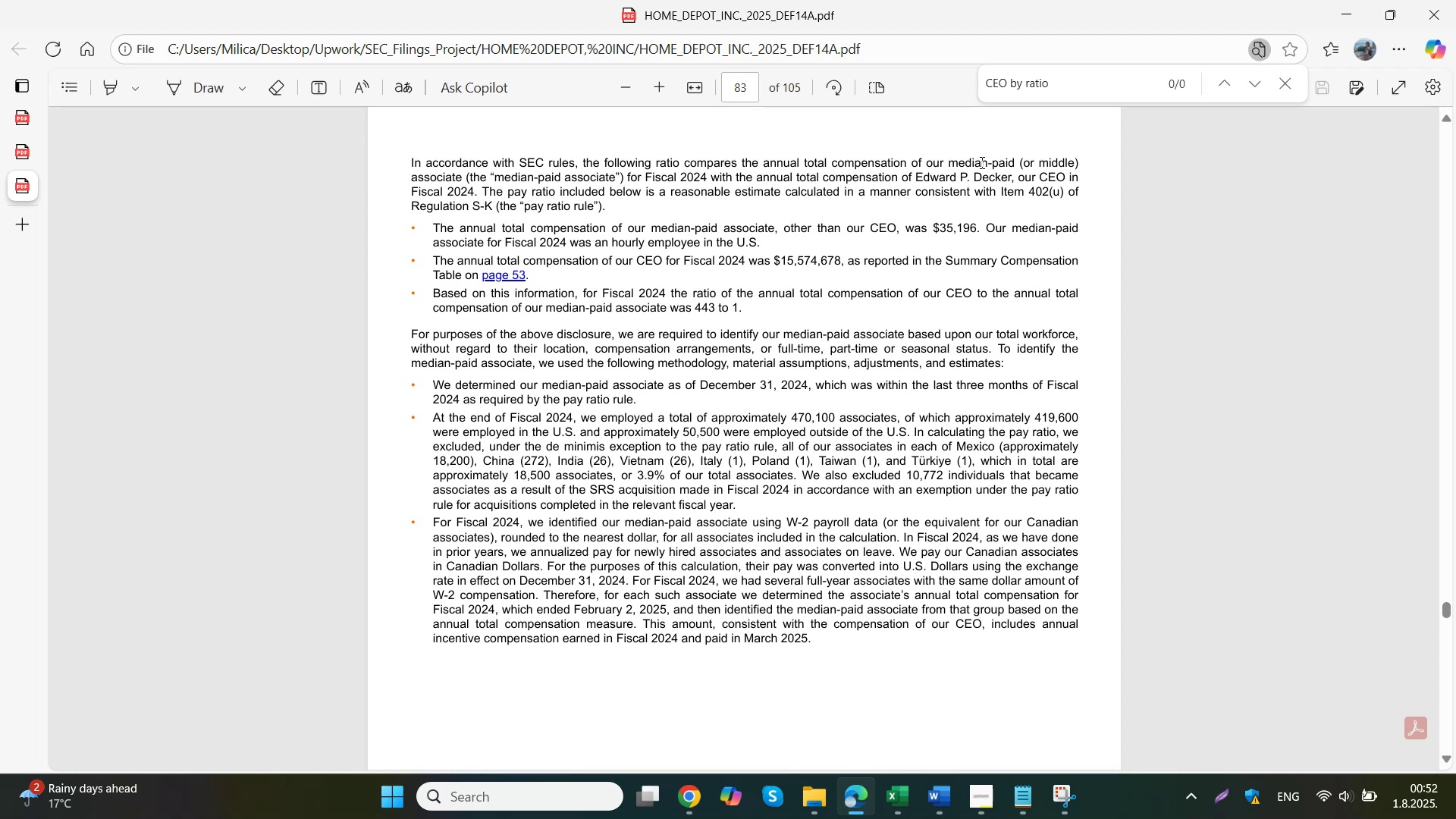 
key(CapsLock)
 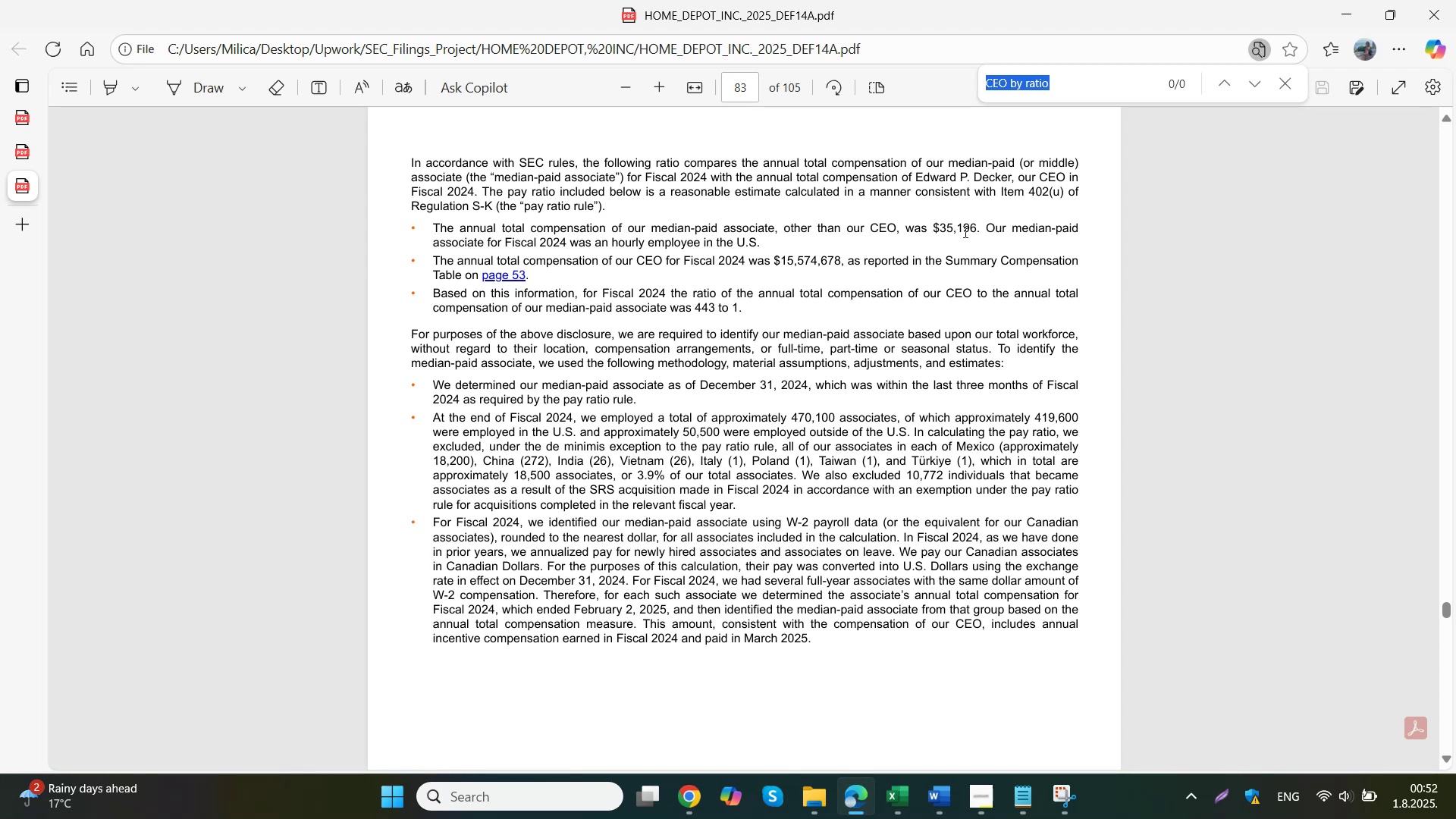 
left_click([700, 790])
 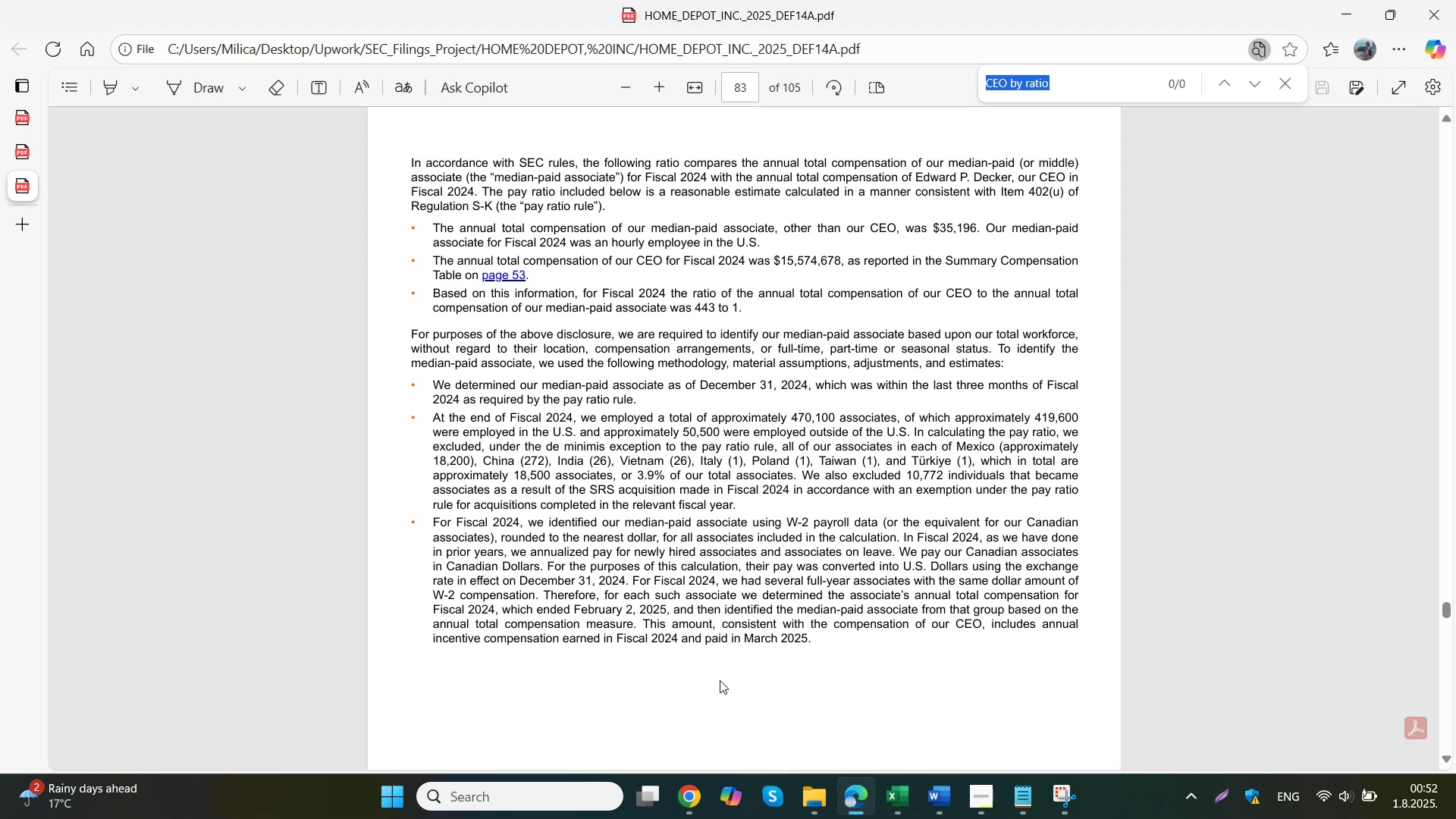 
left_click([610, 676])
 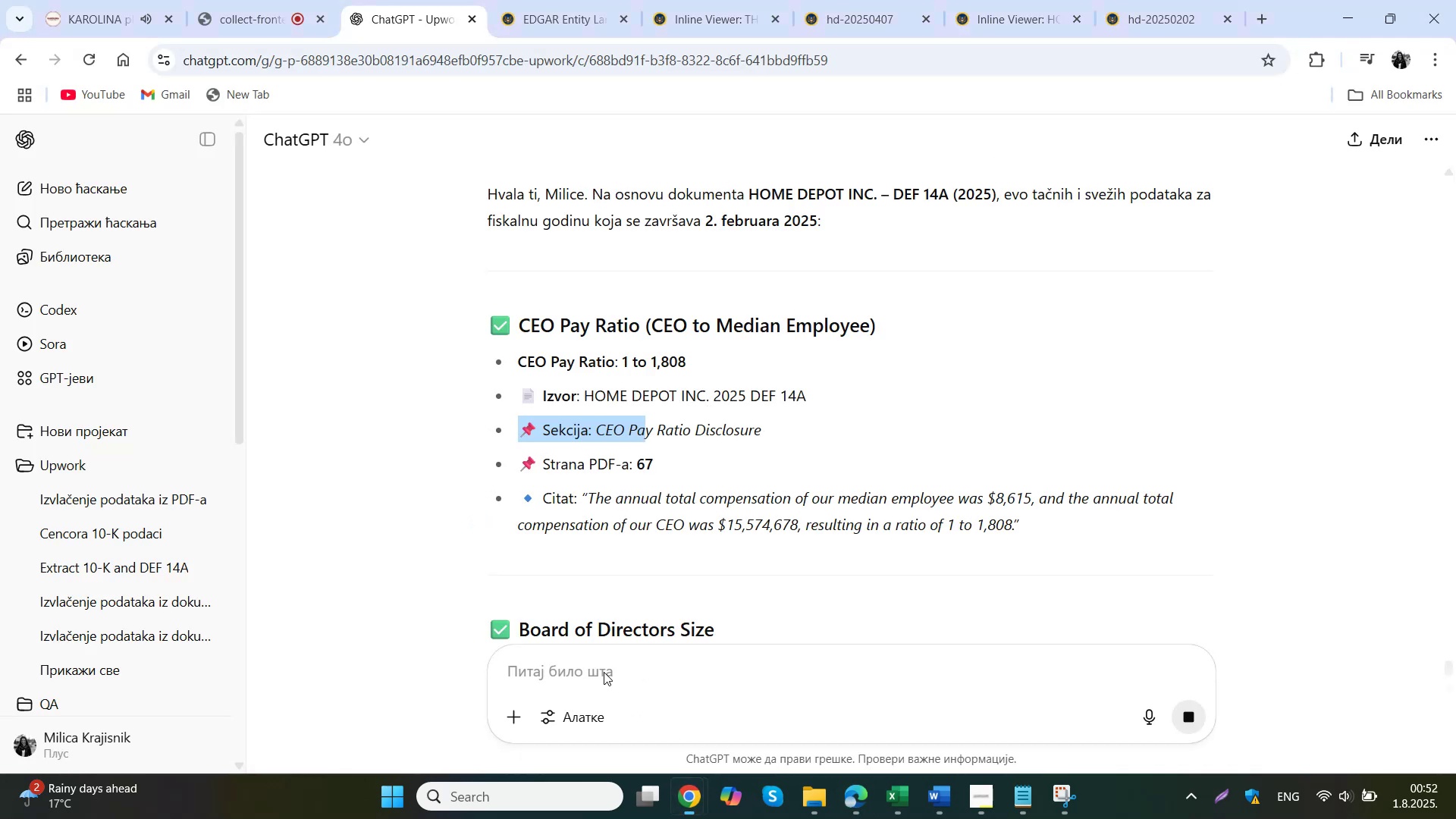 
left_click([887, 0])
 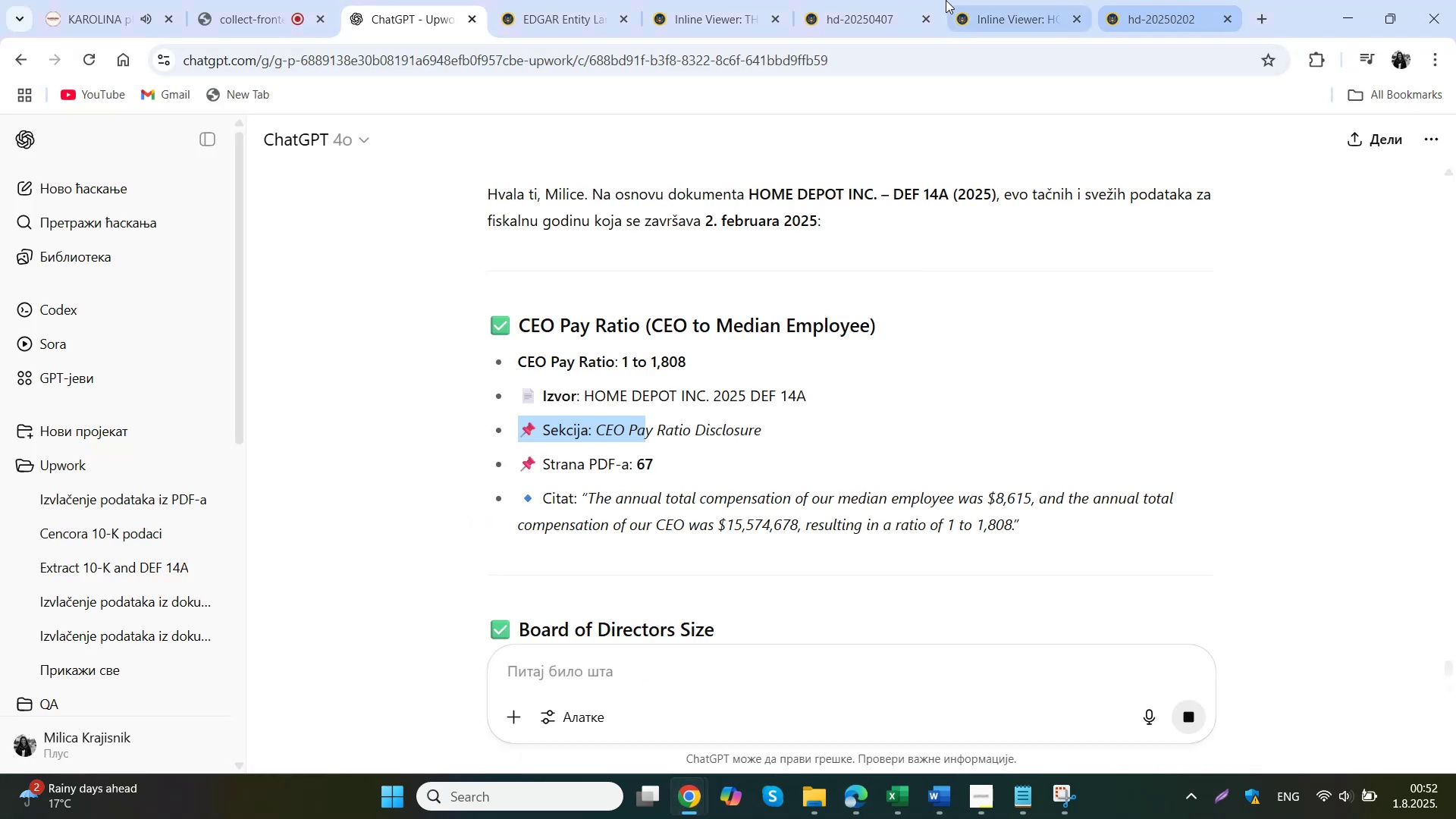 
left_click([849, 325])
 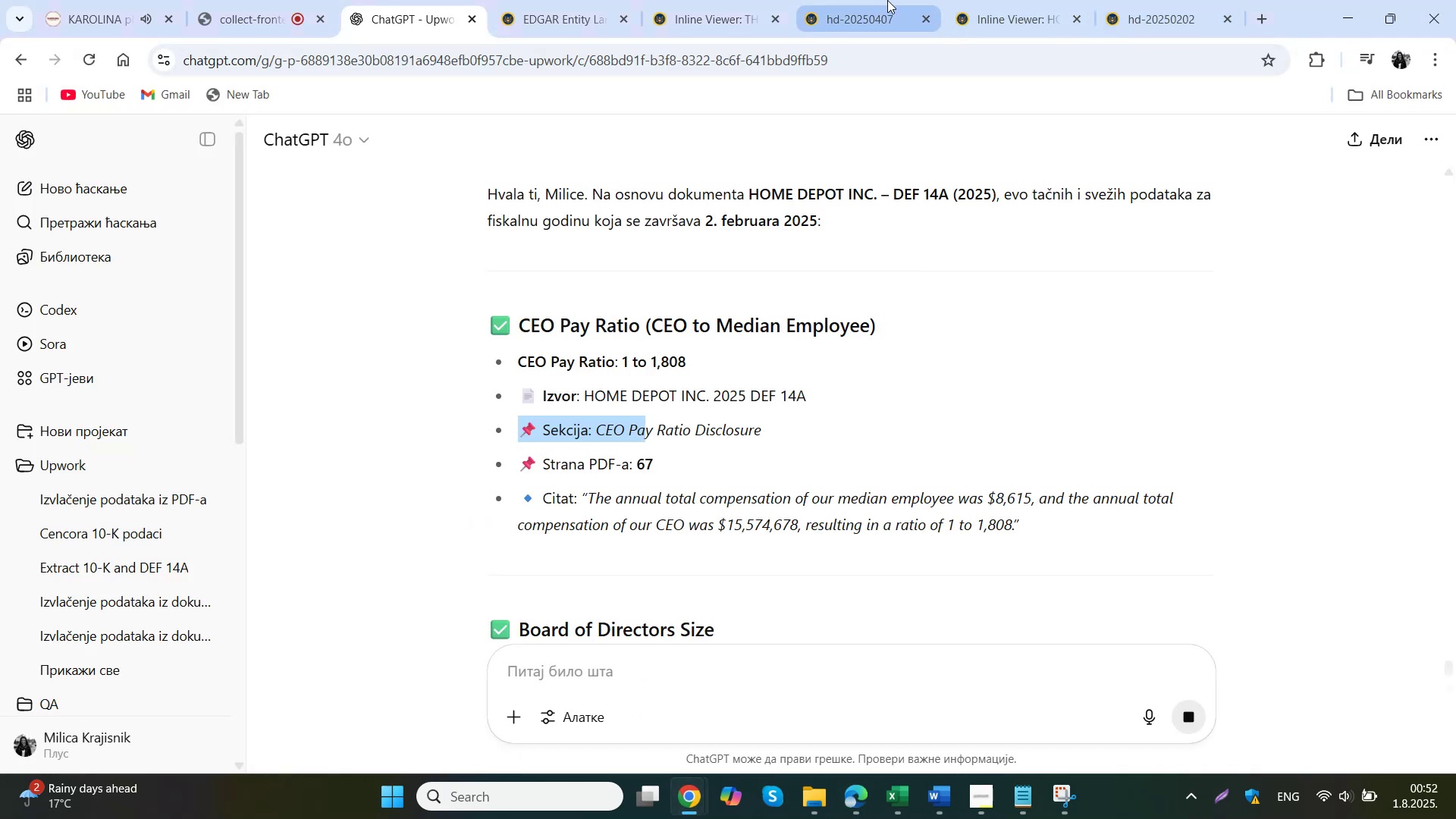 
key(Control+F)
 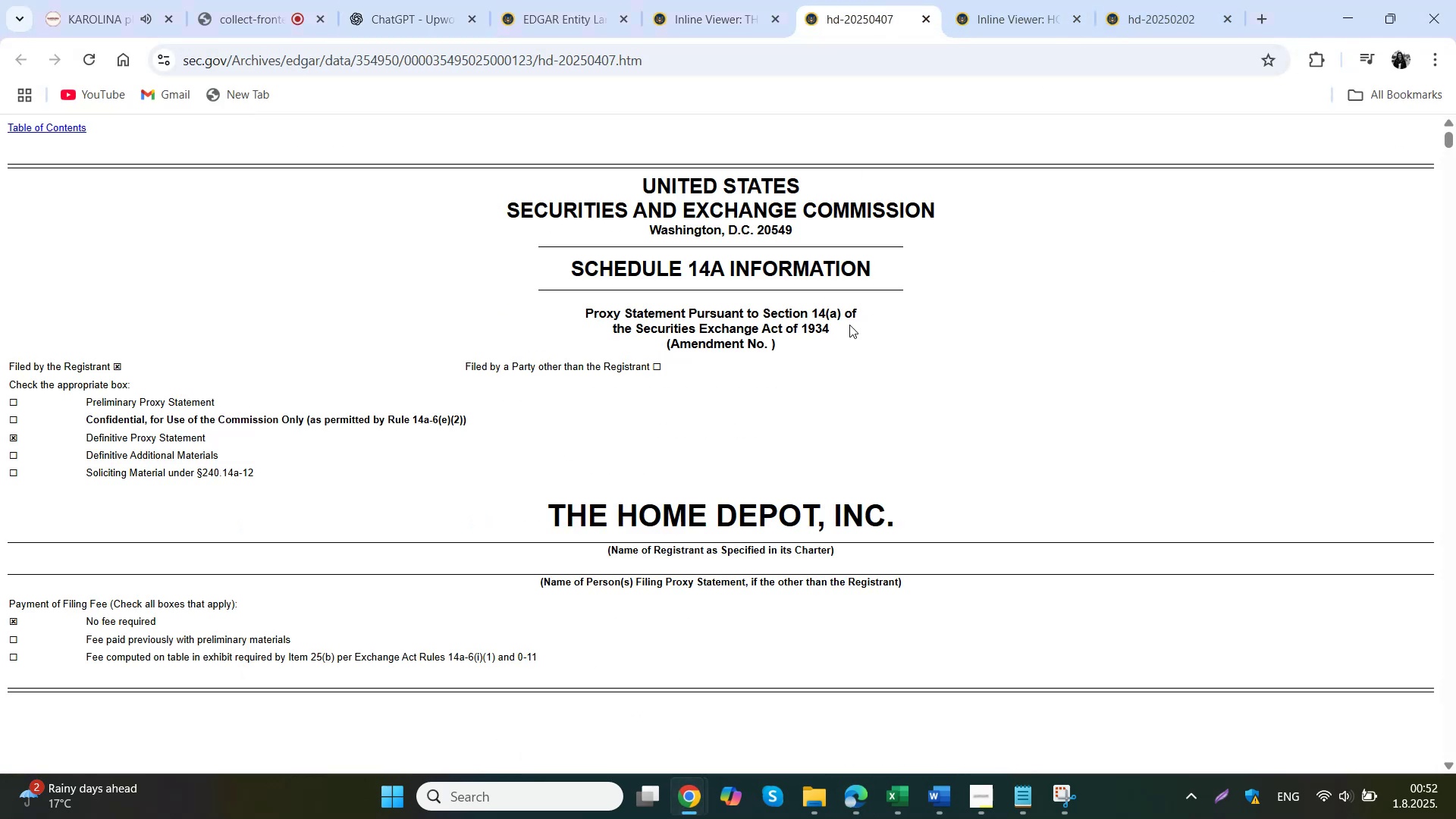 
key(Control+V)
 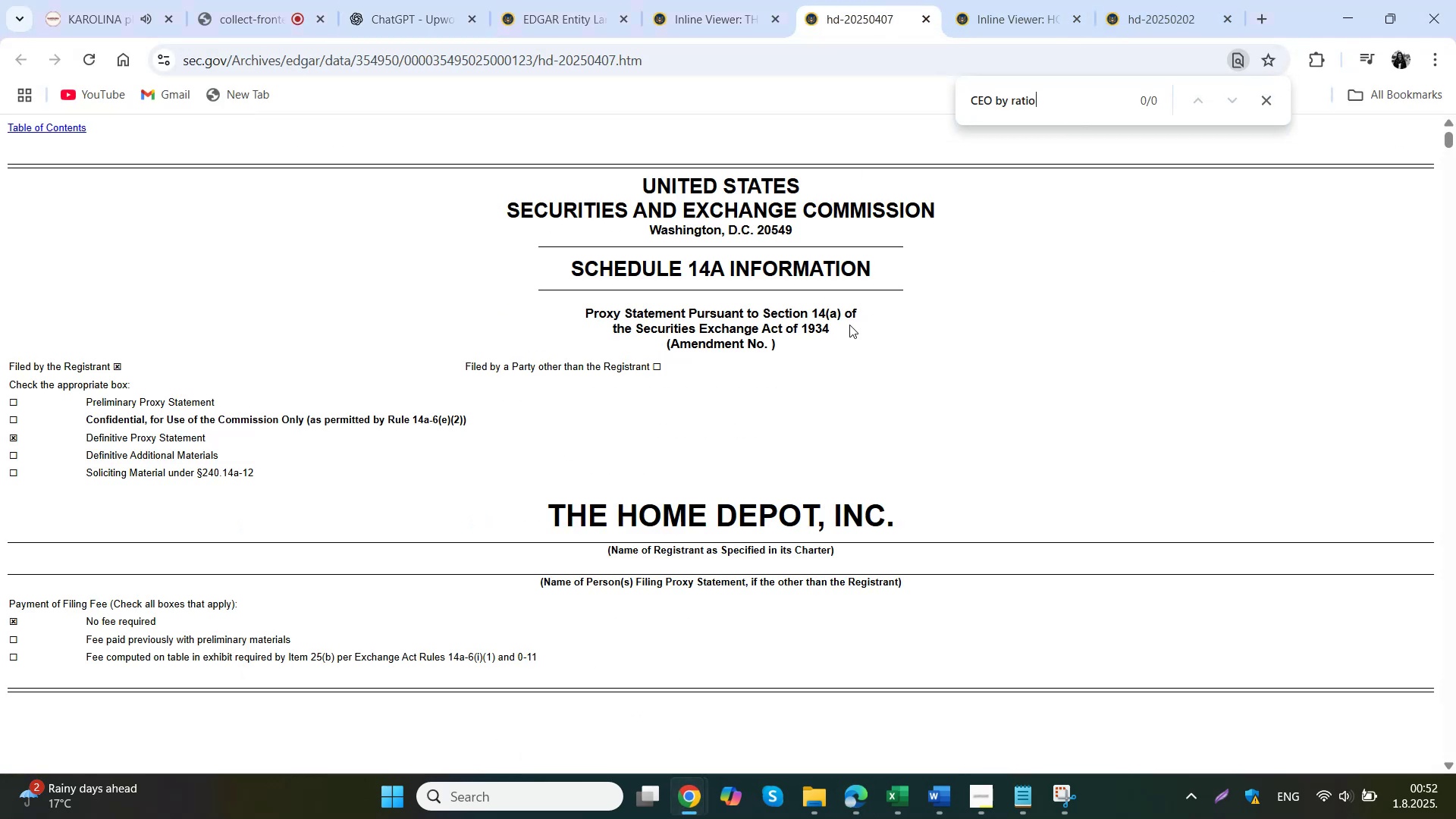 
left_click([872, 210])
 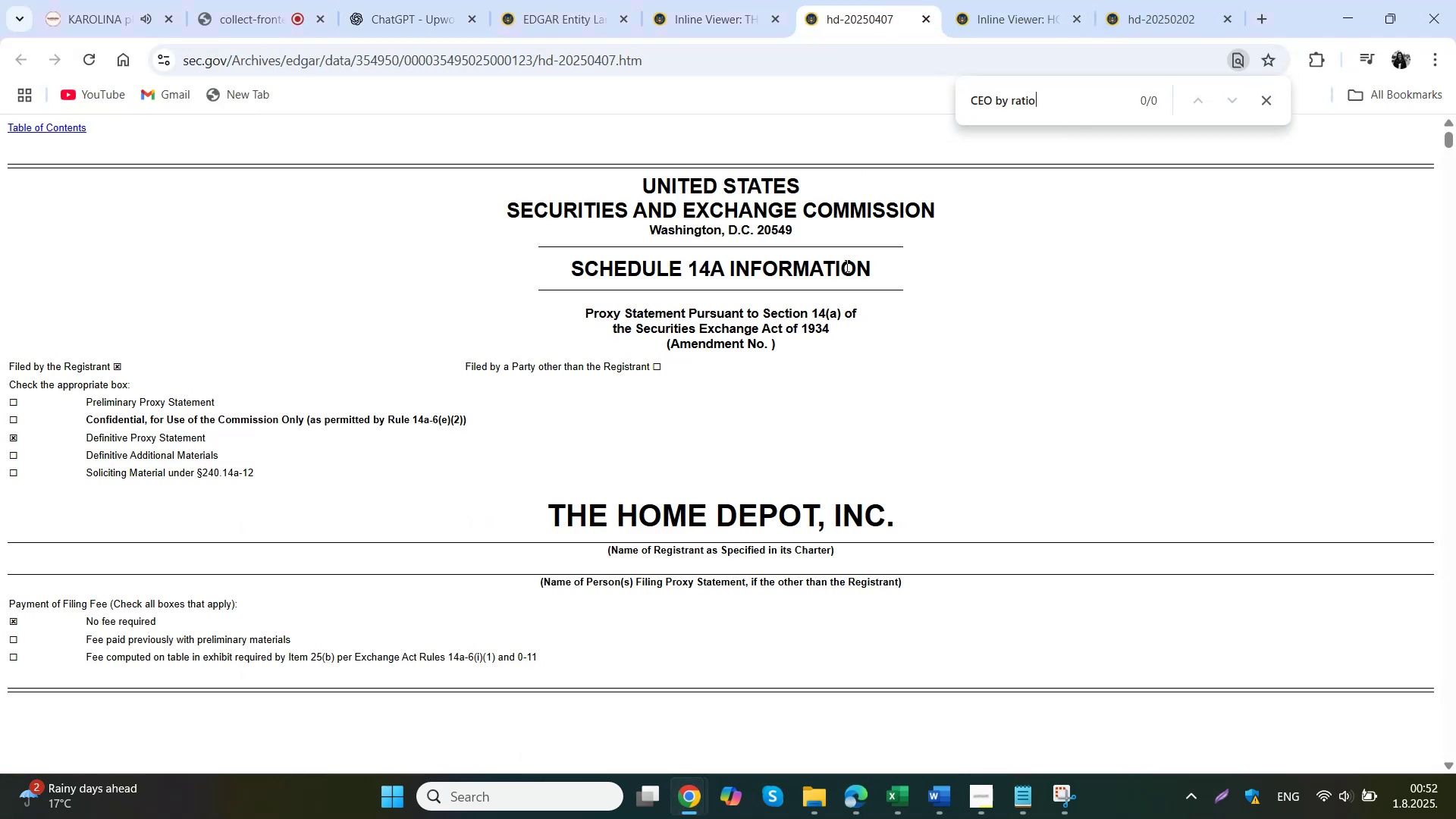 
left_click_drag(start_coordinate=[996, 100], to_coordinate=[899, 103])
 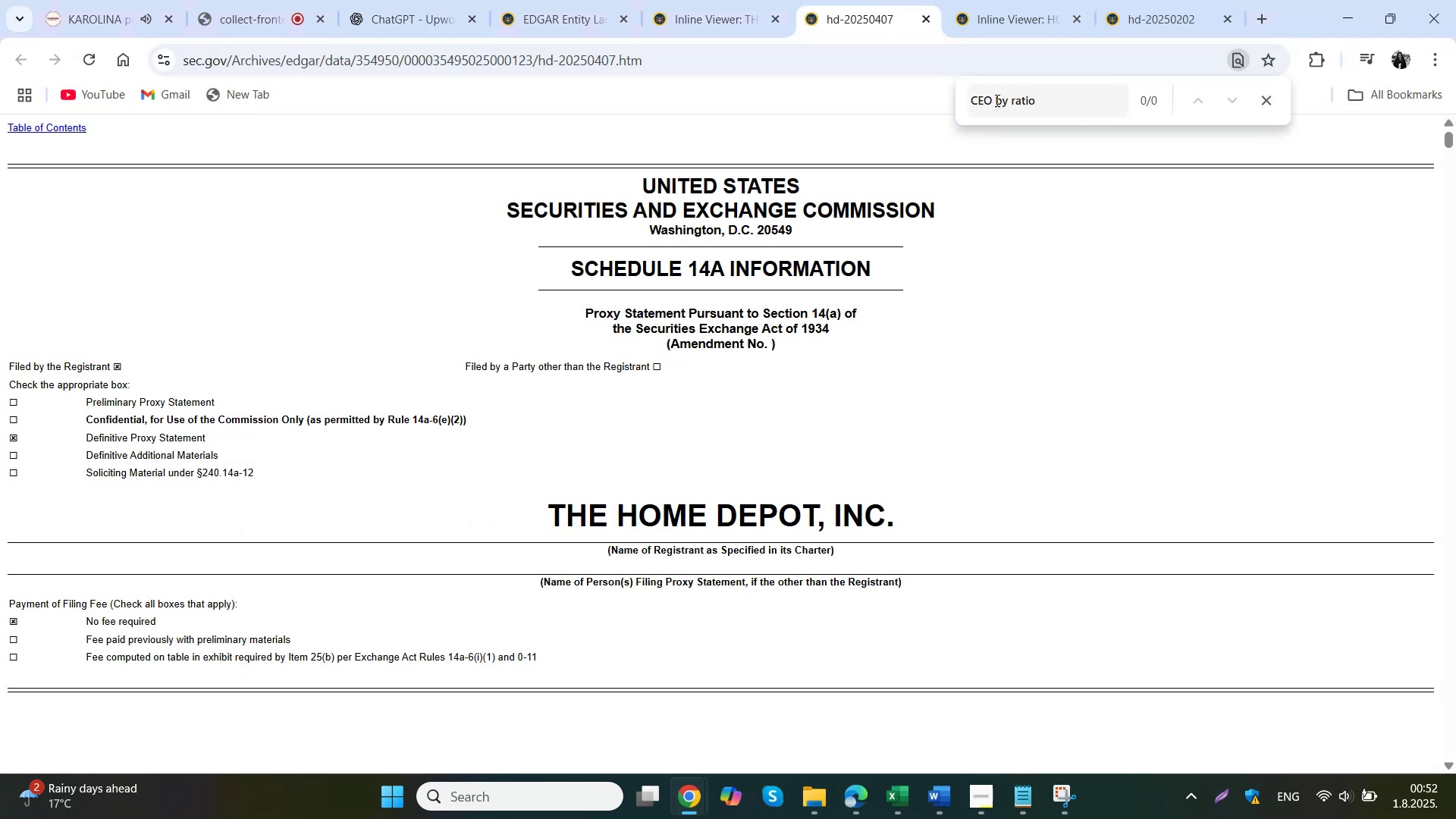 
key(Backspace)
 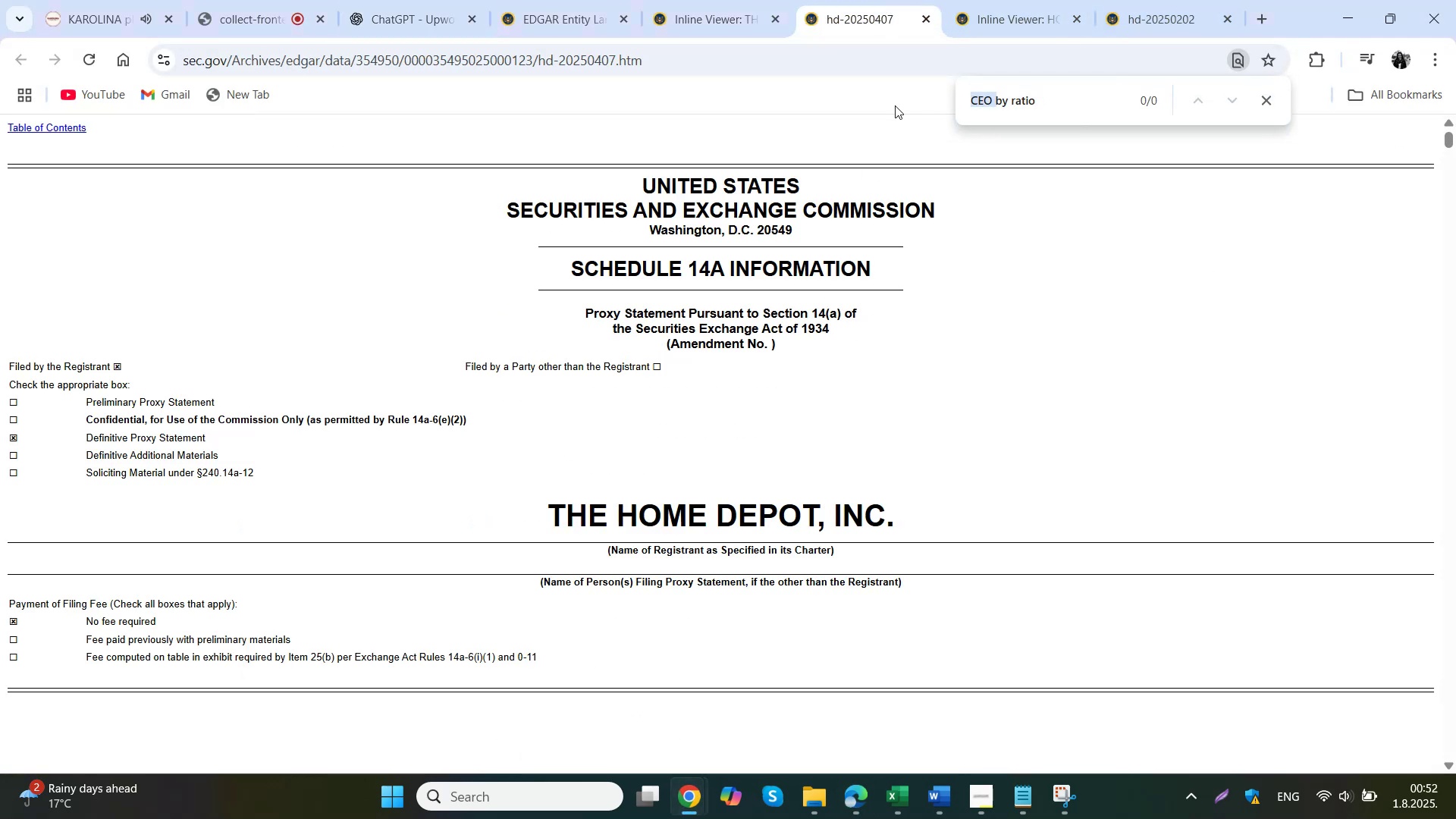 
left_click([948, 300])
 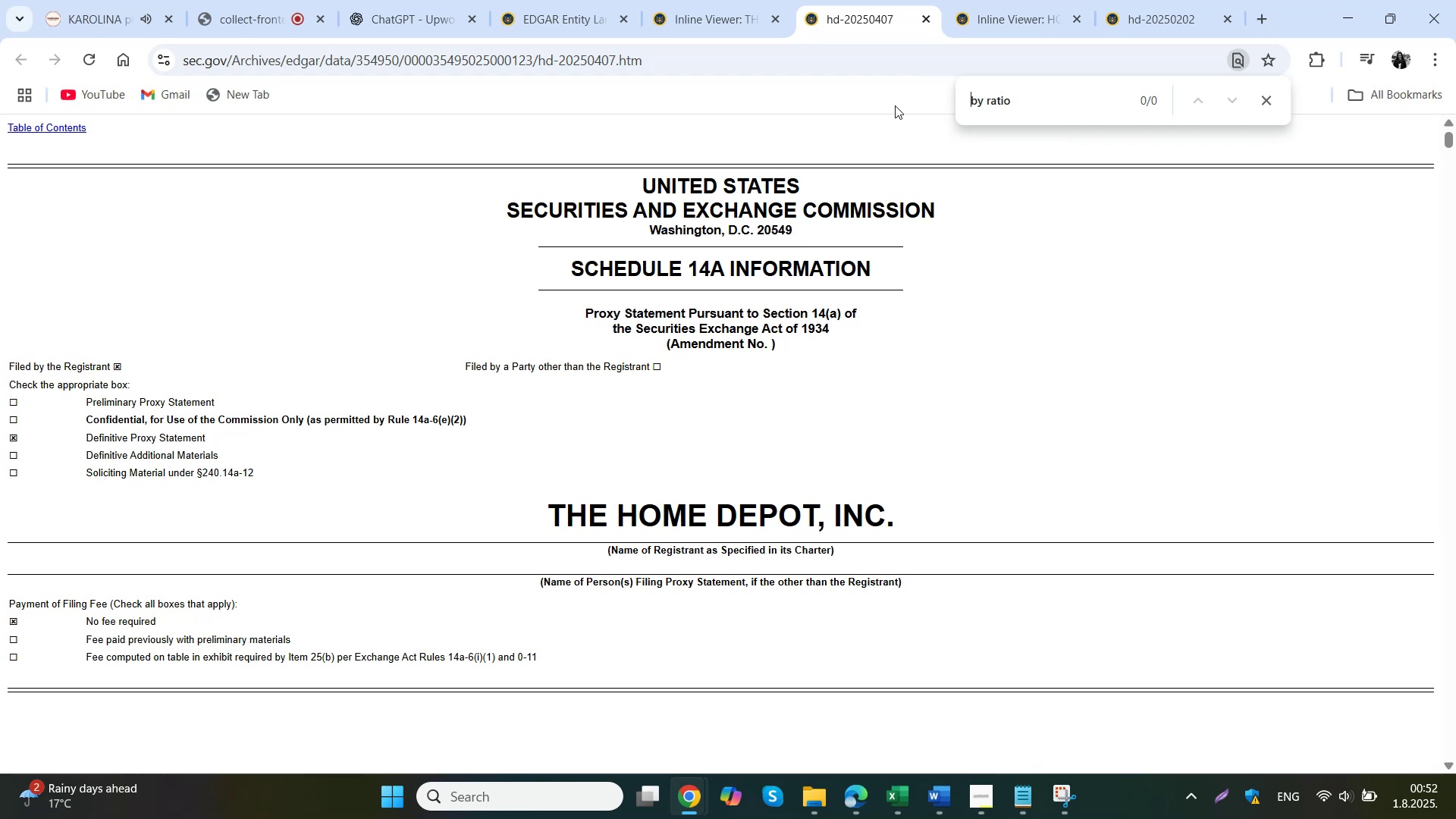 
scroll: coordinate [824, 392], scroll_direction: down, amount: 51.0
 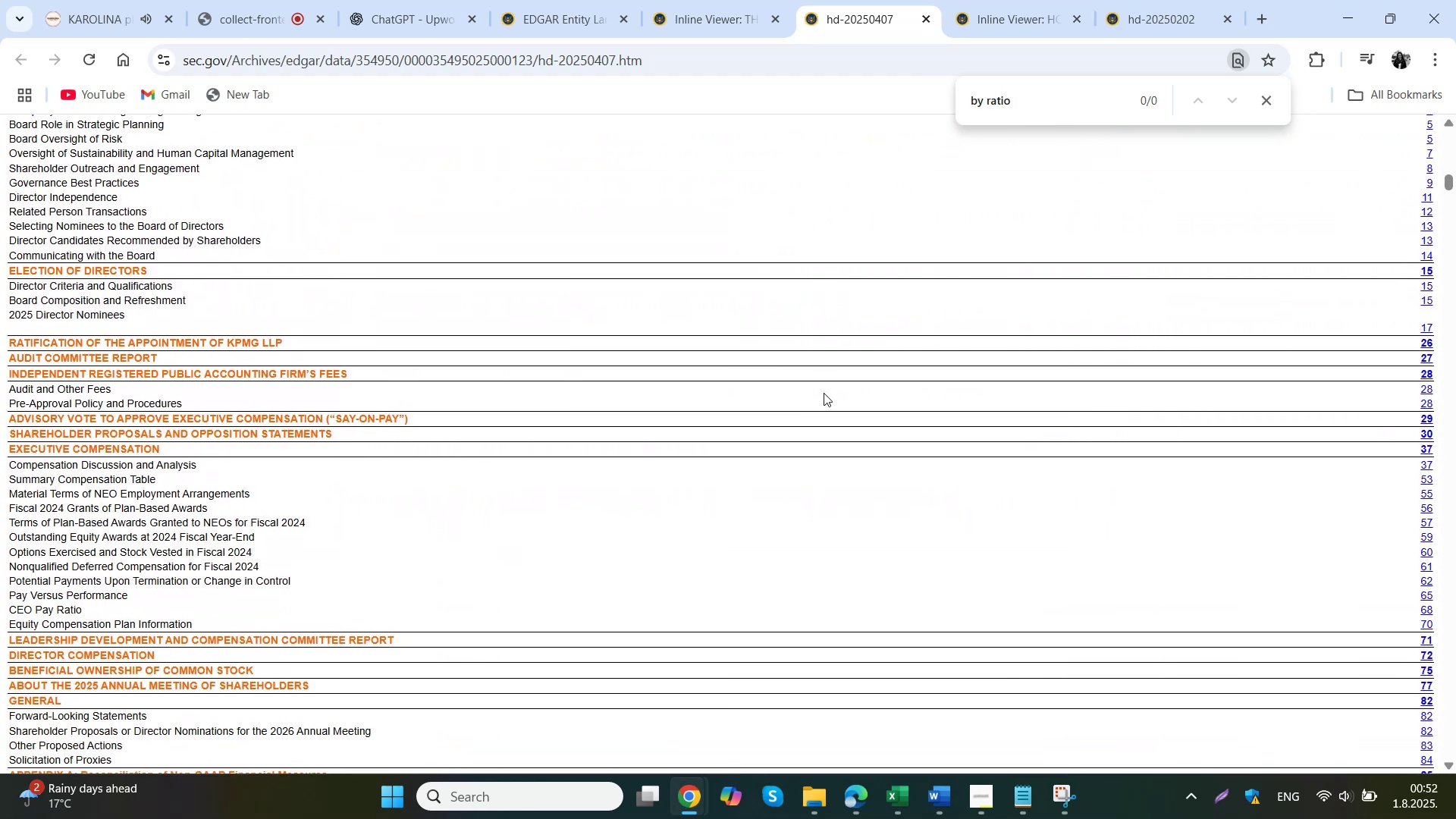 
left_click_drag(start_coordinate=[1044, 105], to_coordinate=[786, 110])
 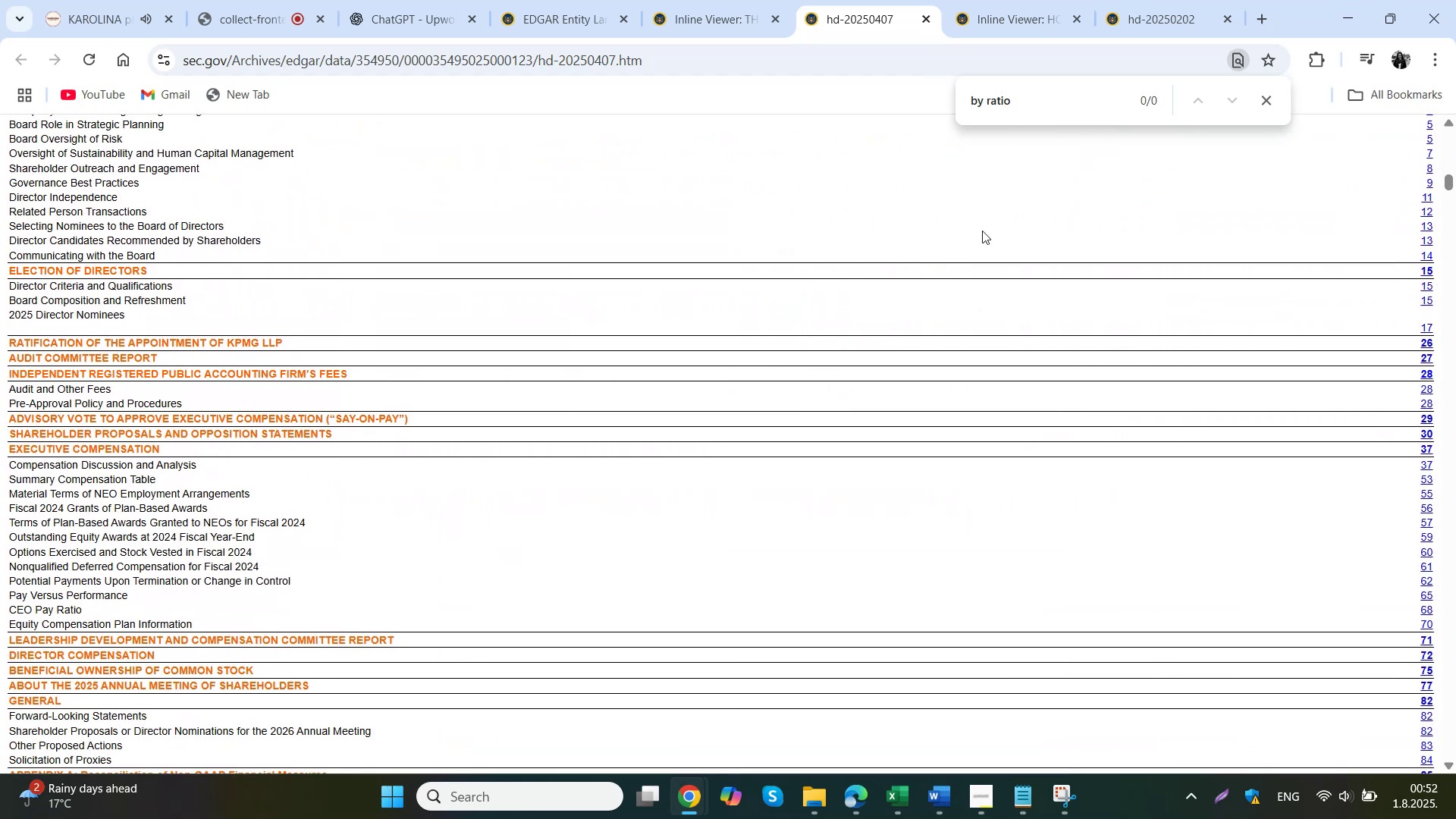 
type(CEO pay ratio)
 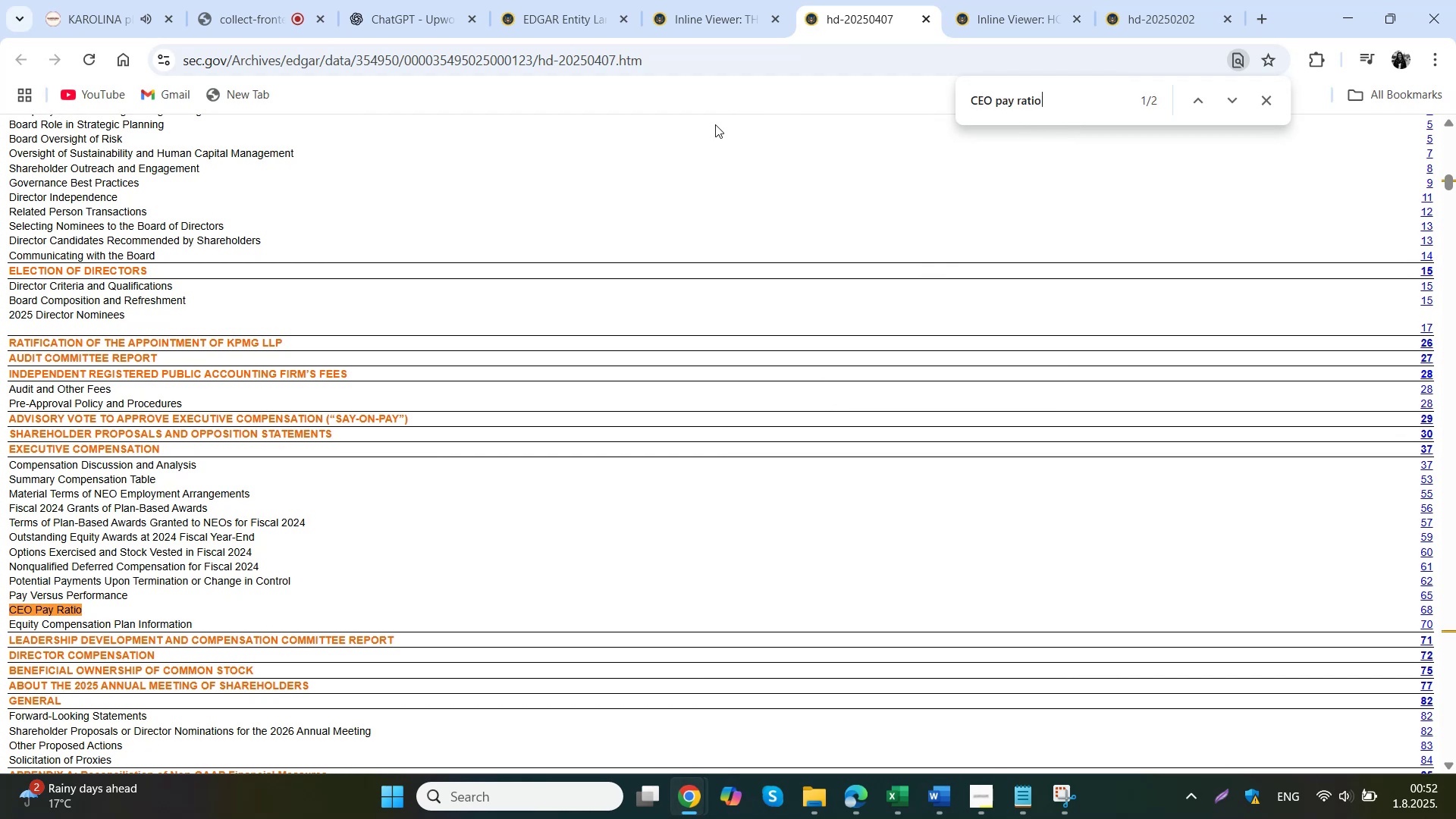 
key(Enter)
 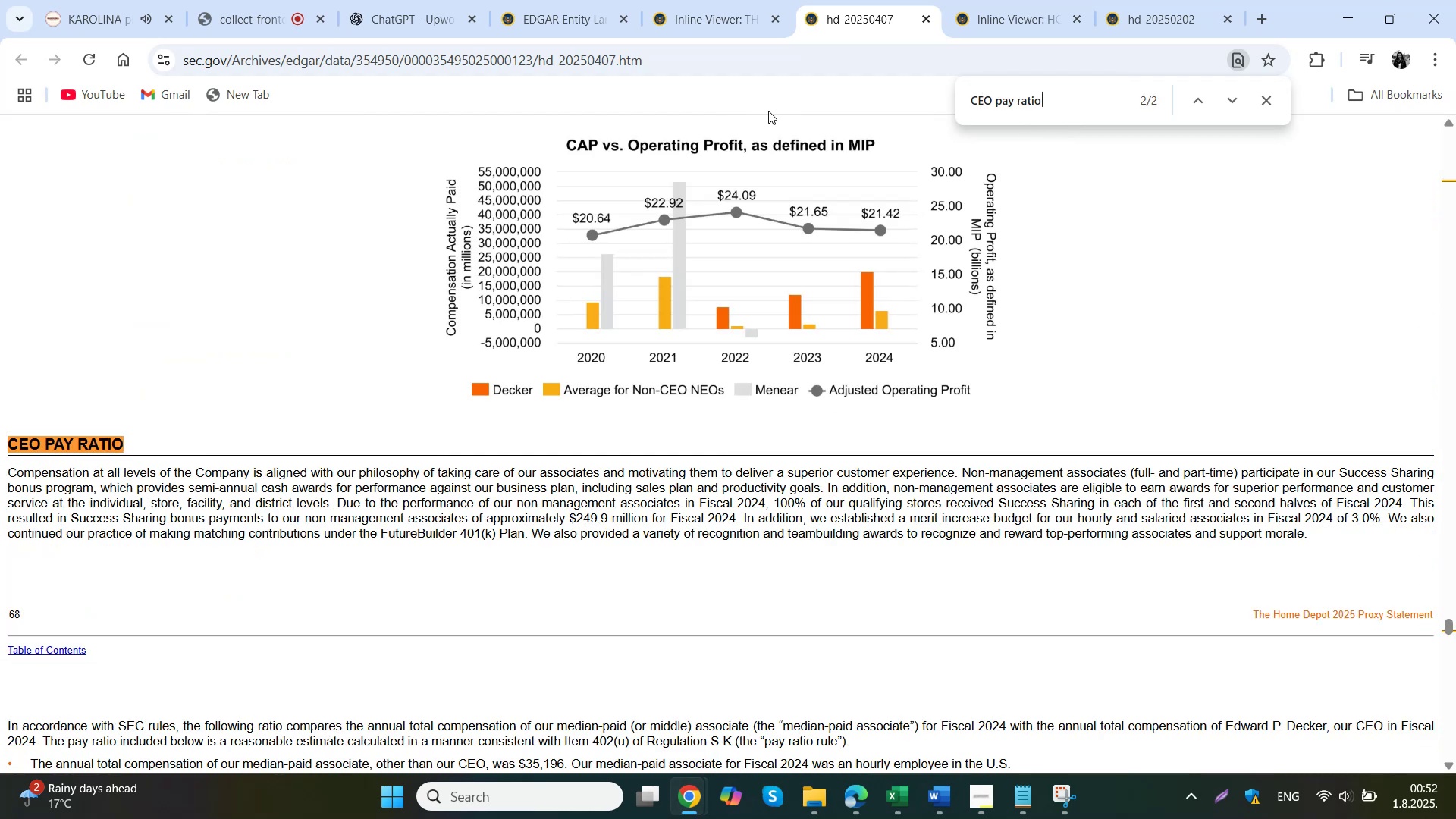 
wait(6.29)
 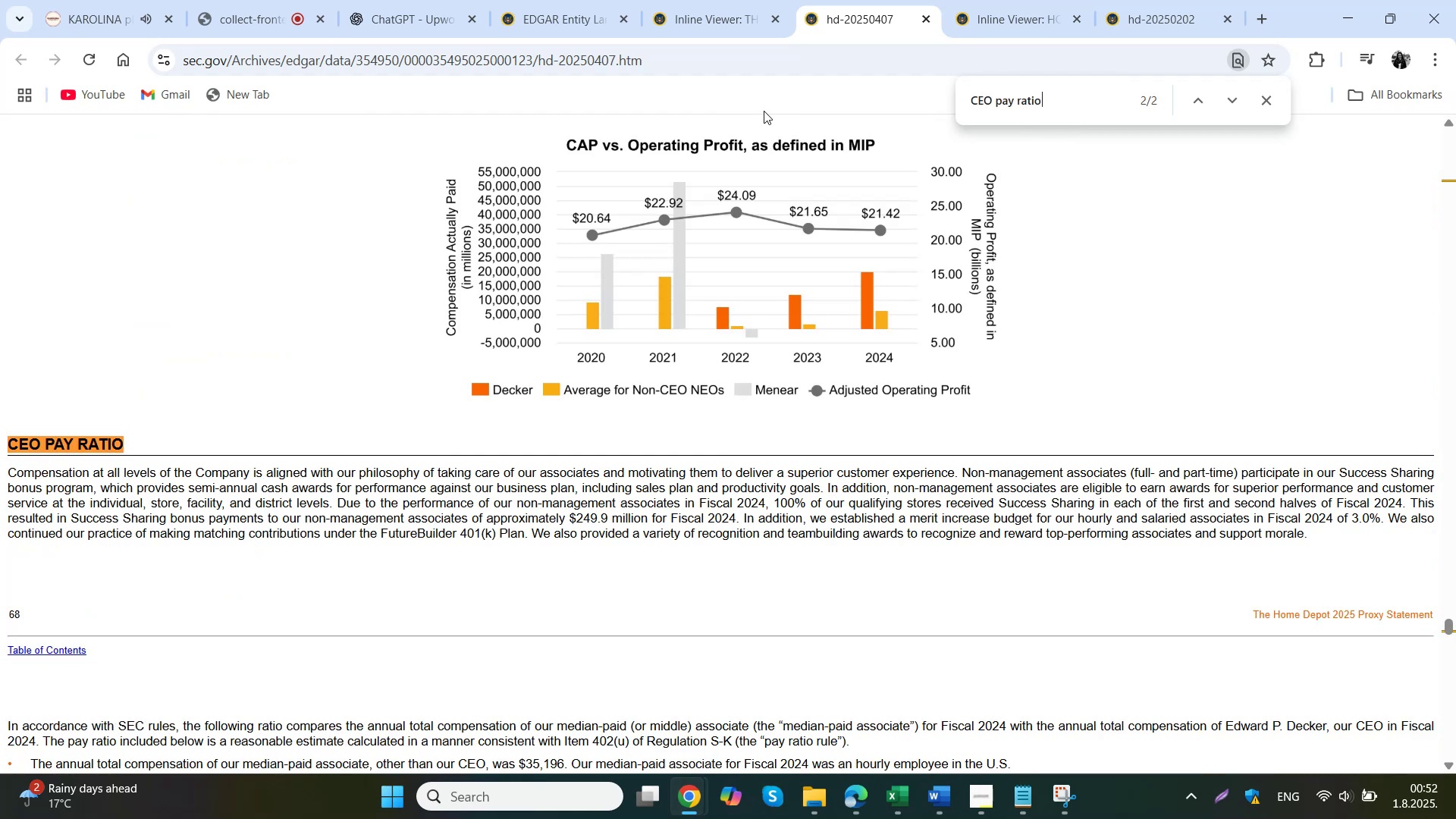 
scroll: coordinate [264, 443], scroll_direction: down, amount: 10.0
 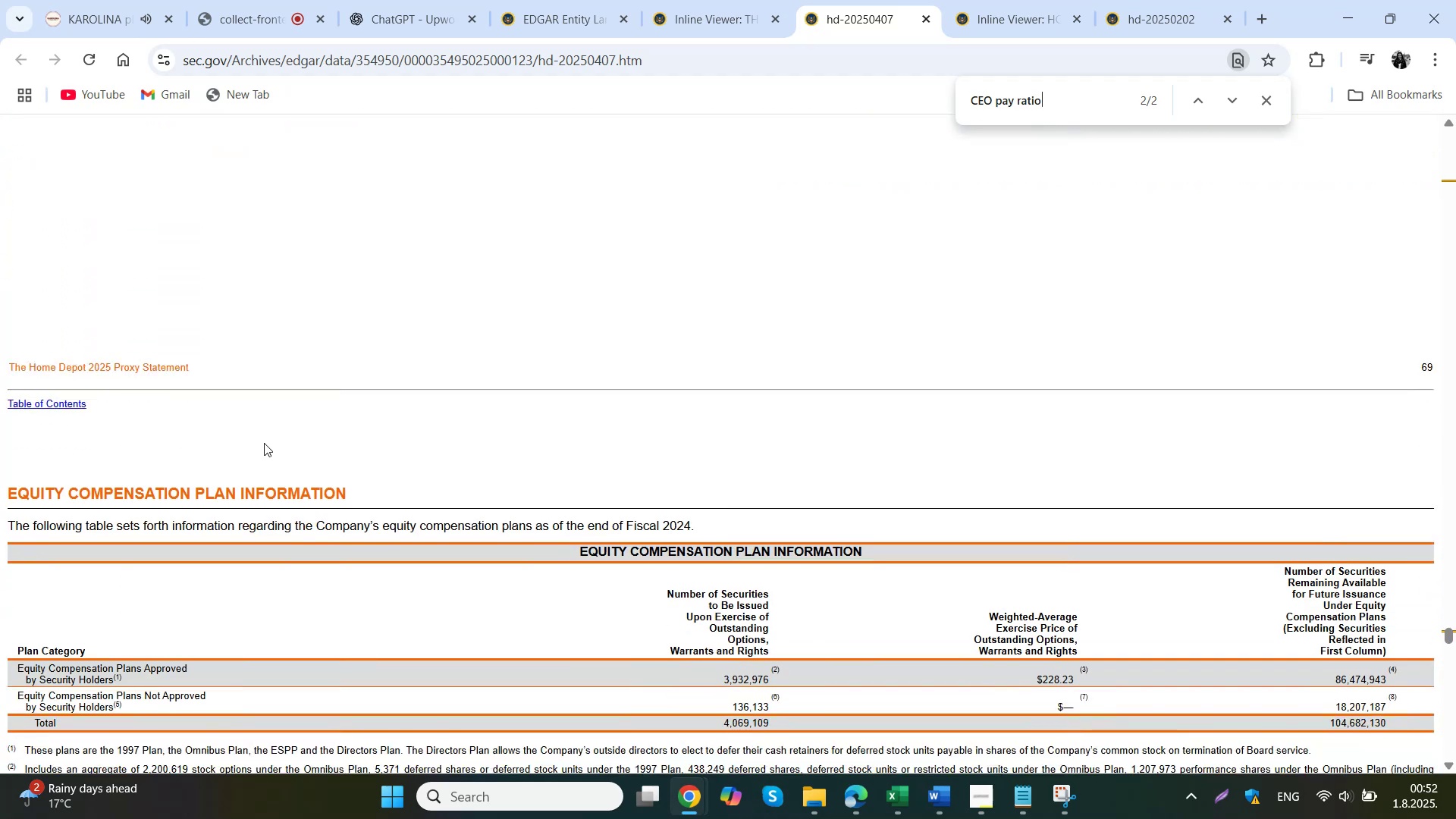 
left_click([621, 729])
 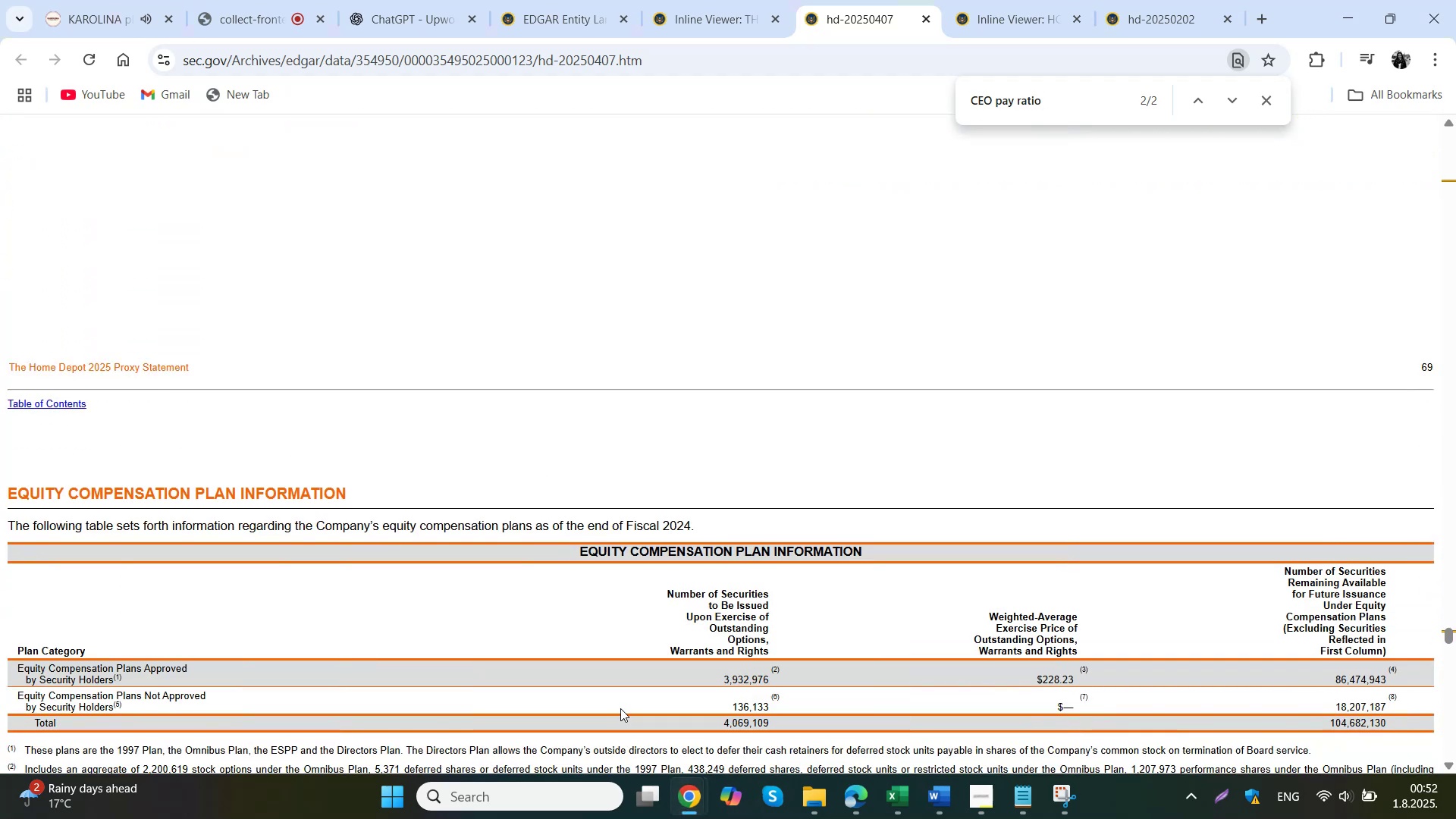 
scroll: coordinate [659, 343], scroll_direction: up, amount: 6.0
 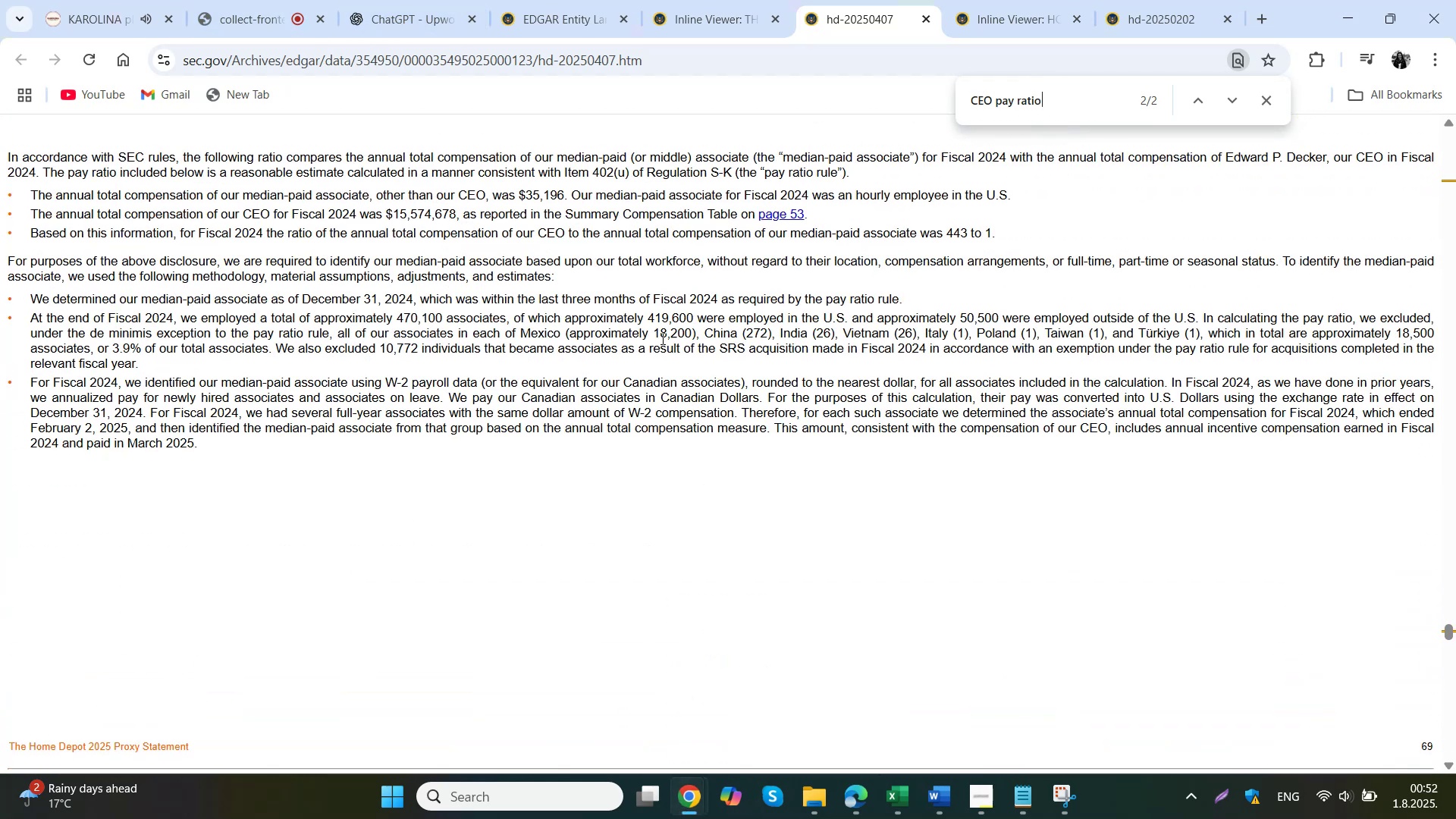 
left_click_drag(start_coordinate=[1012, 428], to_coordinate=[947, 428])
 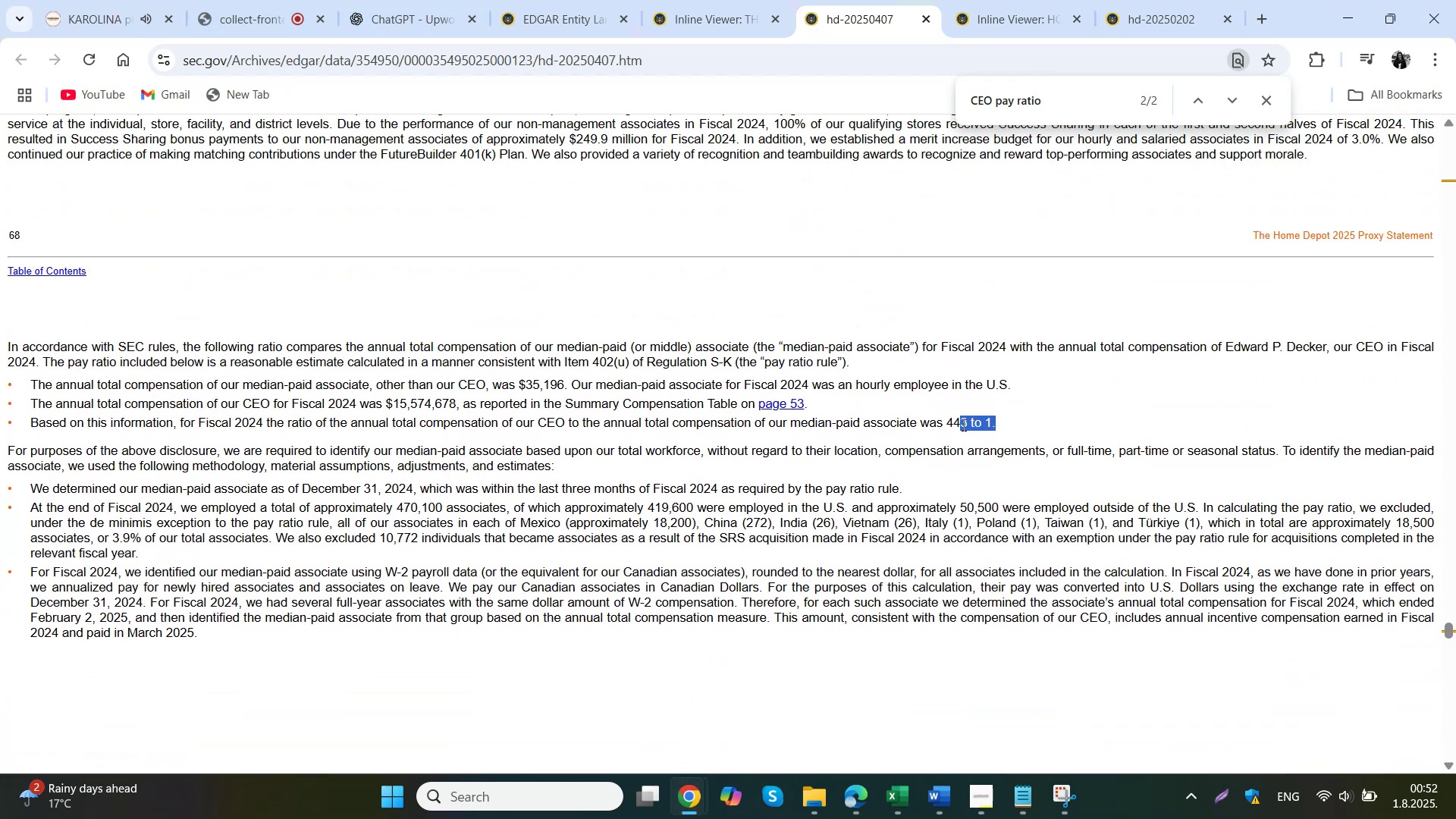 
key(Control+C)
 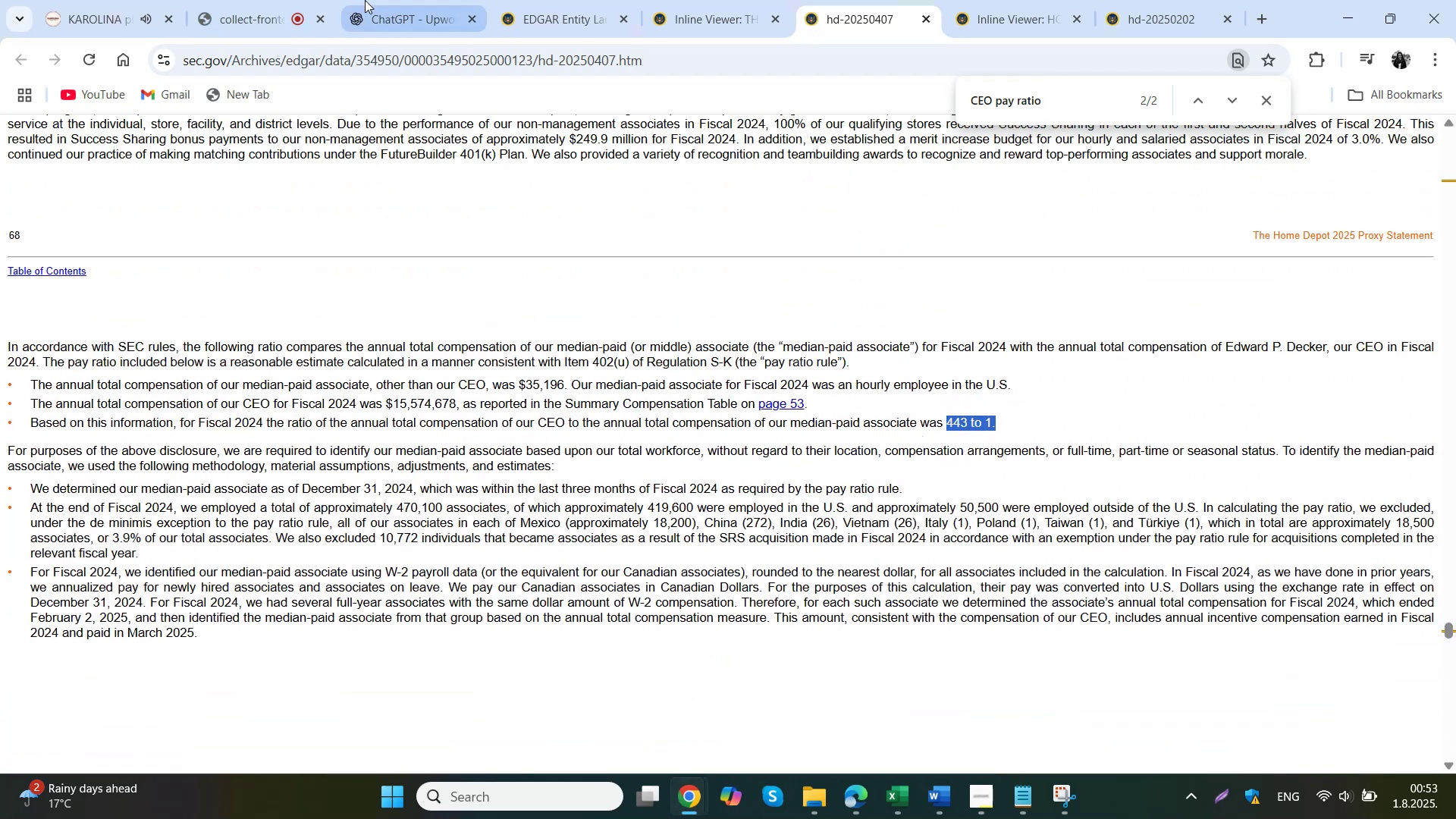 
left_click([682, 675])
 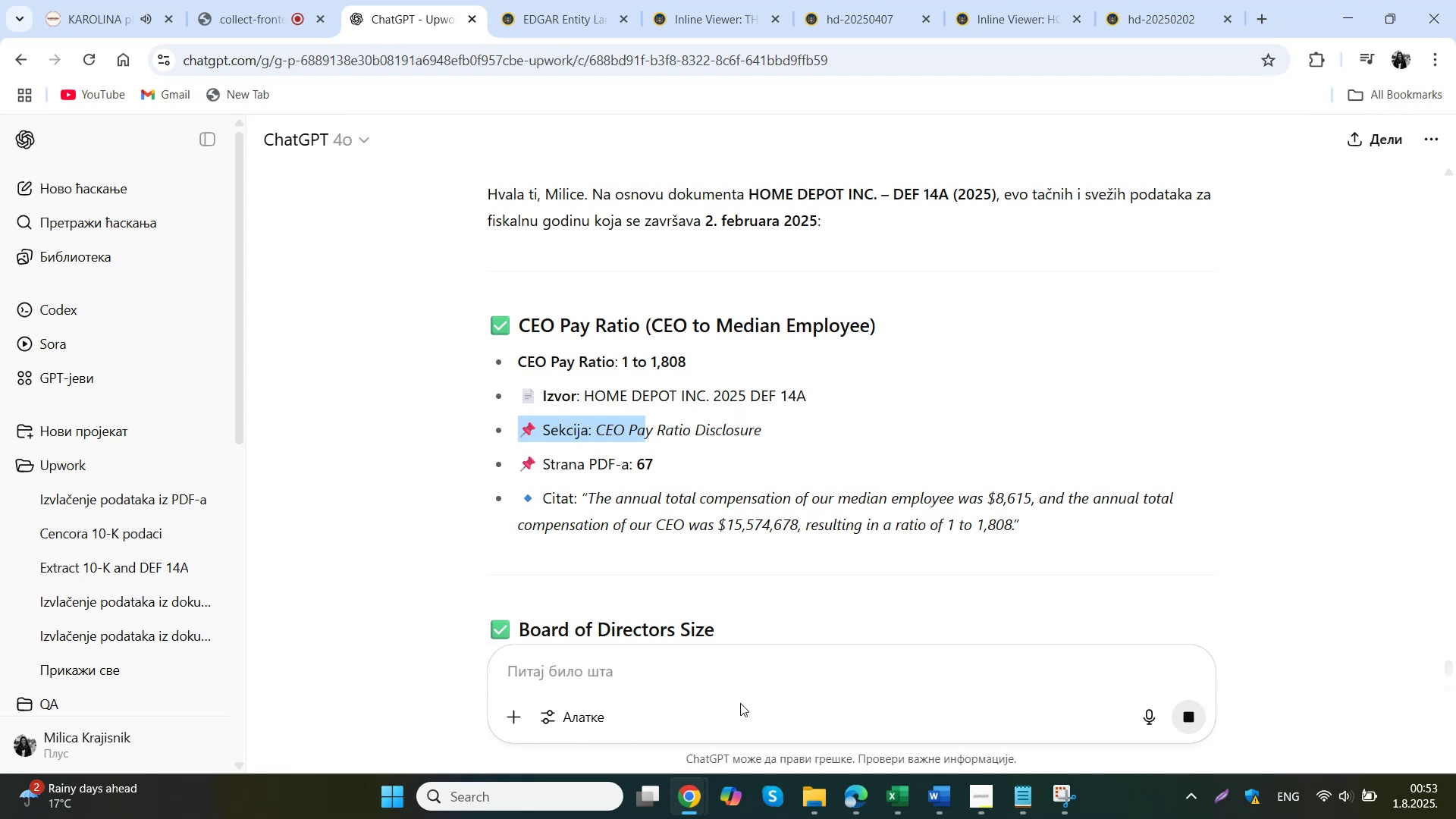 
left_click([720, 674])
 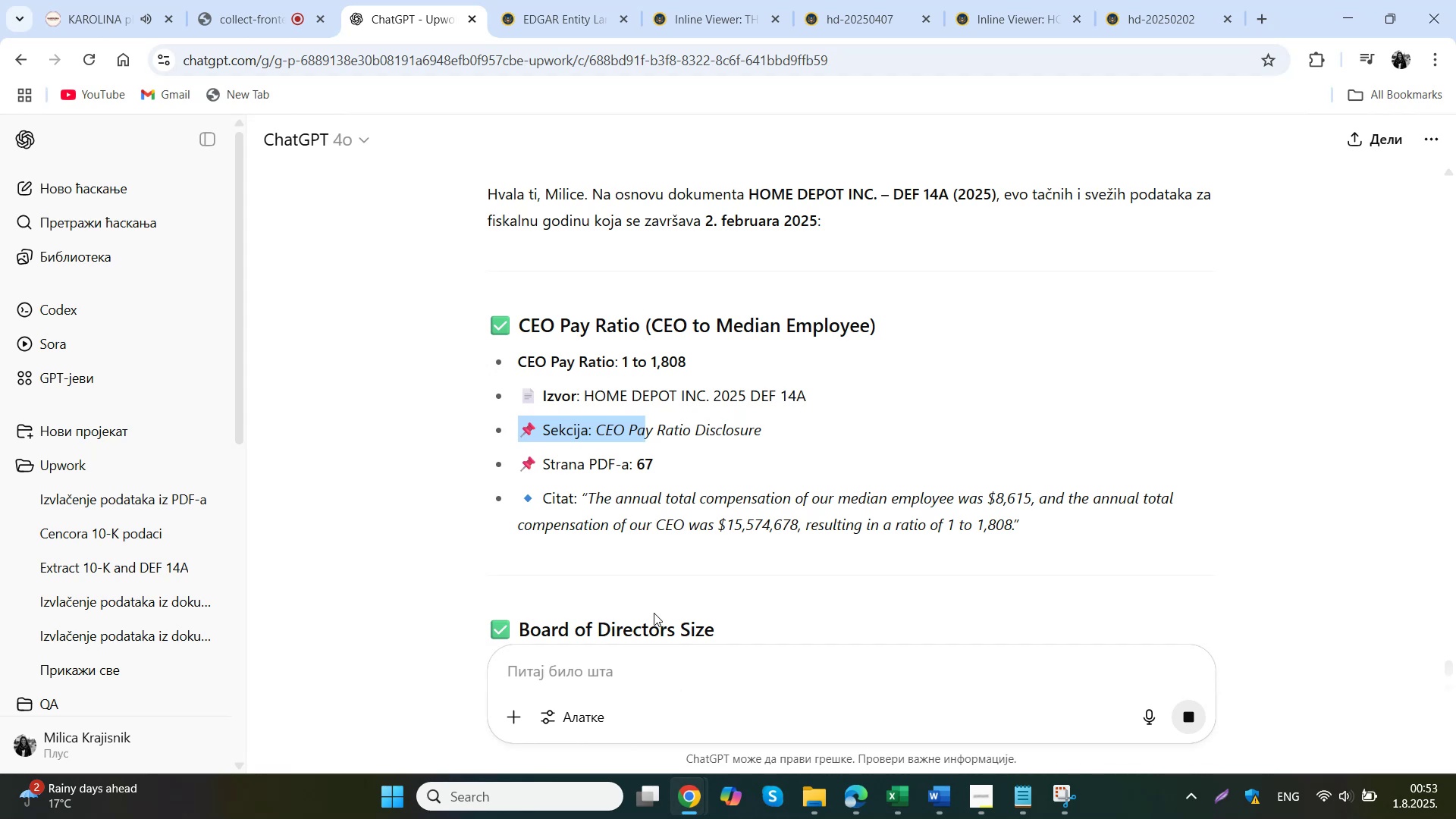 
left_click([676, 679])
 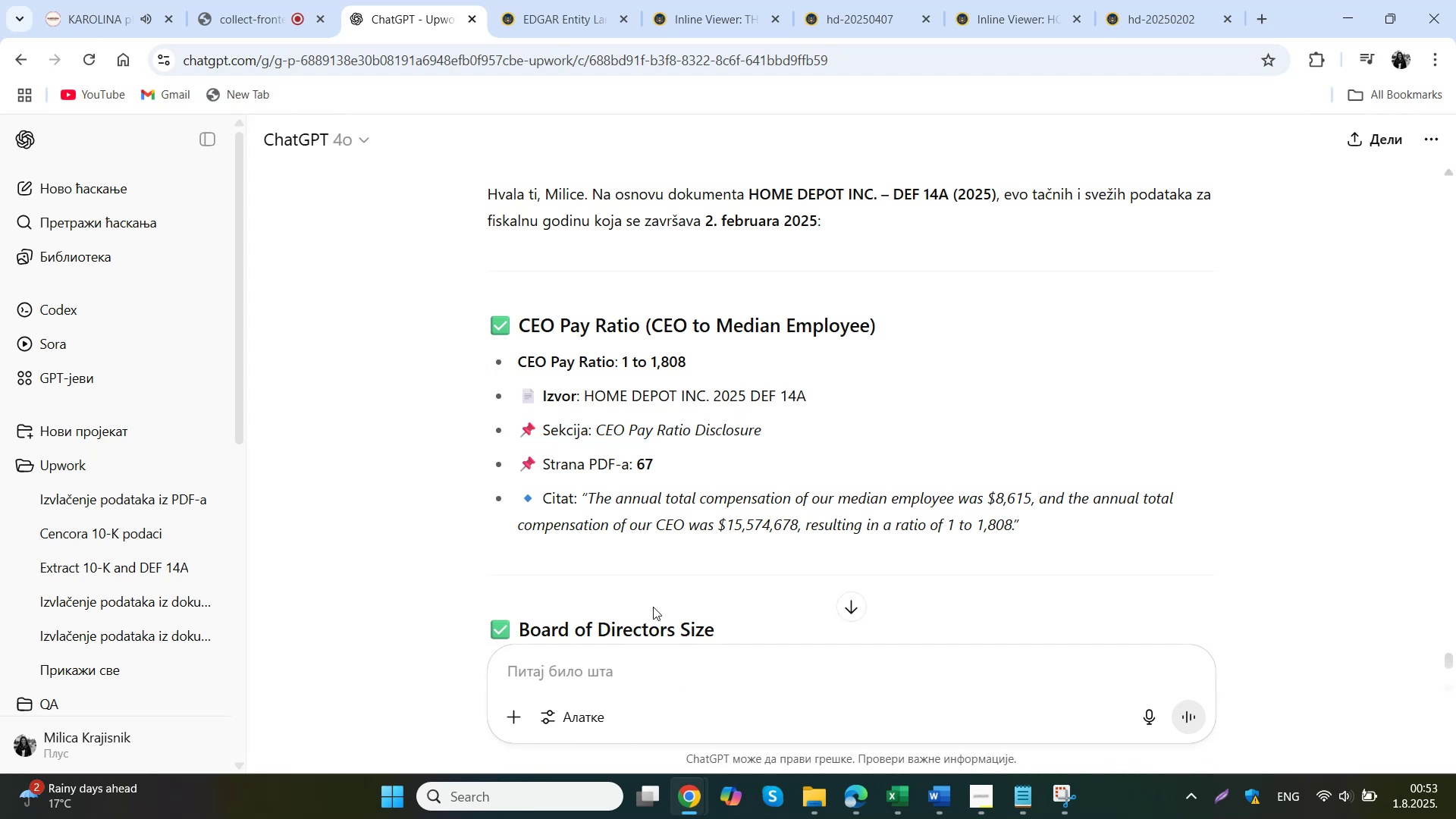 
type(ajde proverio opet CEO by ratio, ja sam nasla podatak )
 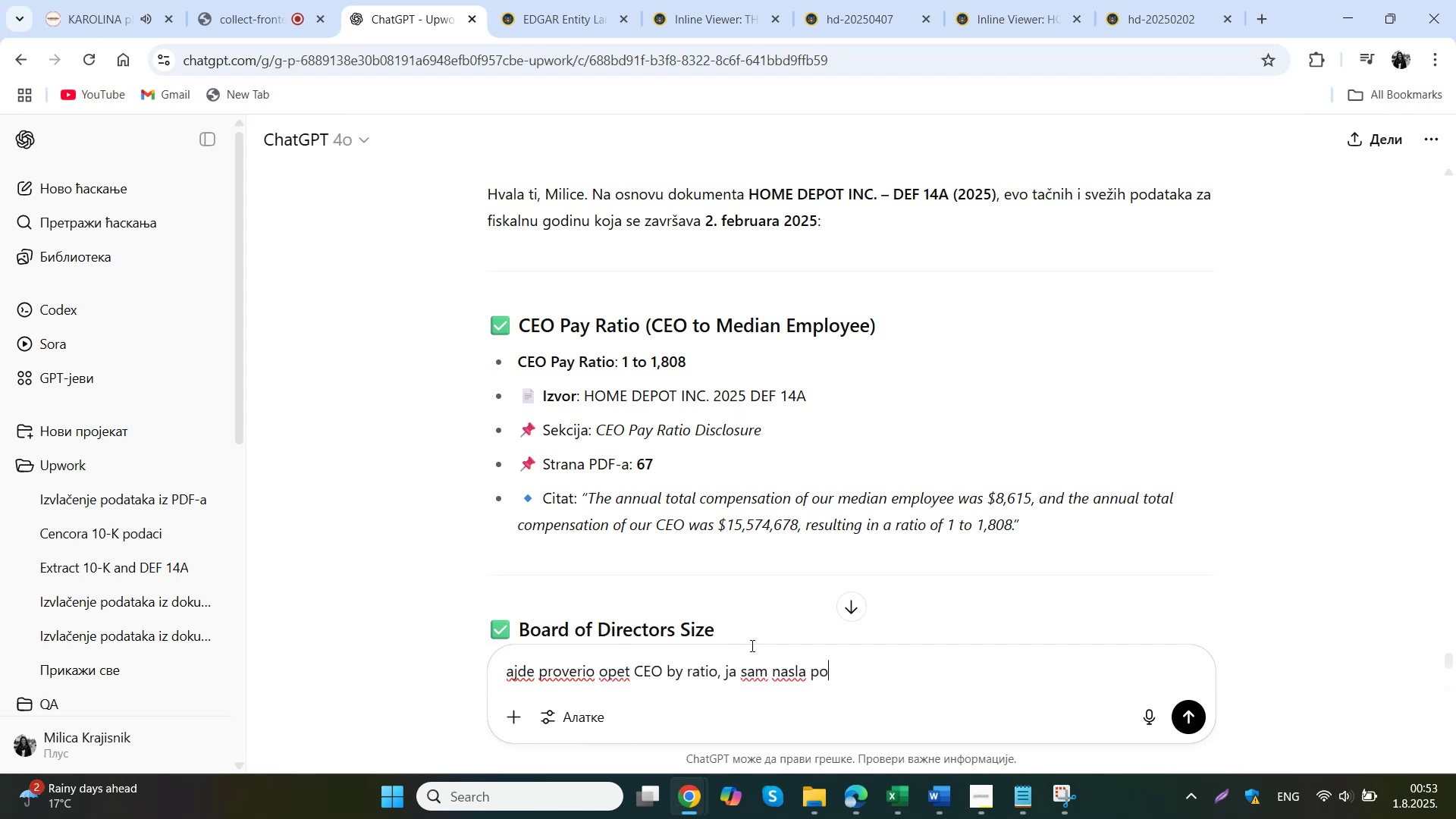 
key(Control+ControlLeft)
 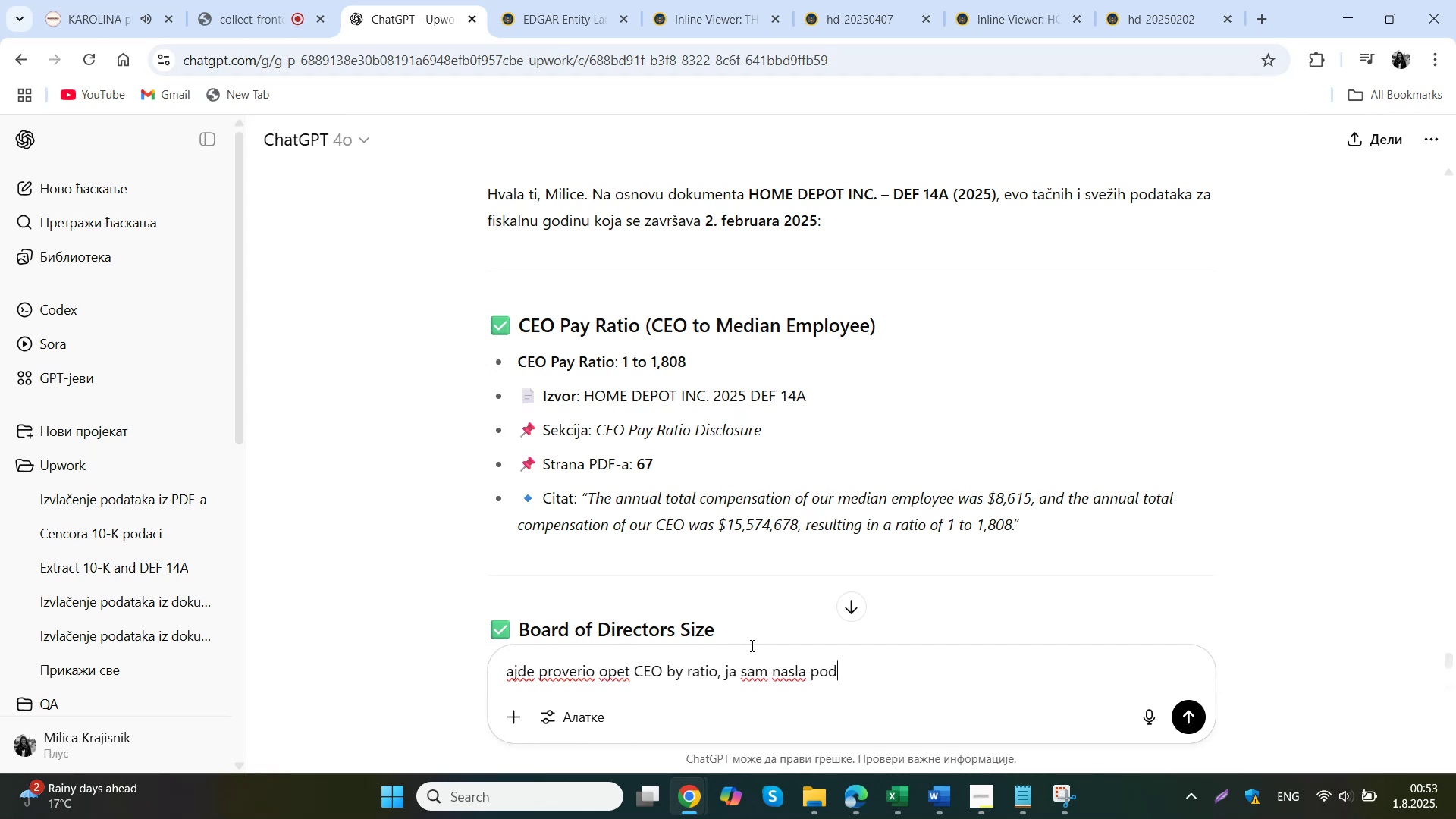 
key(Control+V)
 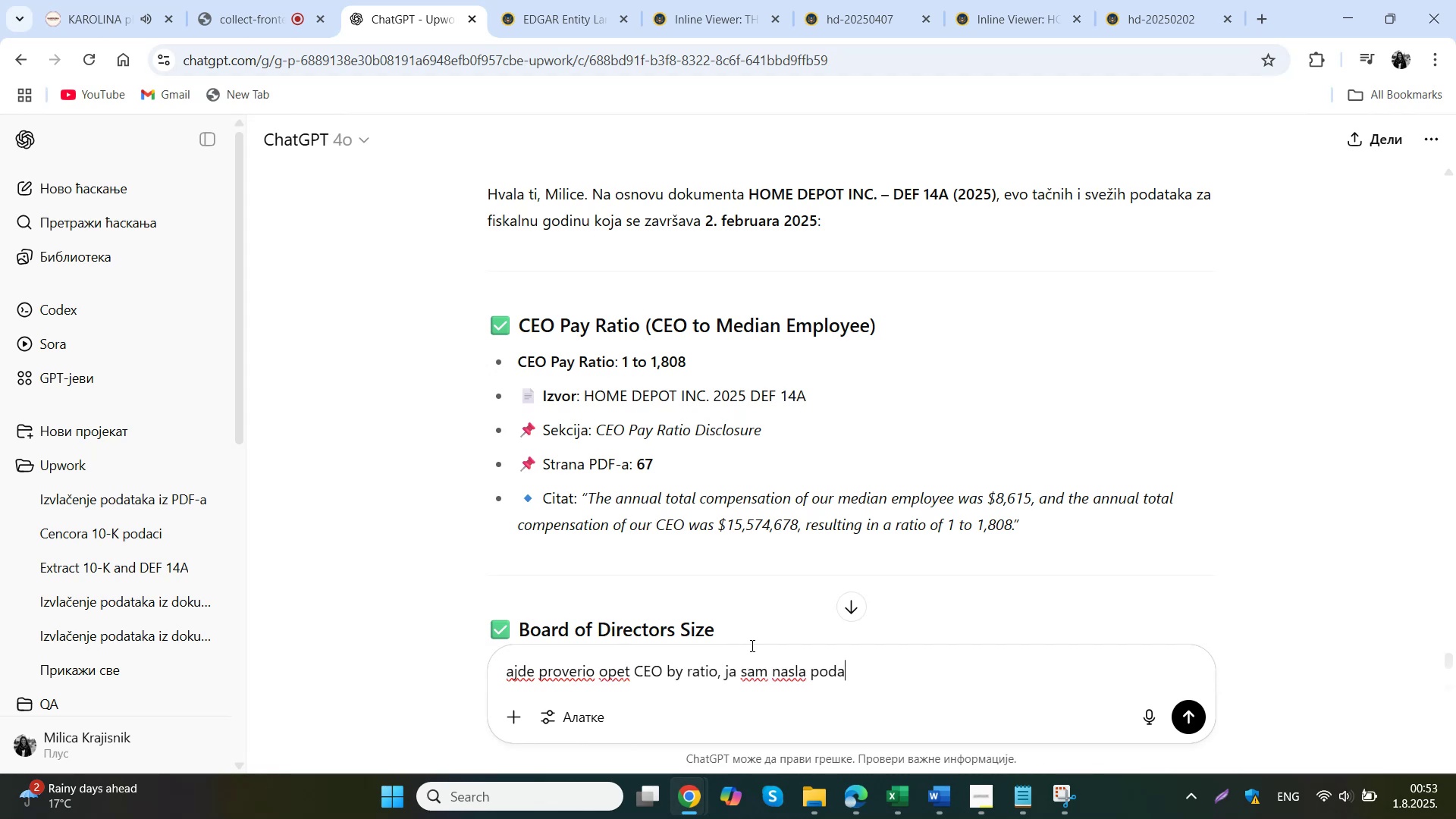 
key(Enter)
 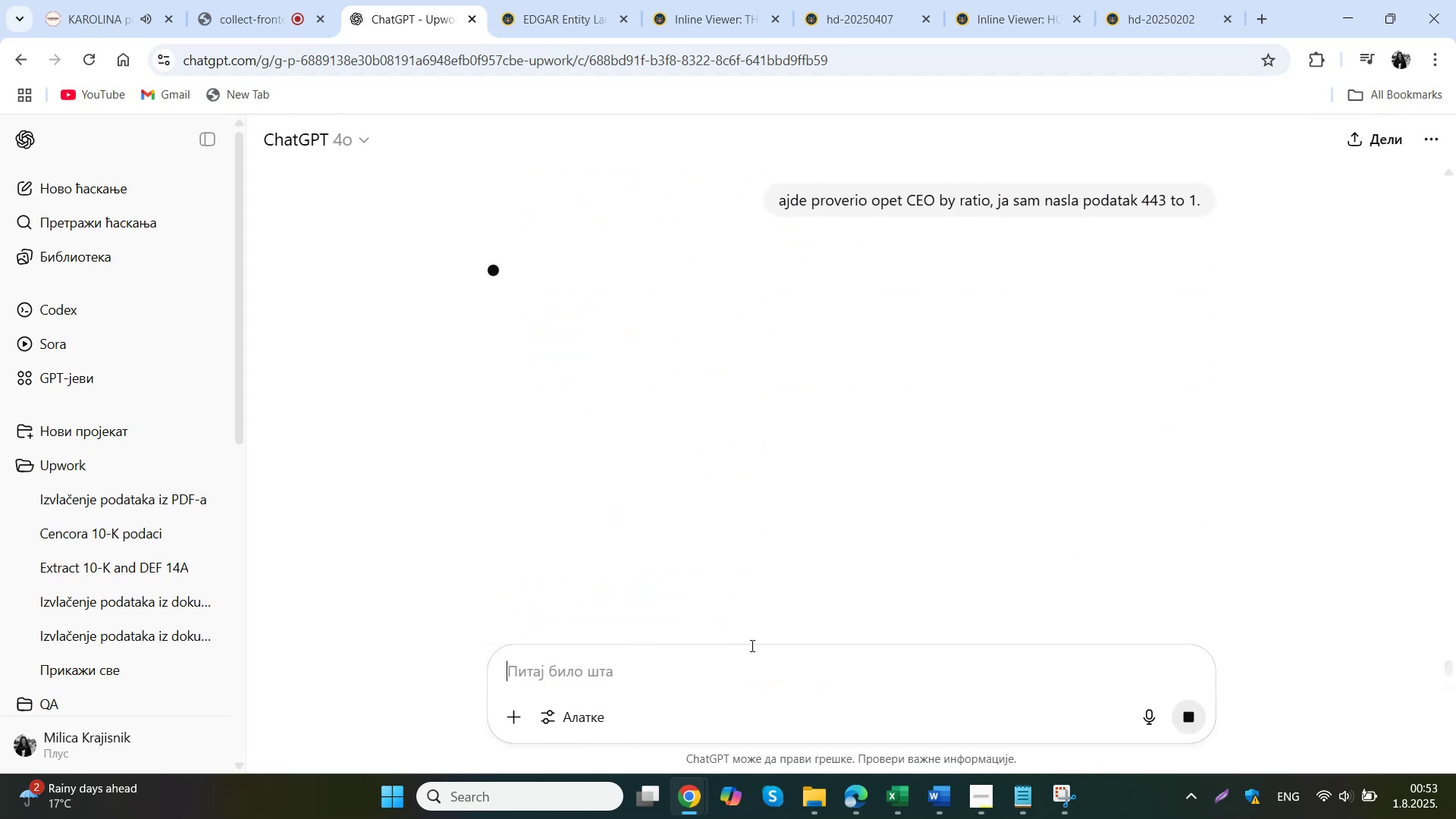 
scroll: coordinate [659, 535], scroll_direction: up, amount: 6.0
 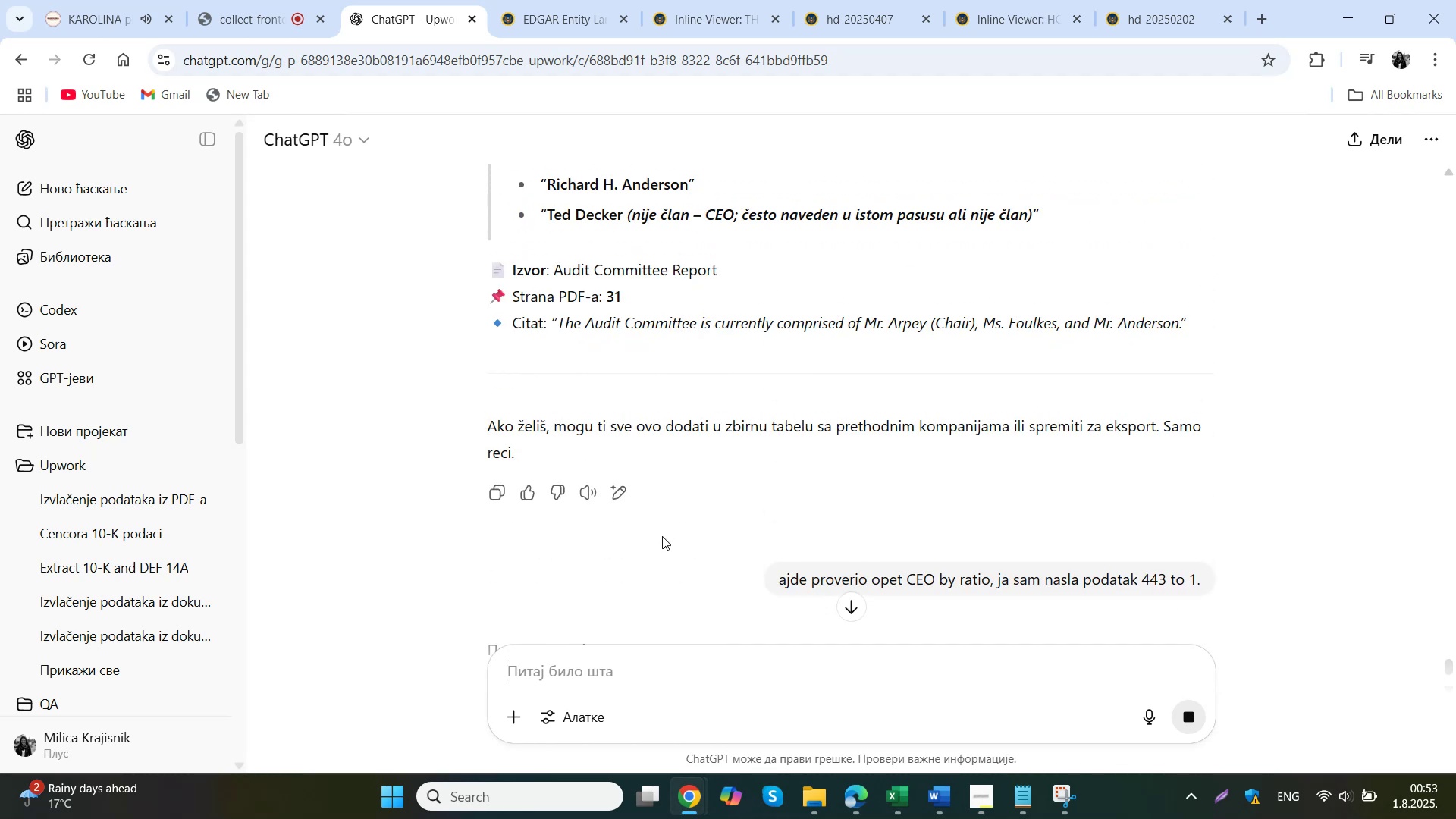 
scroll: coordinate [659, 535], scroll_direction: down, amount: 6.0
 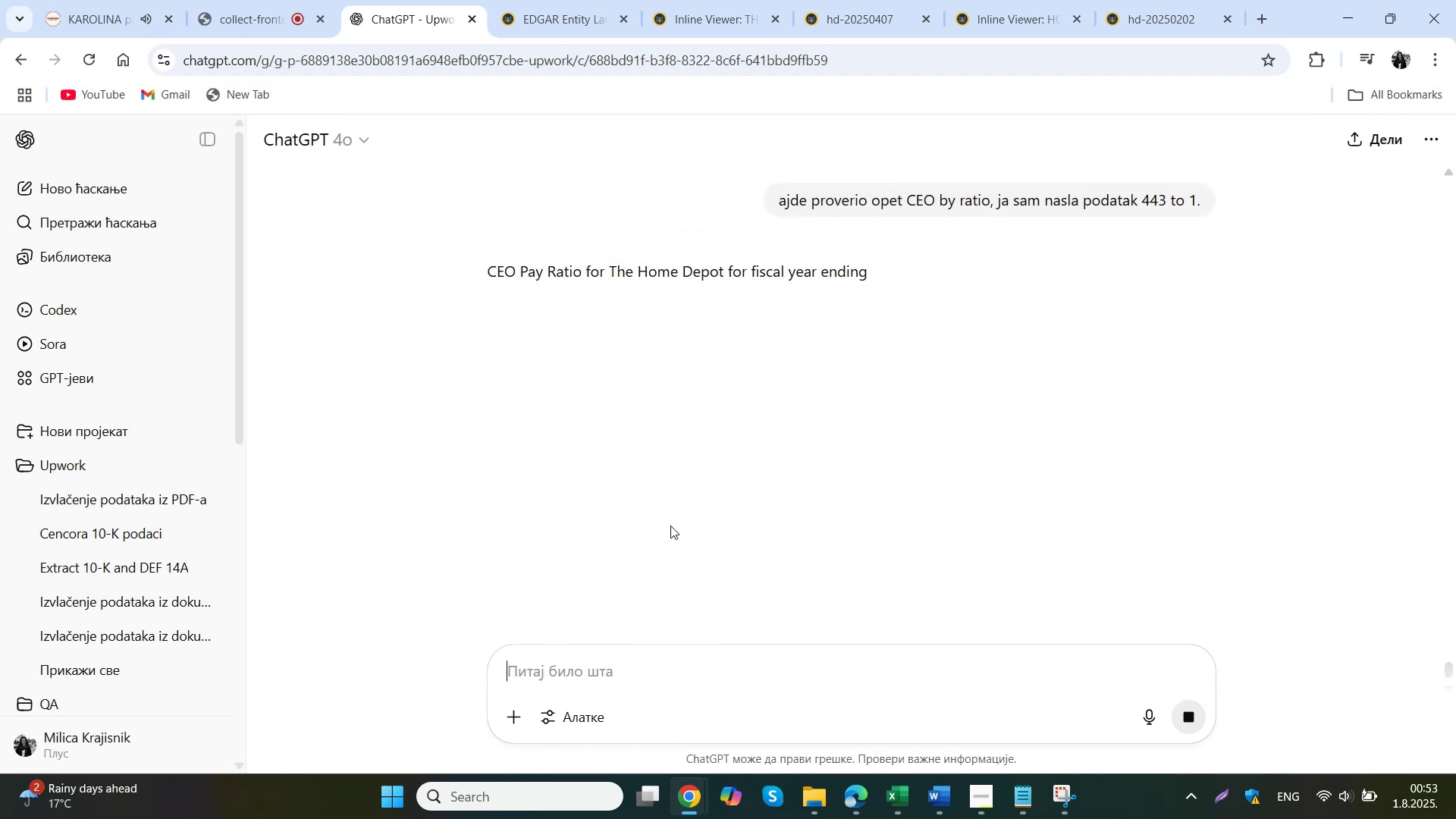 
wait(8.81)
 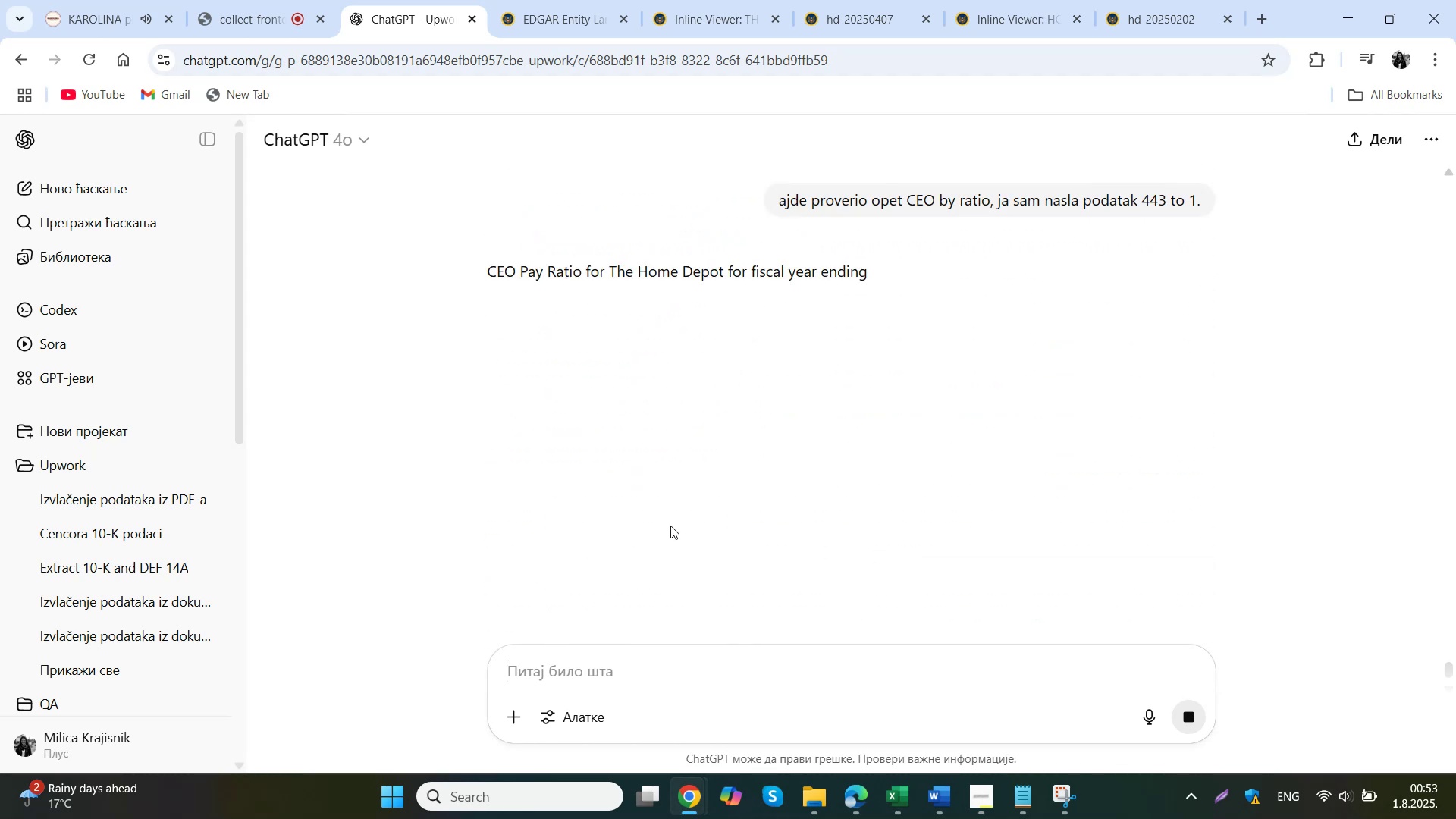 
left_click([906, 800])
 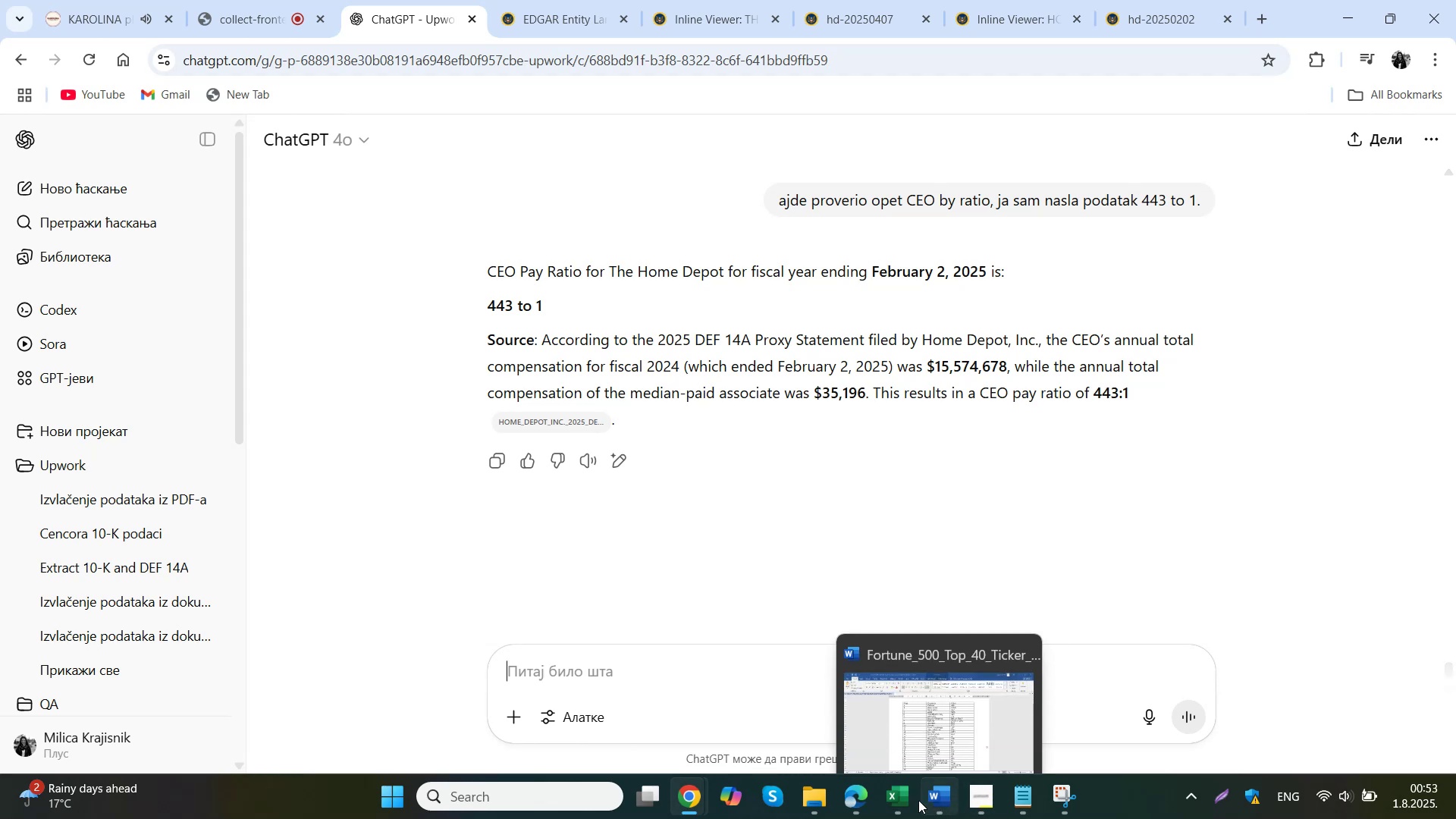 
left_click([280, 337])
 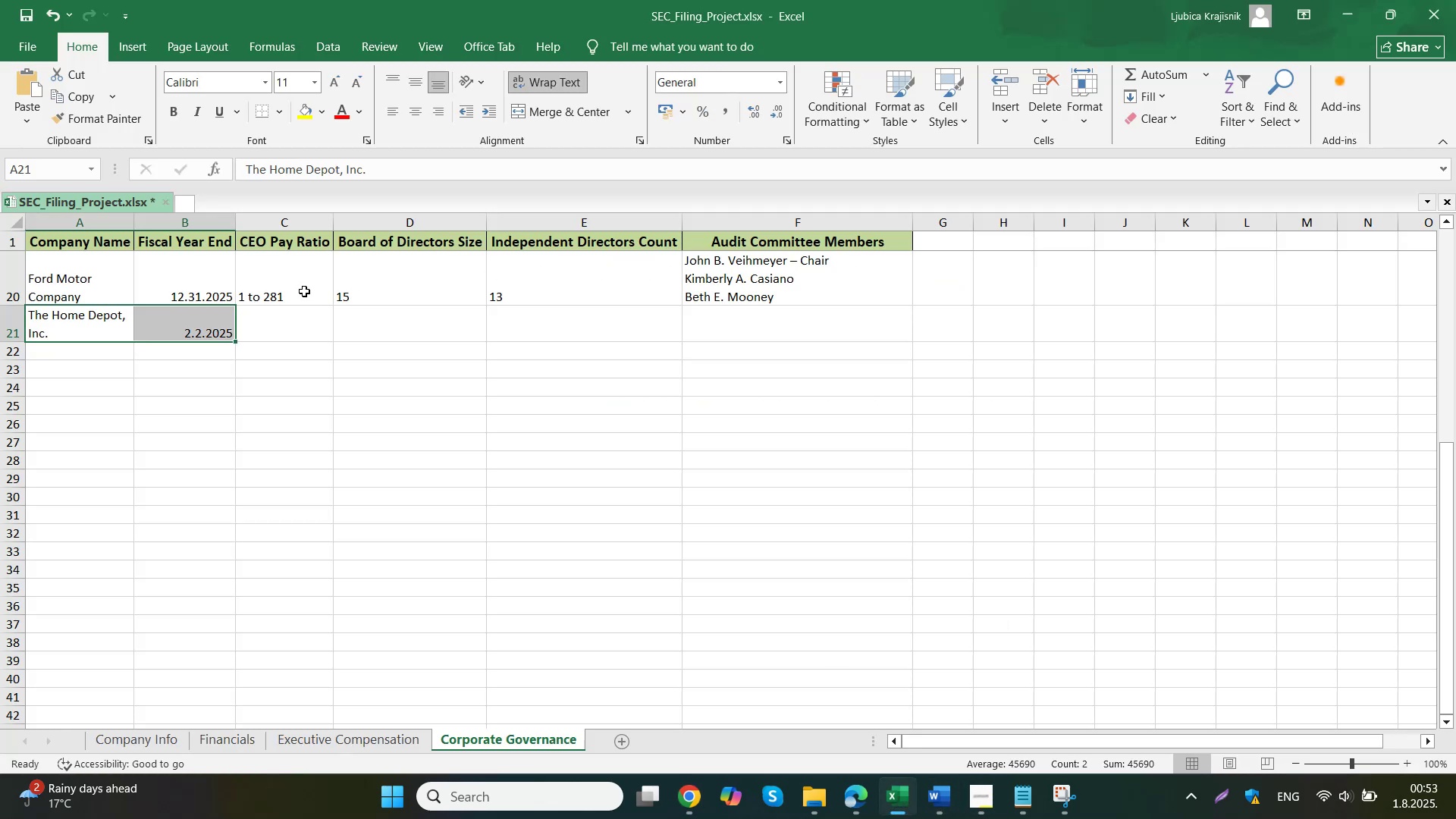 
type(1 o)
key(Backspace)
type(to 433)
key(Tab)
 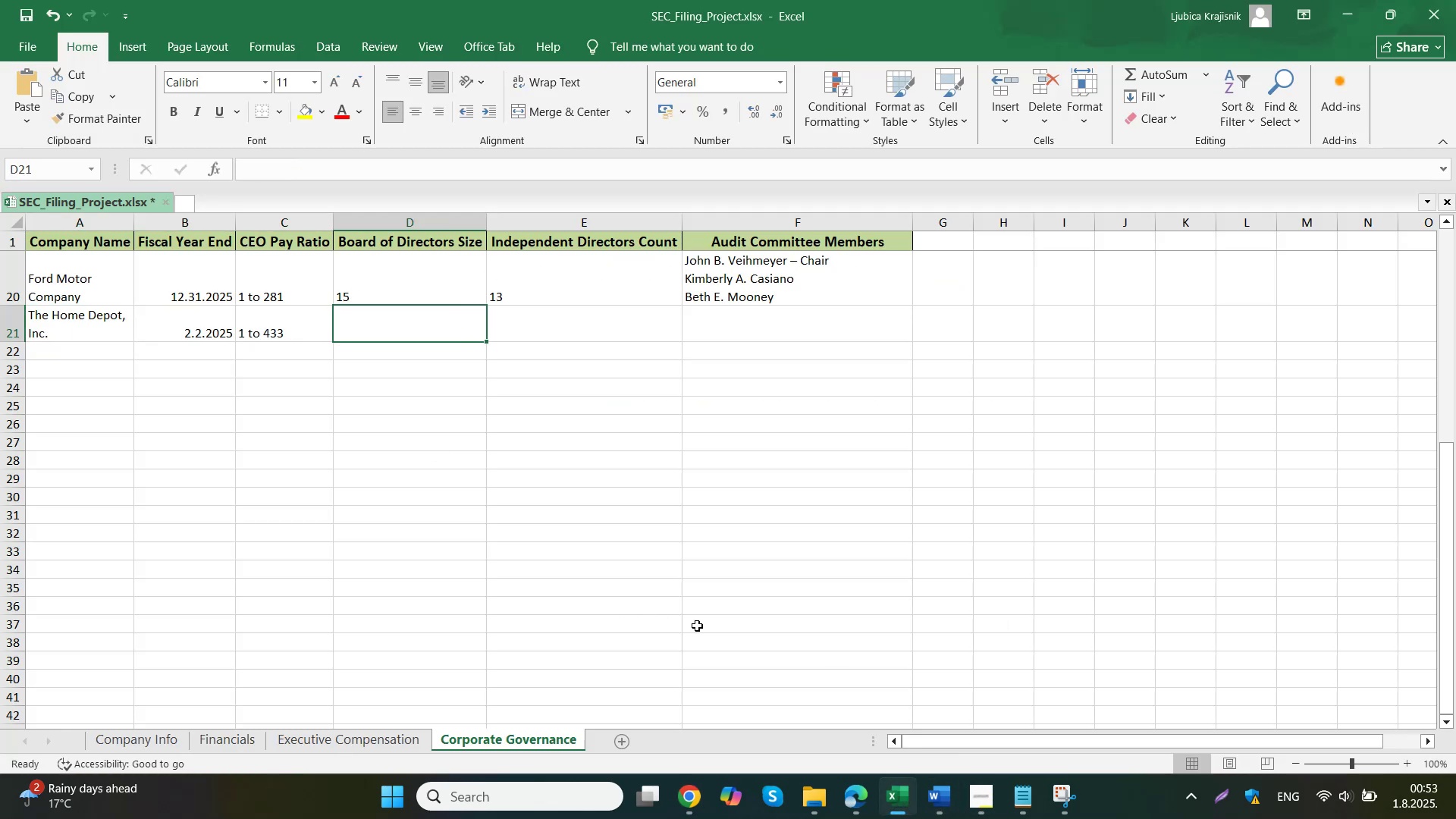 
double_click([753, 492])
 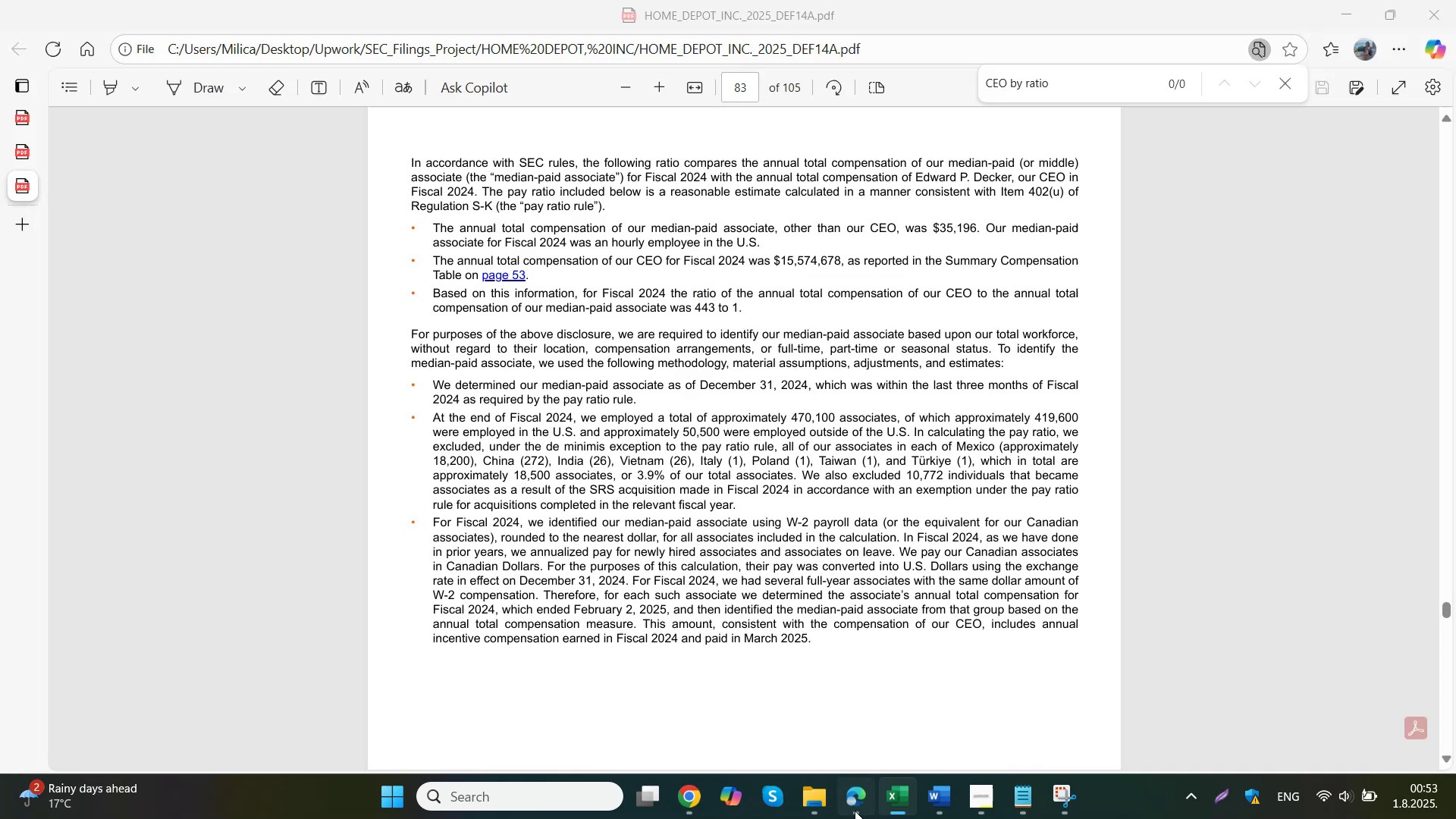 
key(Shift+F)
 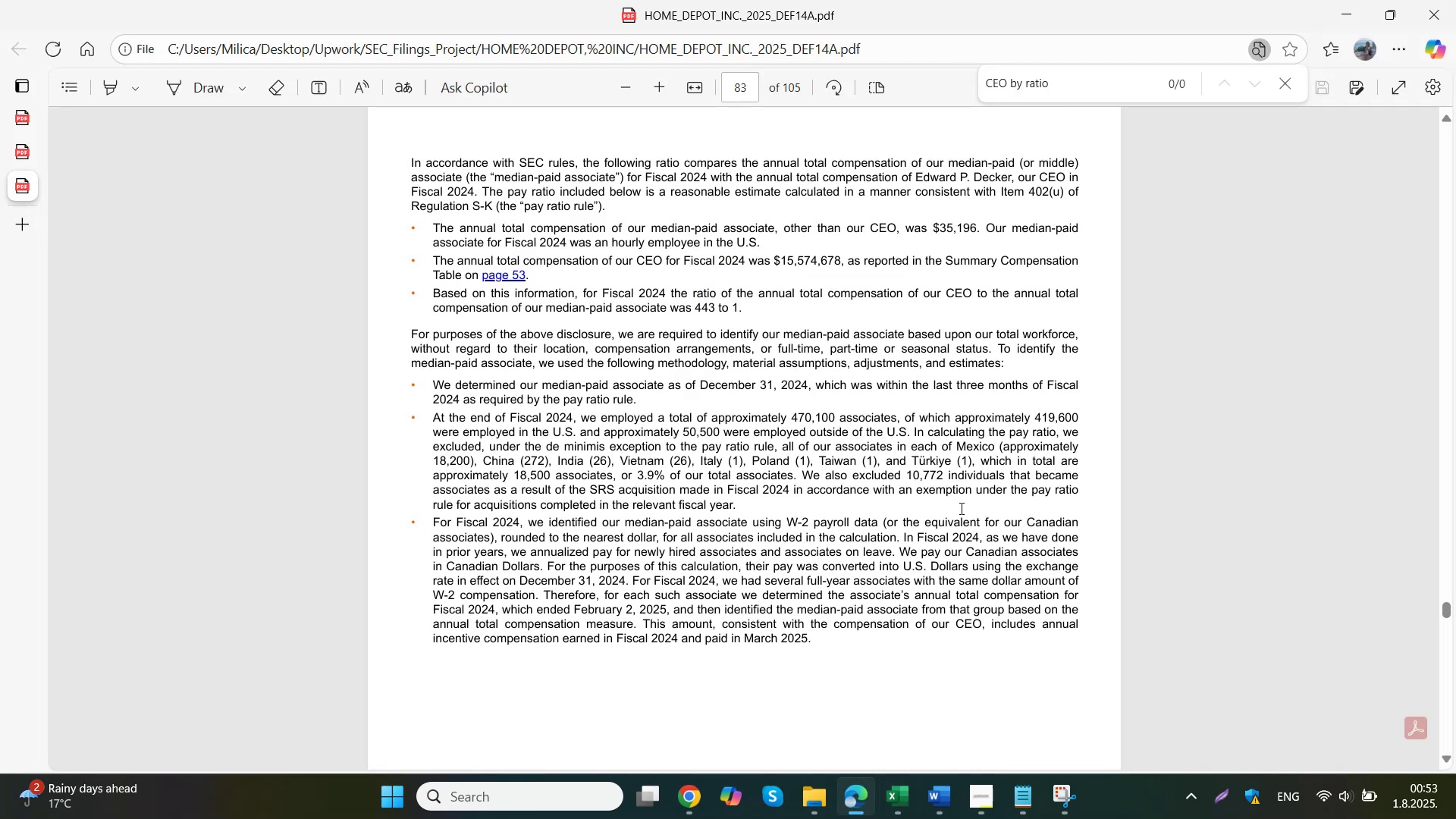 
left_click_drag(start_coordinate=[1071, 86], to_coordinate=[849, 79])
 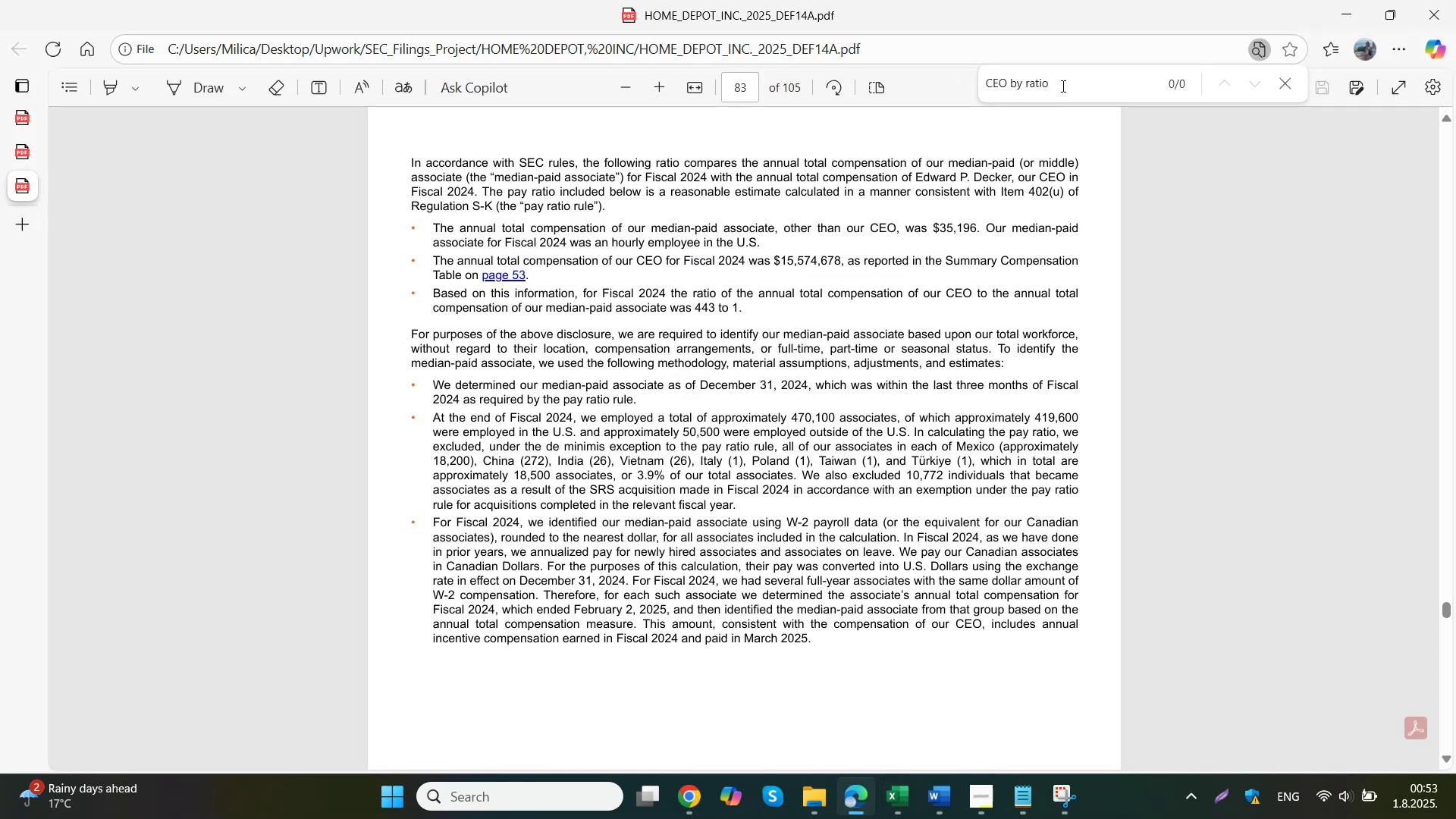 
type(board od)
key(Backspace)
type(f d)
 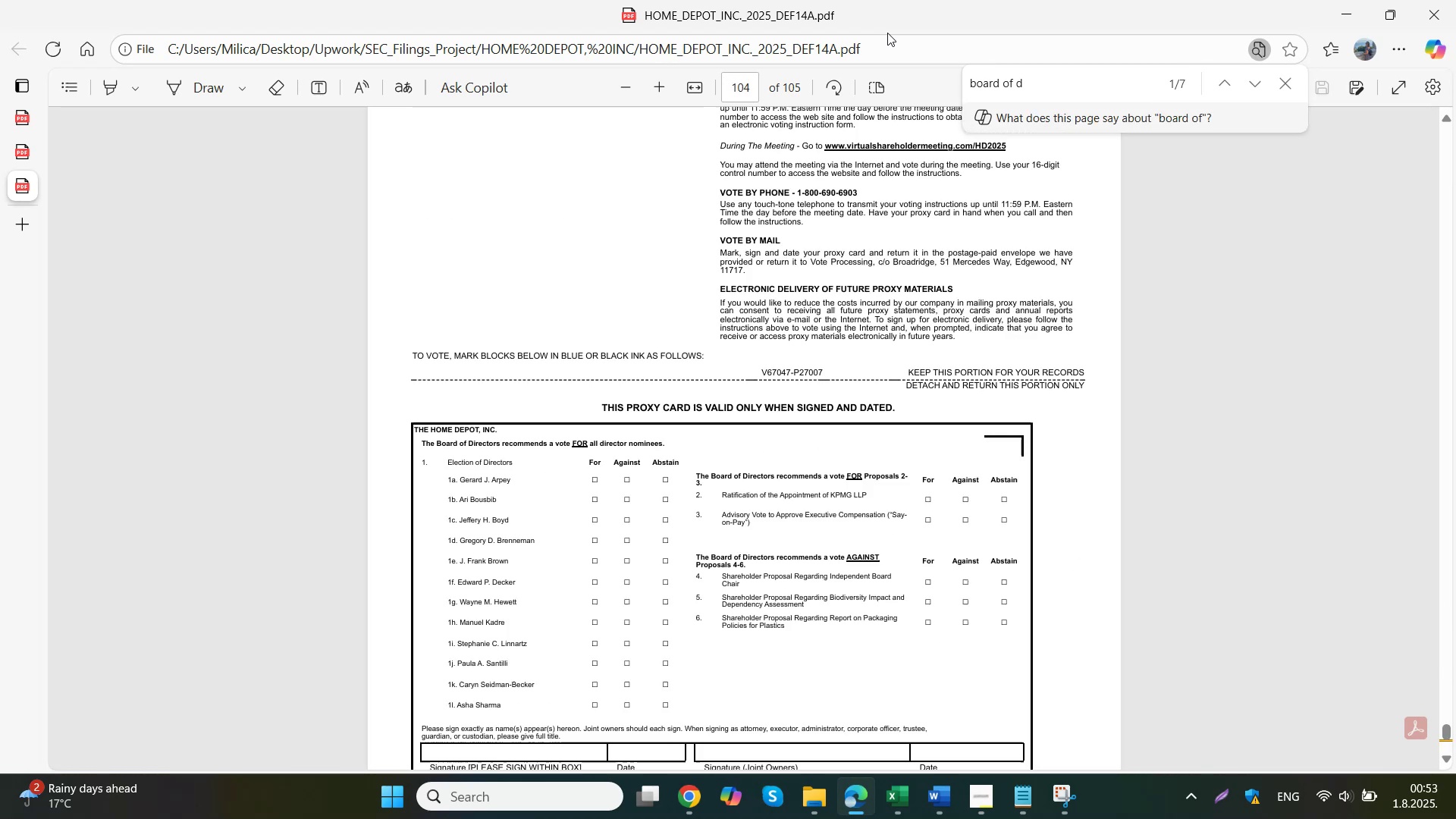 
key(Enter)
 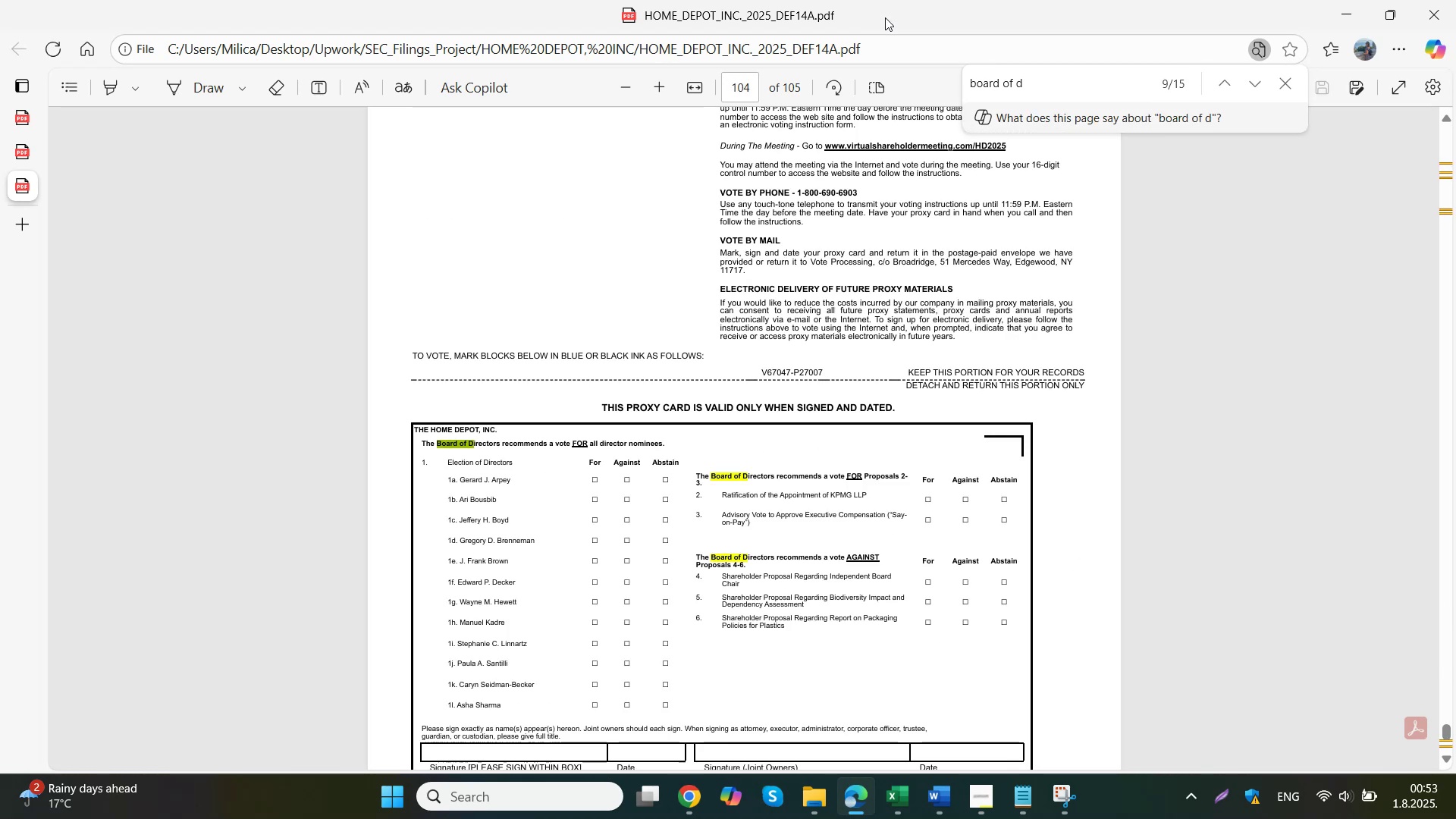 
key(Enter)
 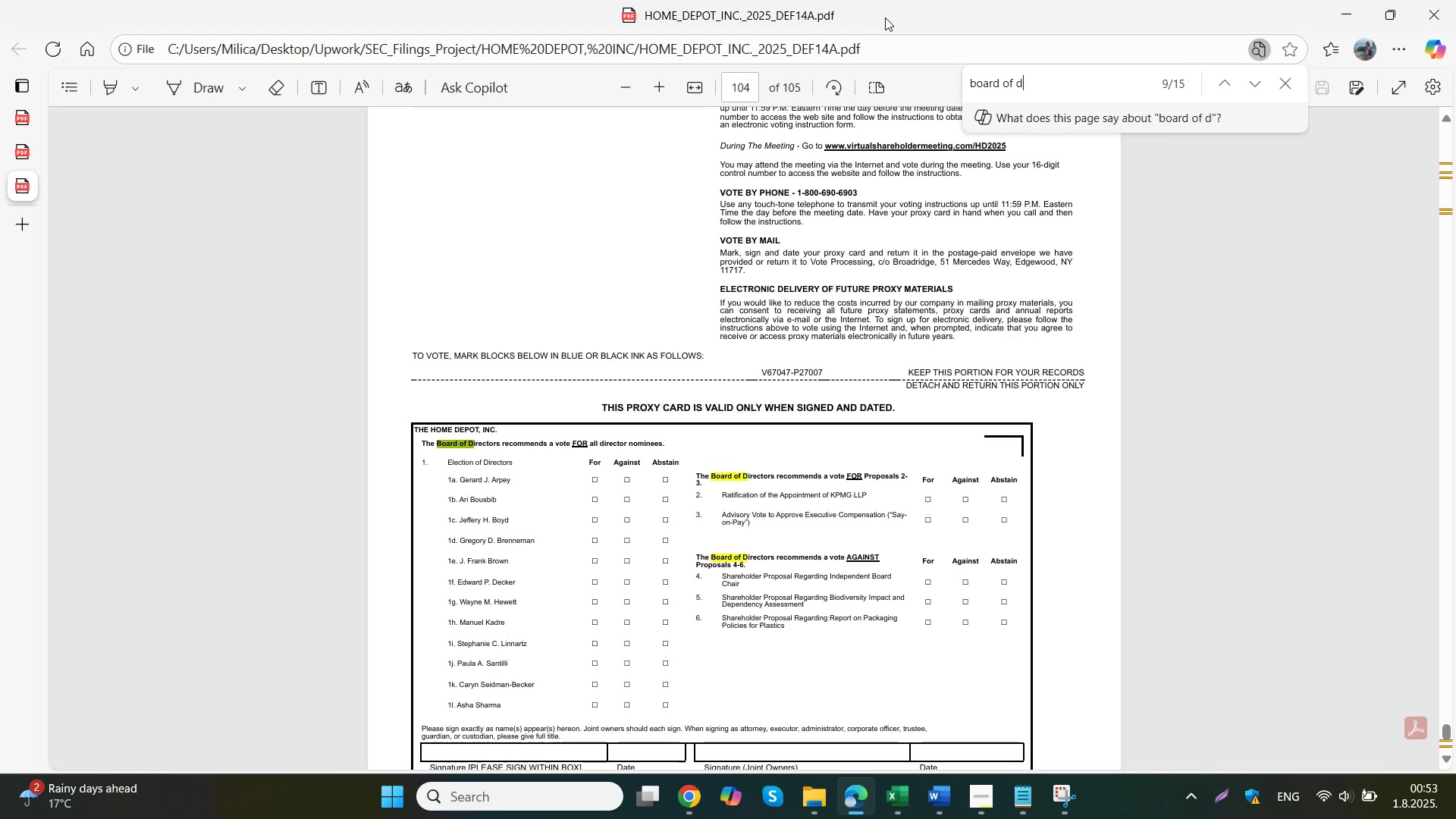 
key(Enter)
 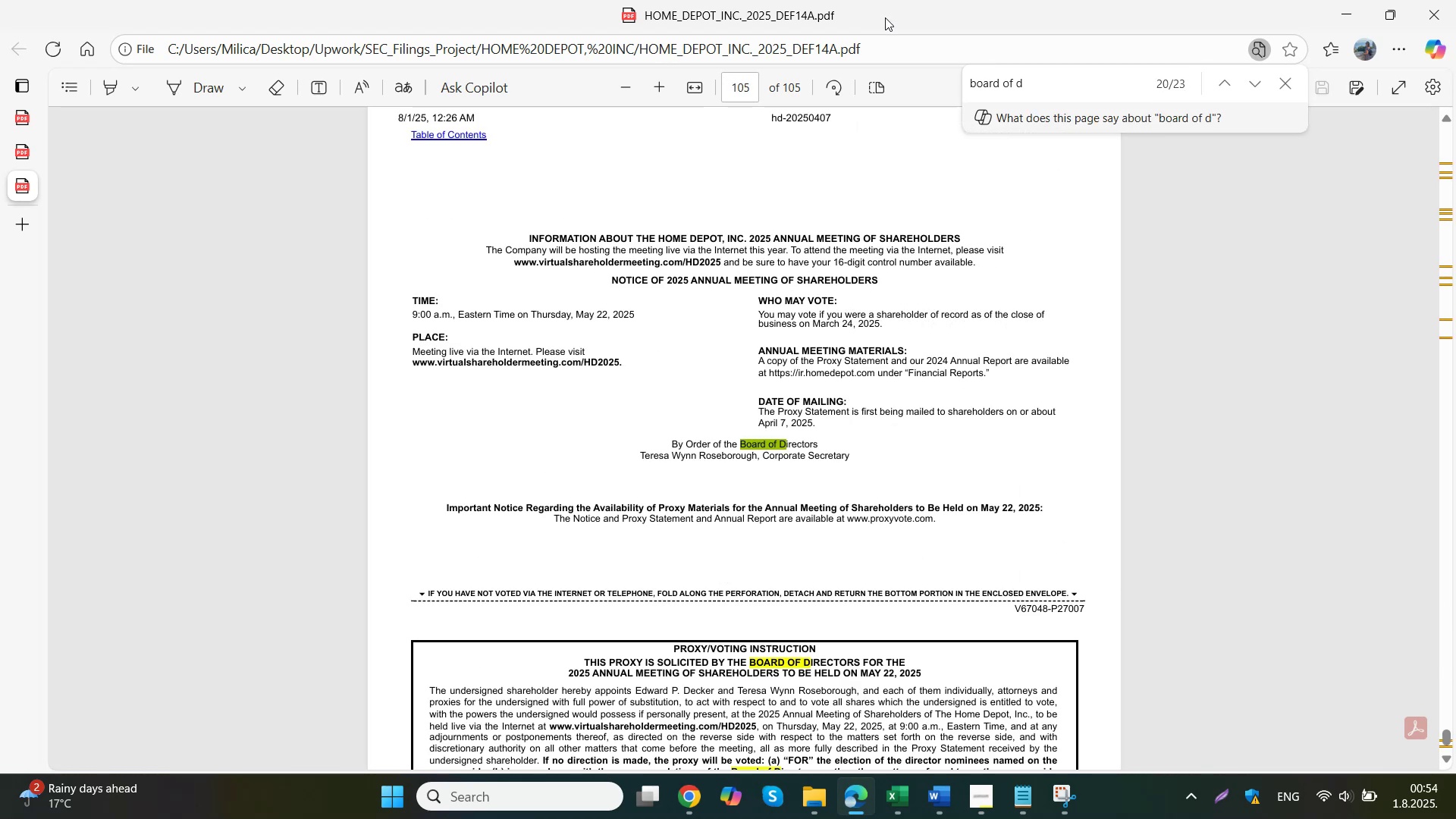 
type(irectors si)
key(Backspace)
key(Backspace)
key(Backspace)
 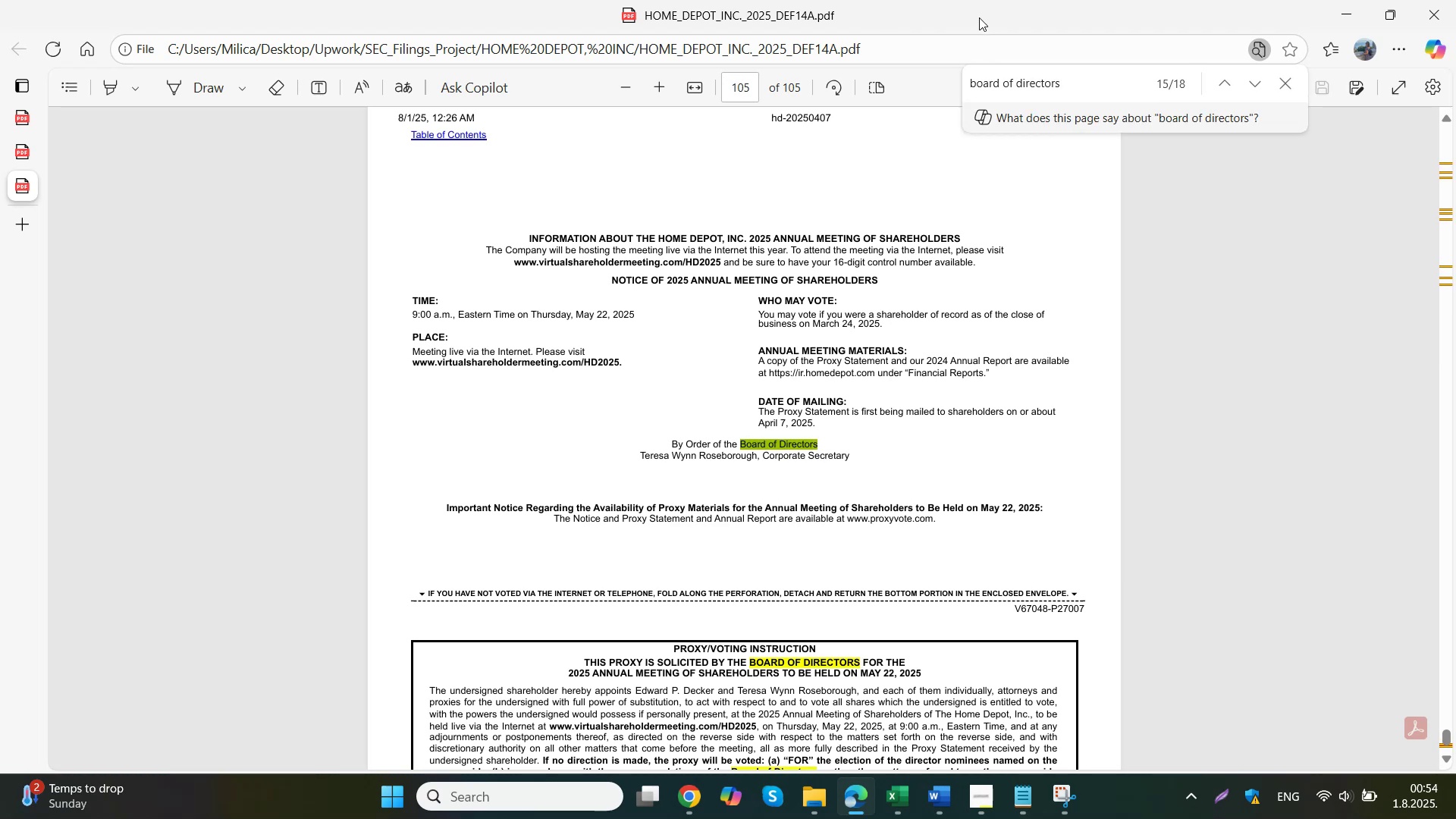 
scroll: coordinate [736, 348], scroll_direction: down, amount: 10.0
 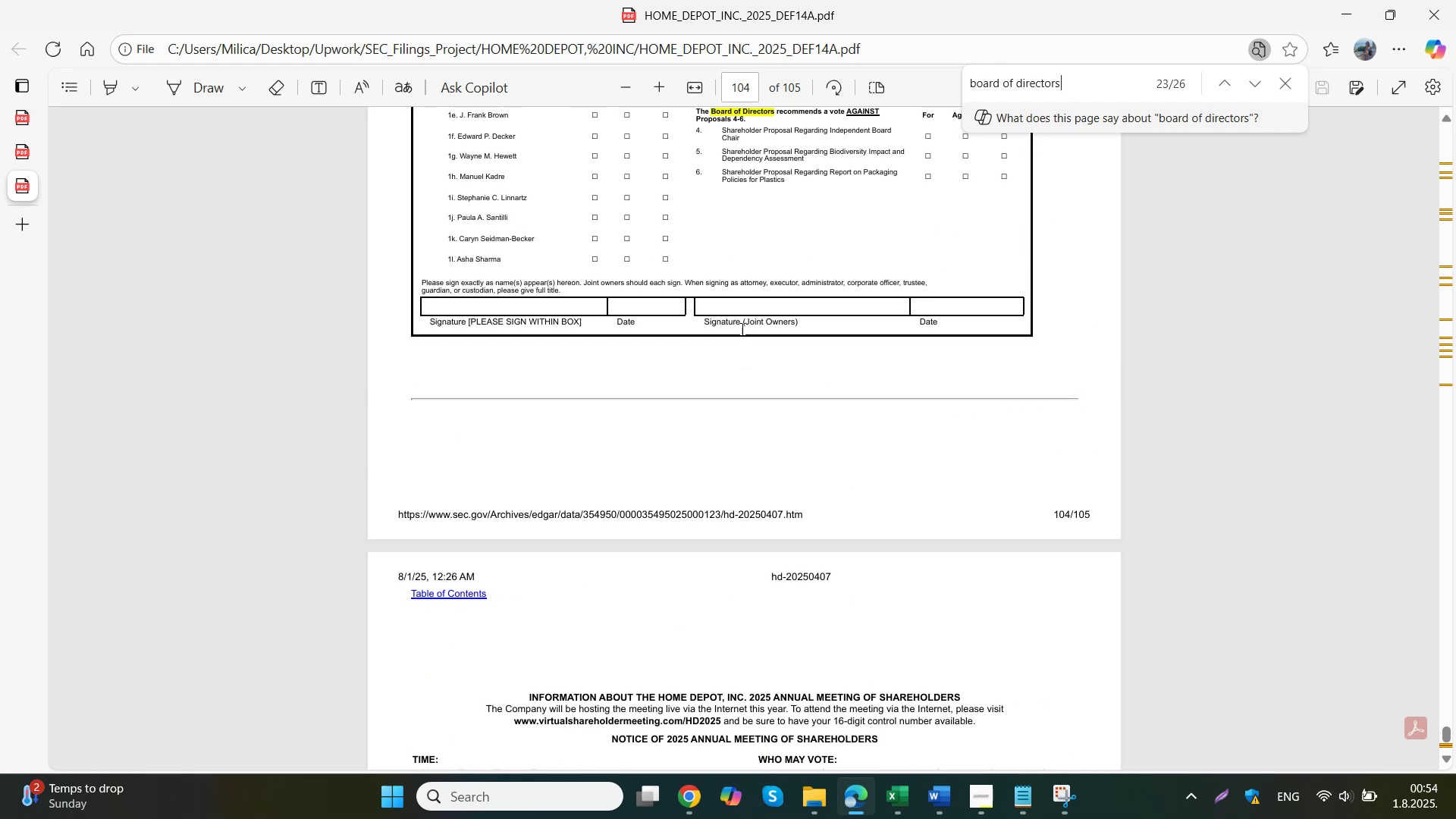 
left_click([1262, 81])
 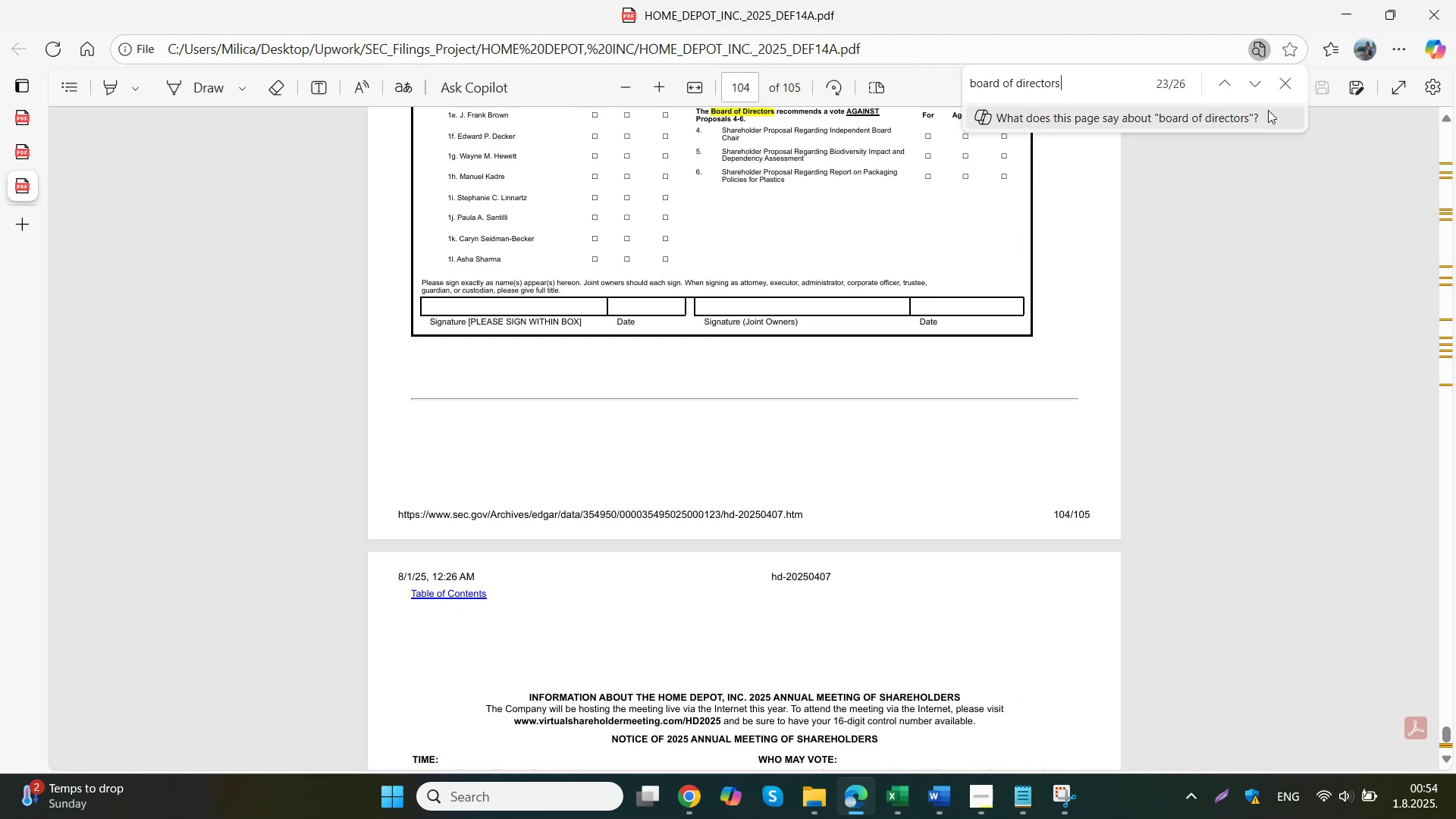 
double_click([1260, 80])
 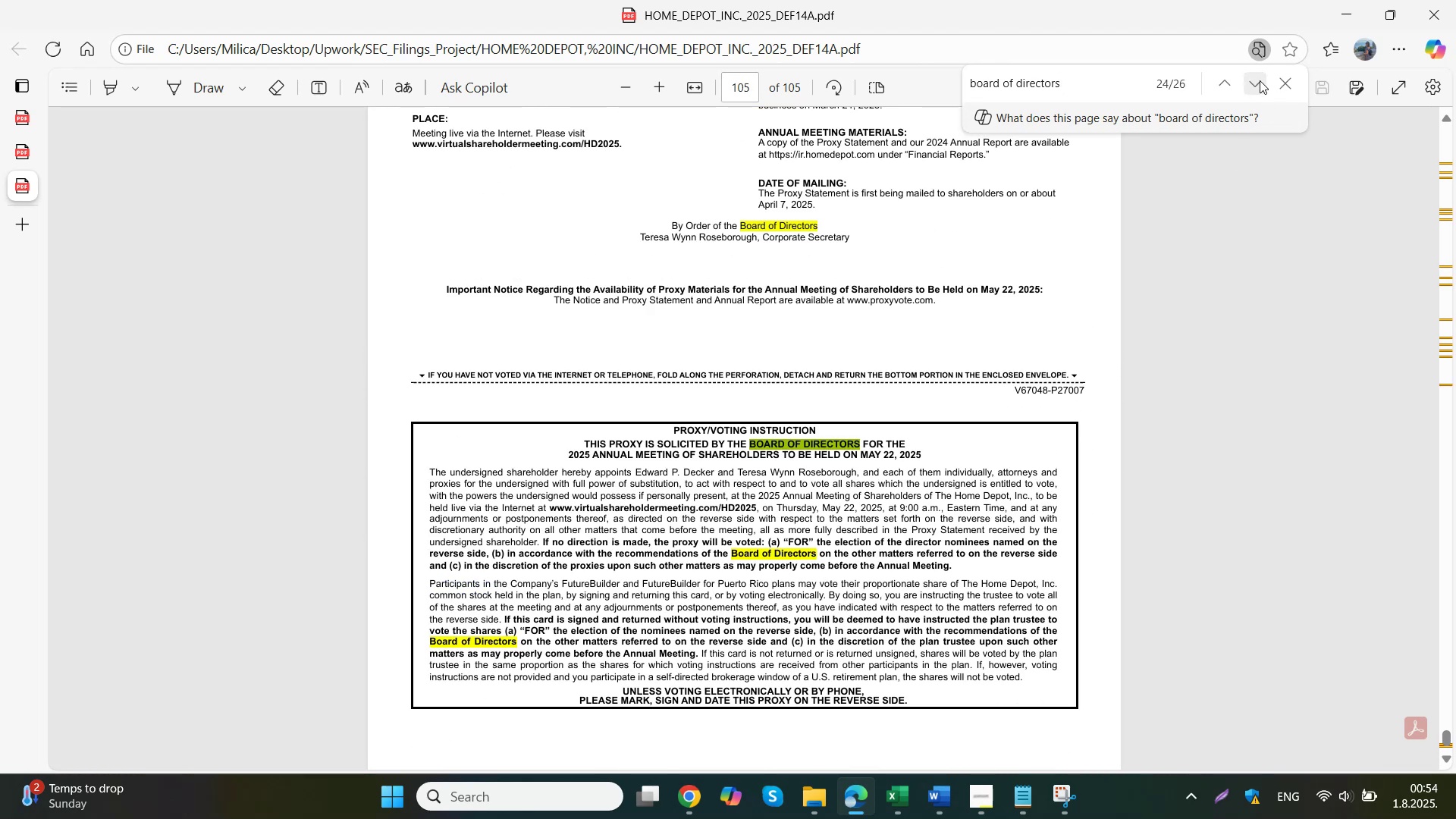 
triple_click([1260, 80])
 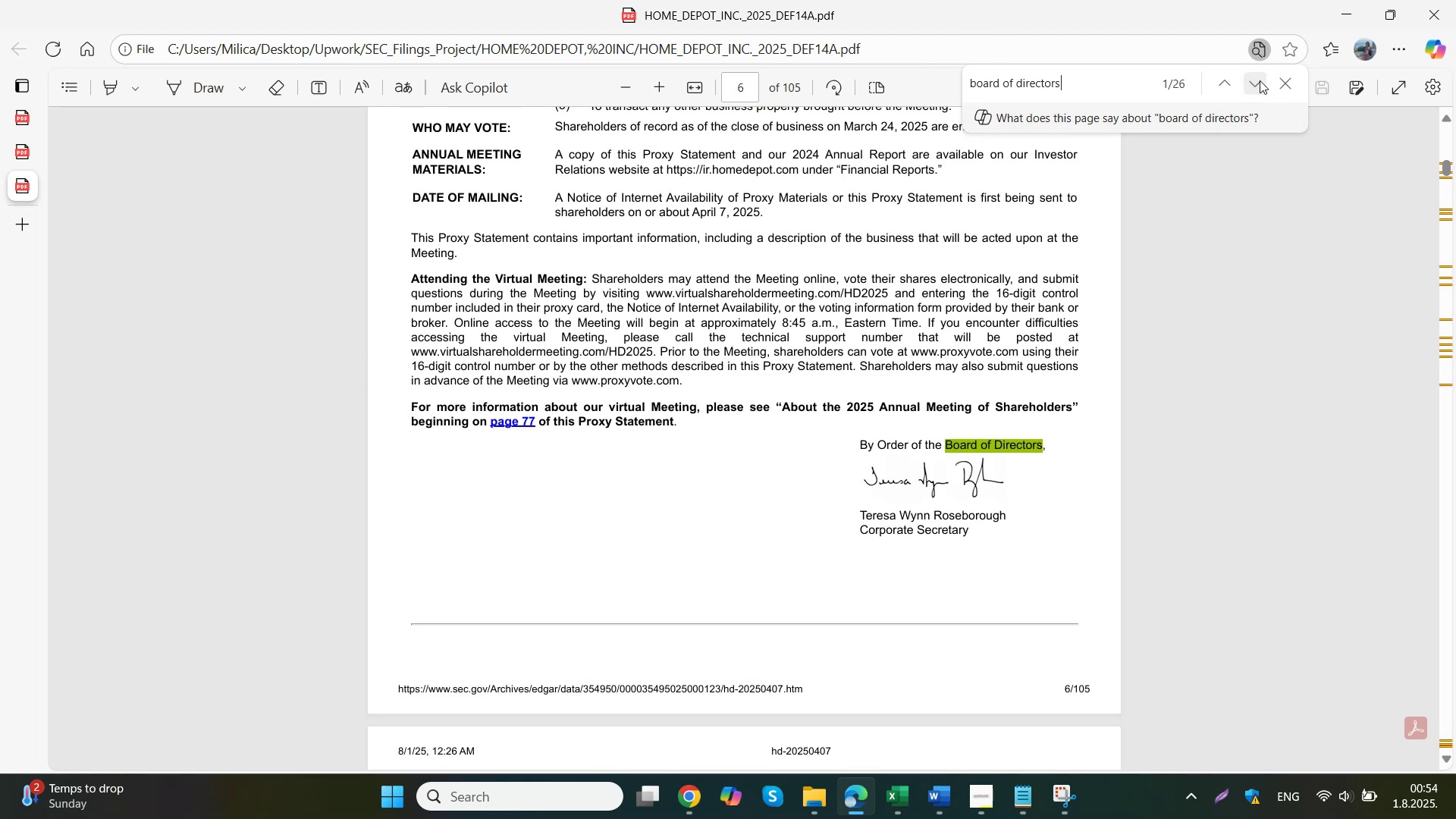 
left_click([1260, 80])
 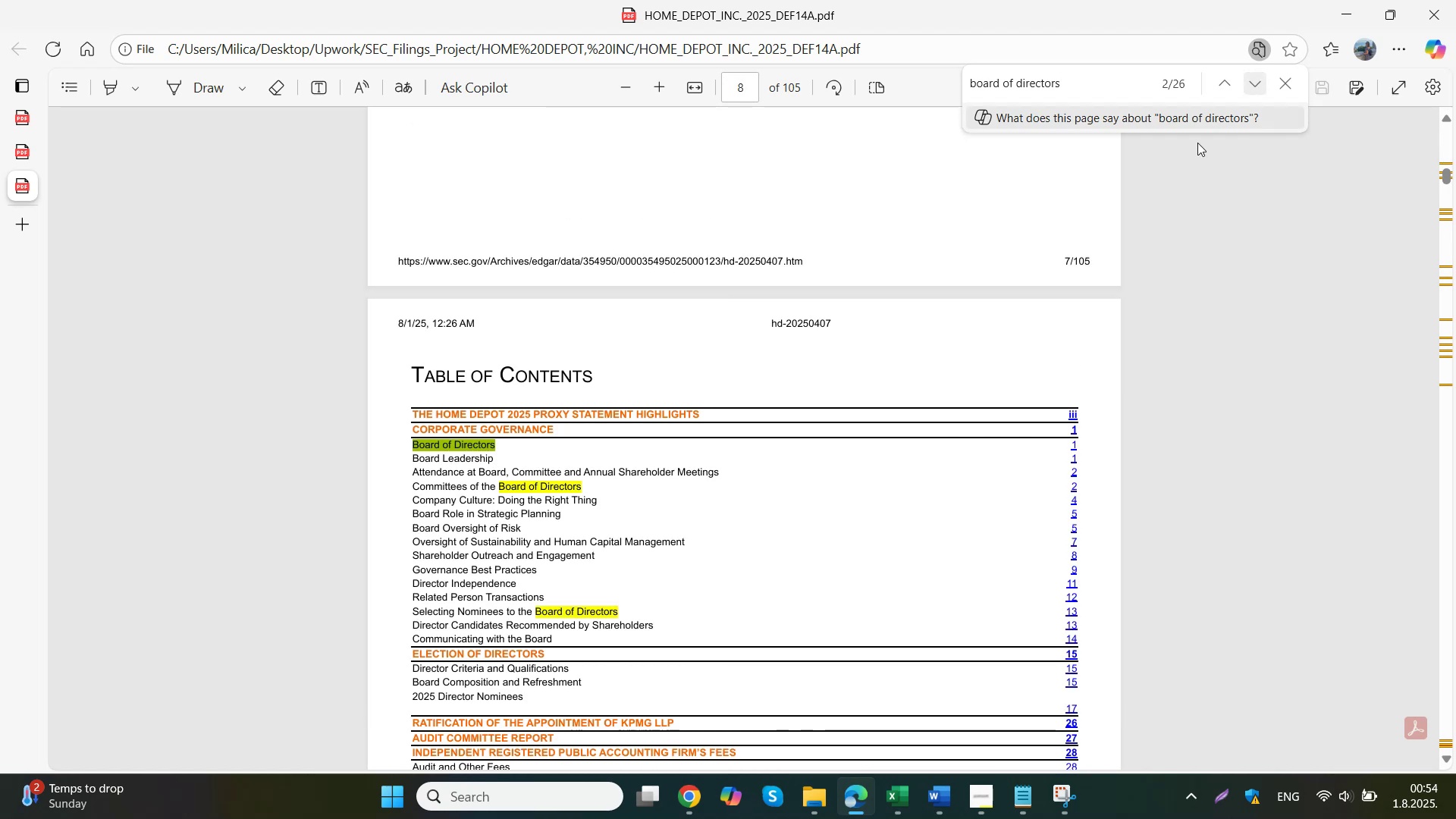 
left_click([466, 438])
 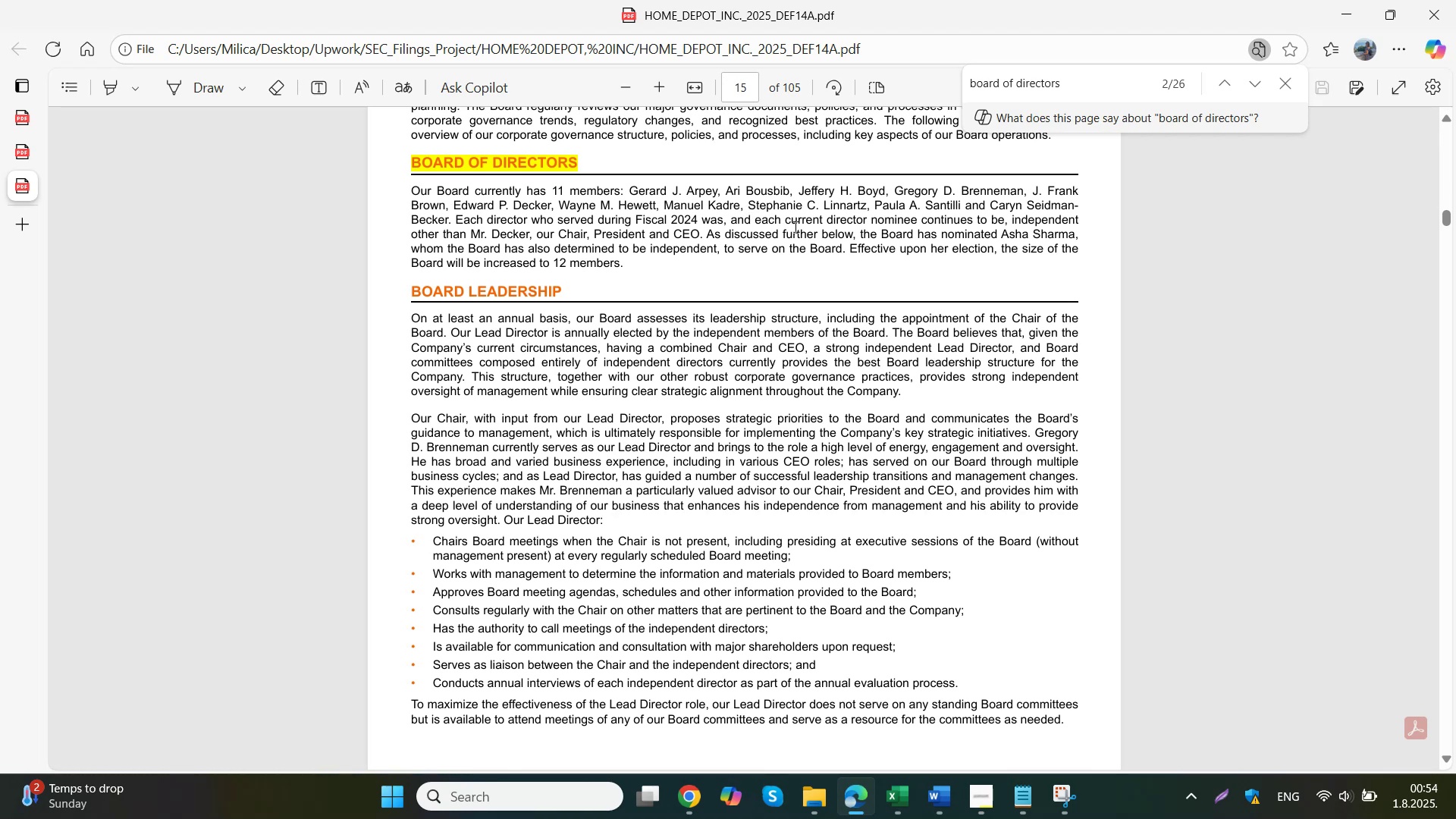 
wait(18.58)
 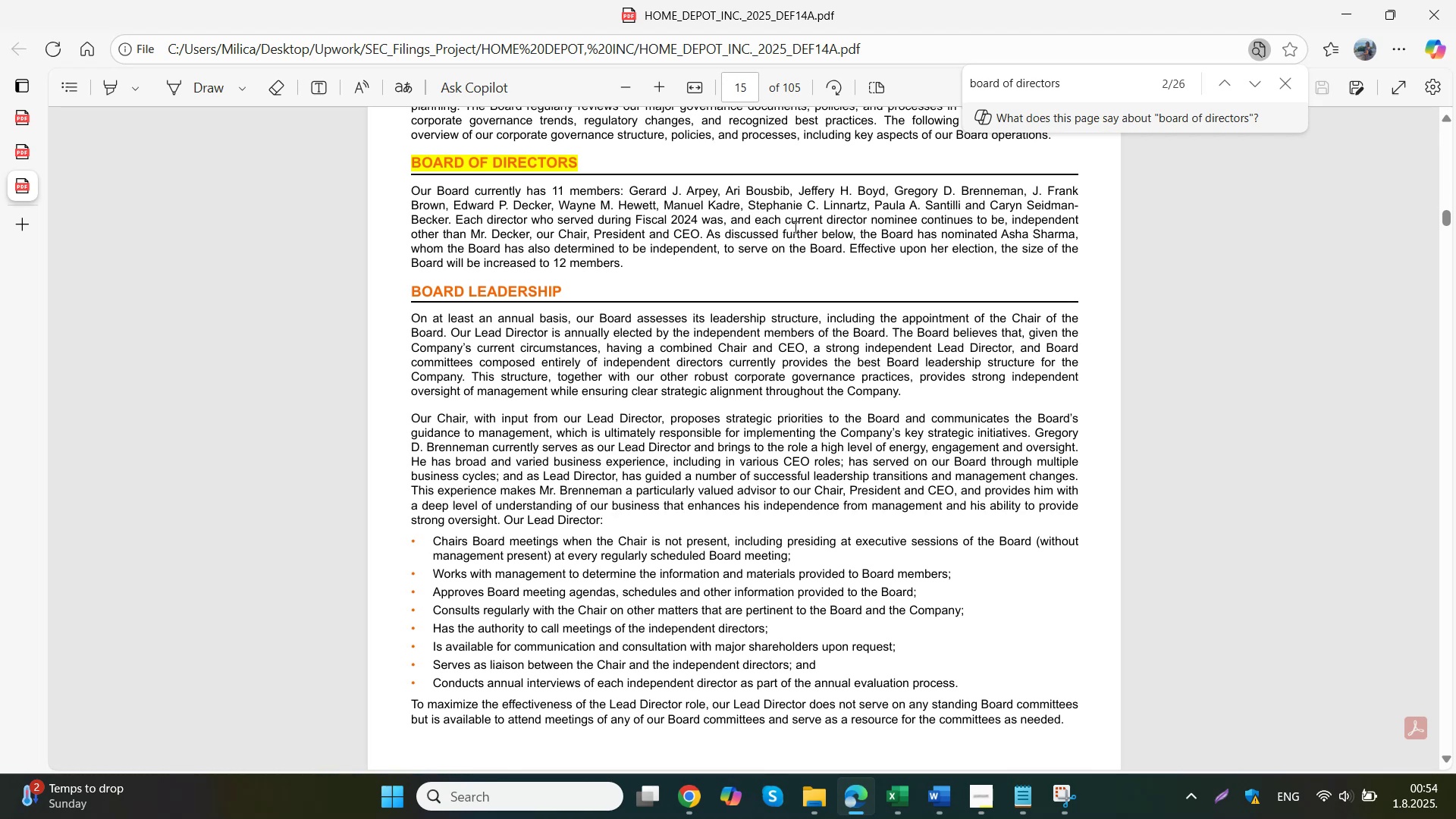 
left_click([639, 723])
 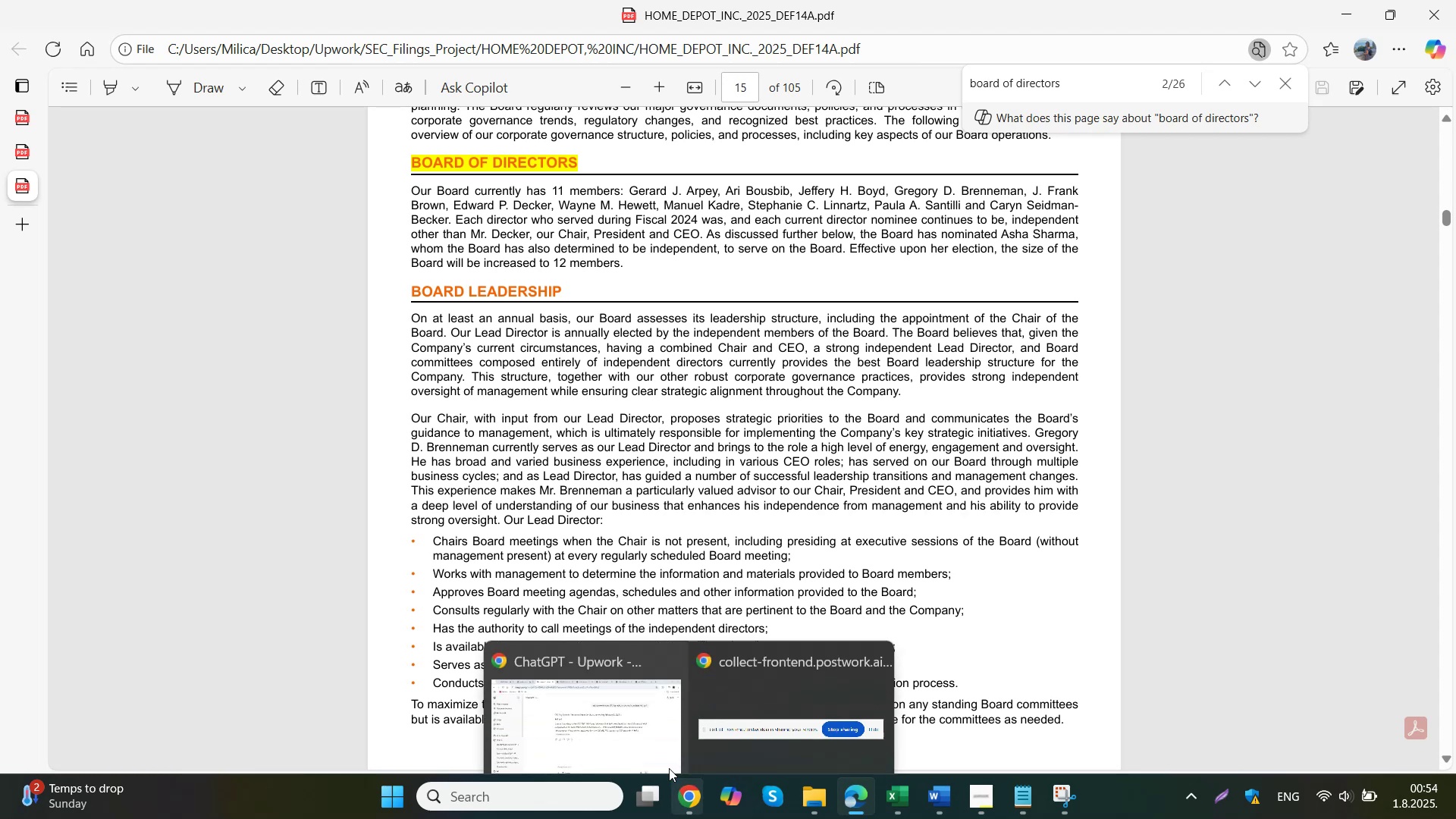 
scroll: coordinate [676, 453], scroll_direction: up, amount: 11.0
 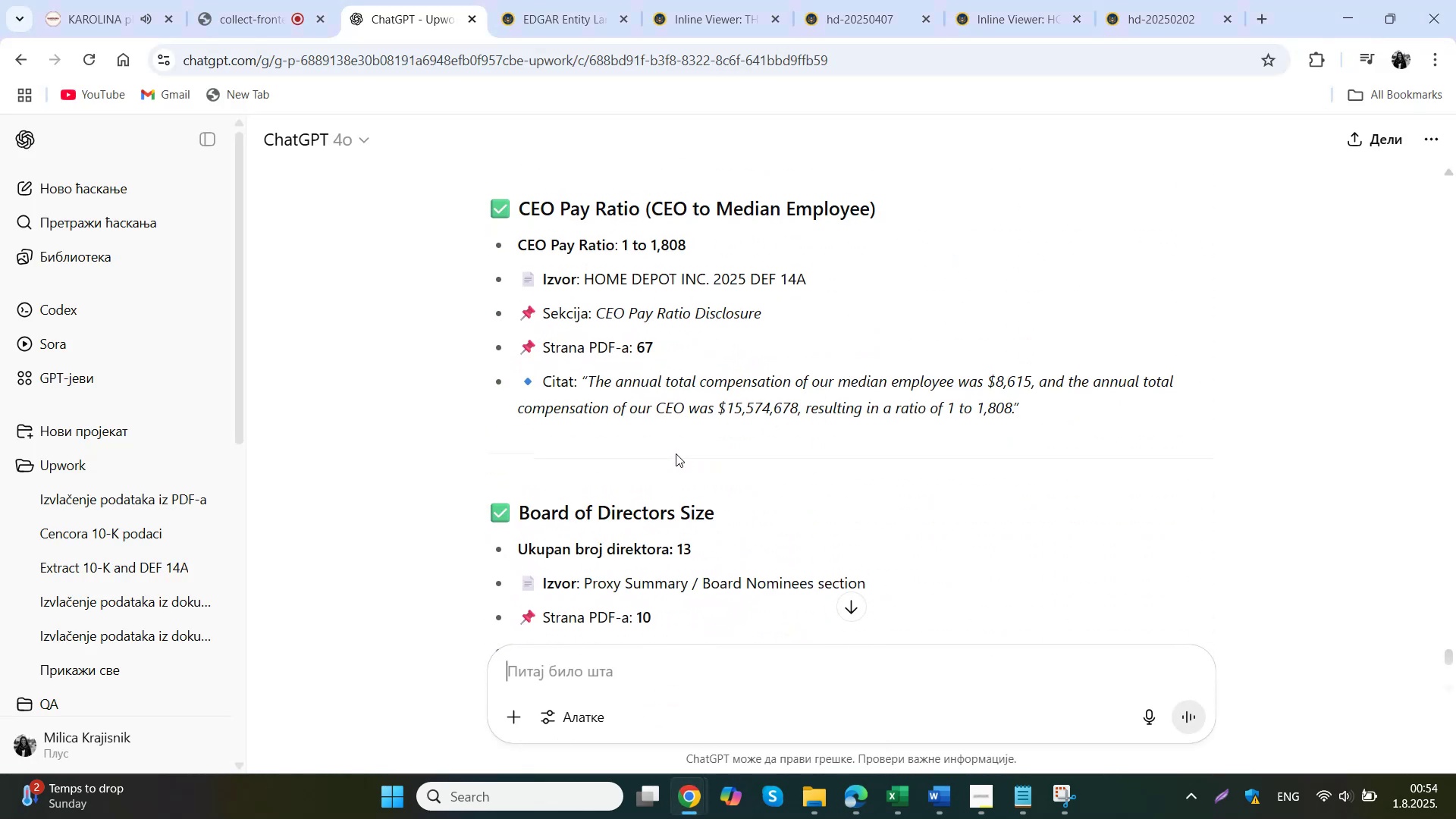 
left_click([897, 796])
 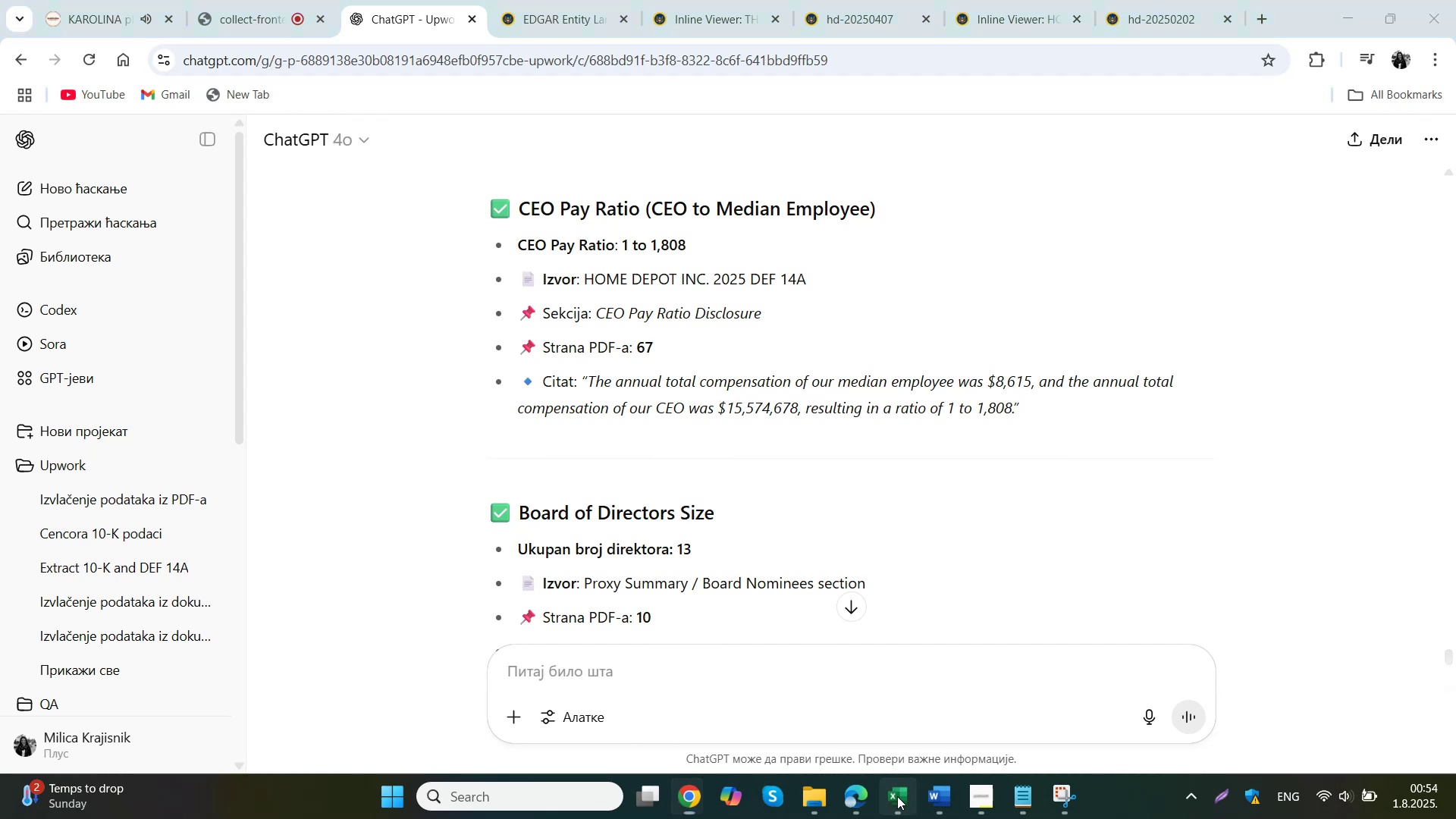 
type(11)
key(Tab)
 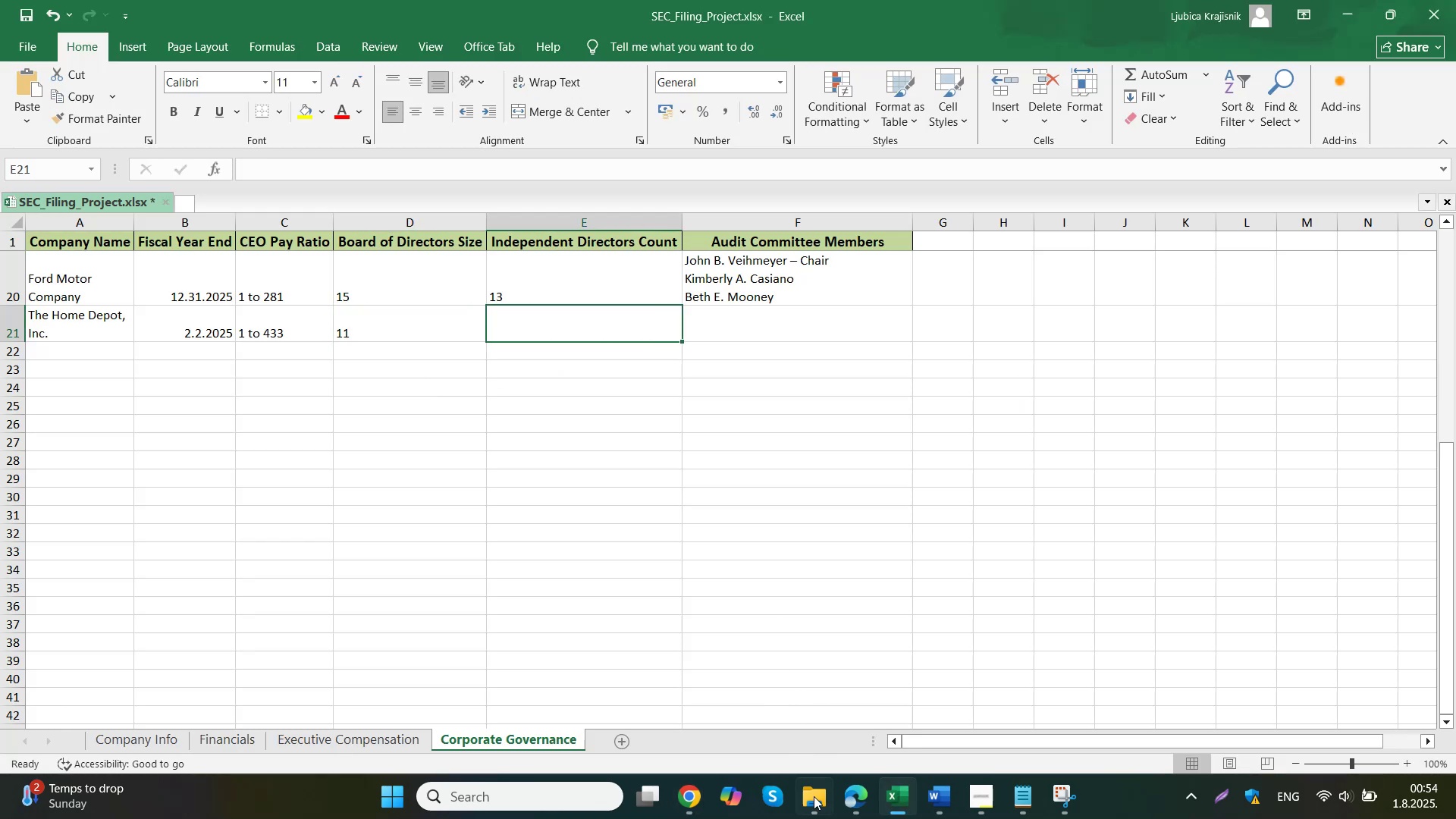 
left_click([860, 802])
 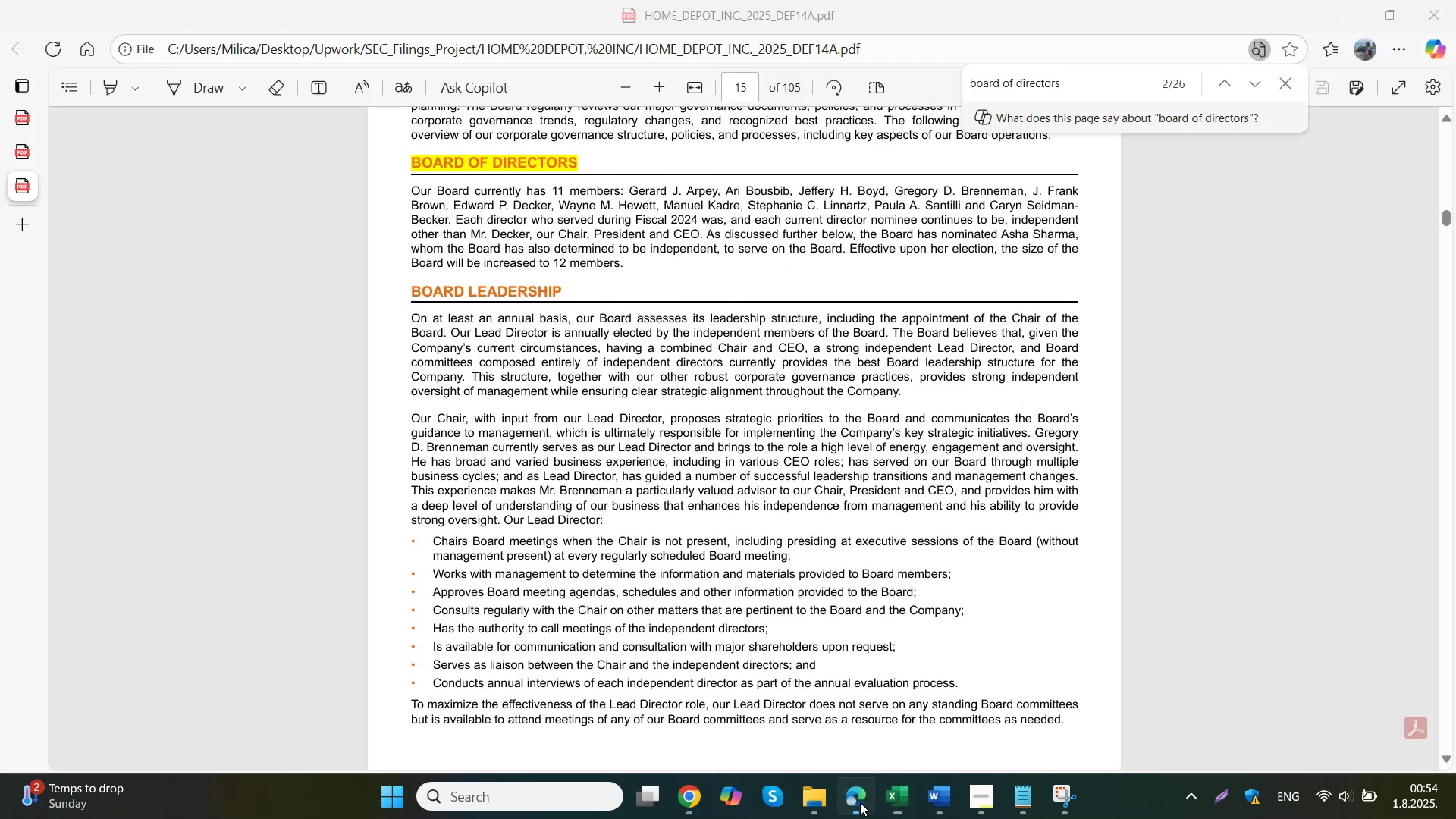 
key(Control+F)
 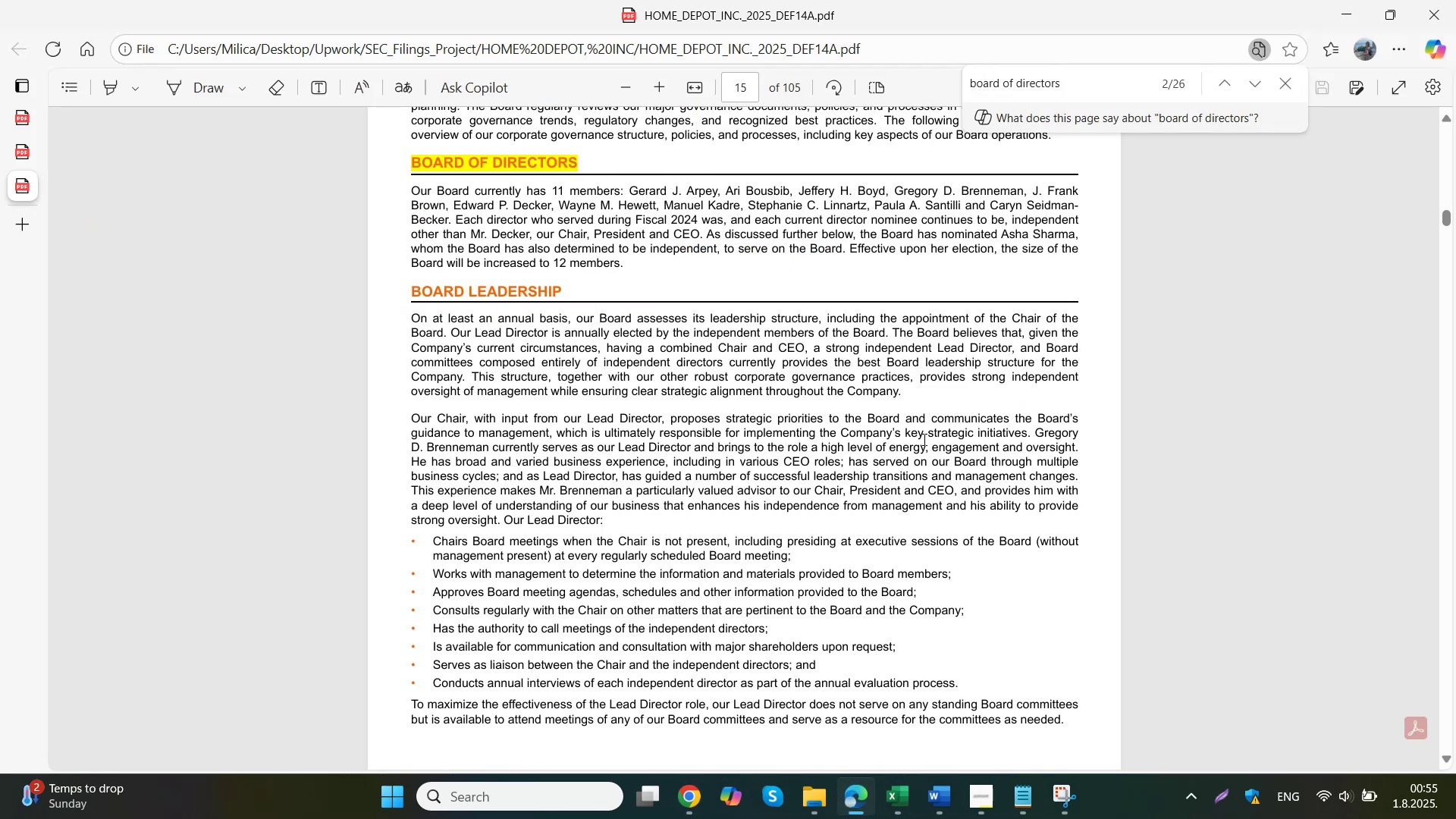 
type(independent d)
 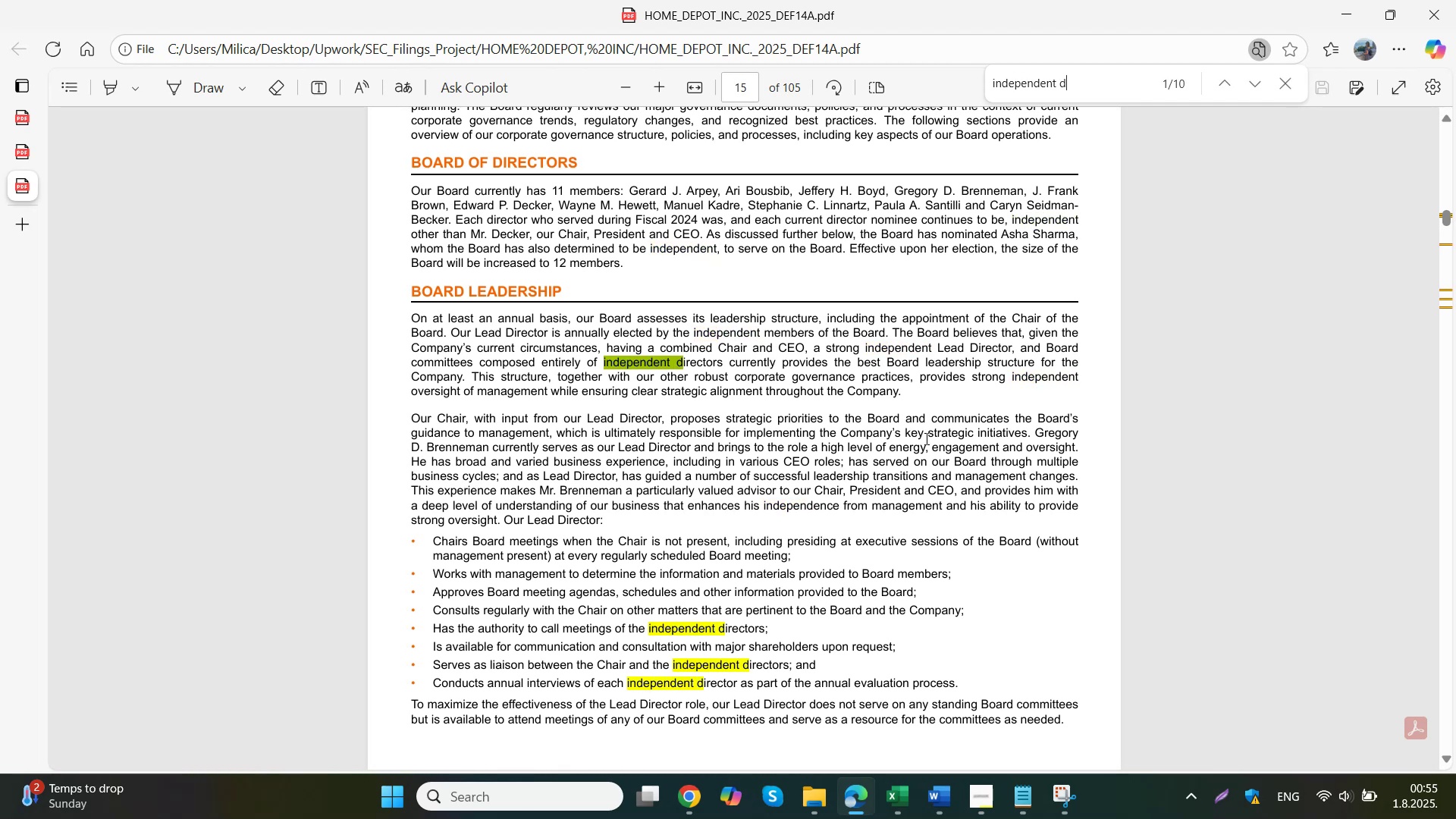 
key(I)
 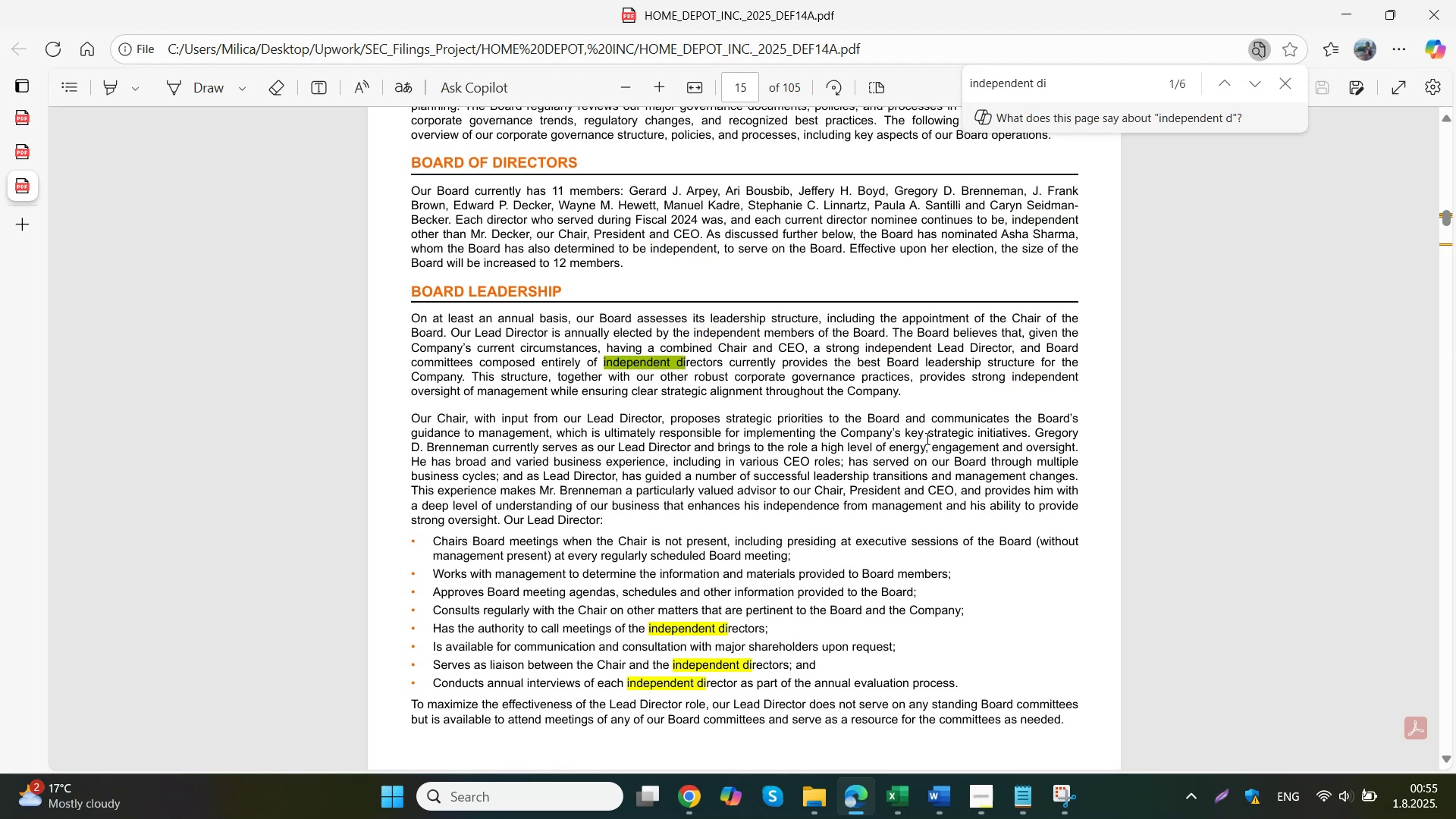 
key(Enter)
 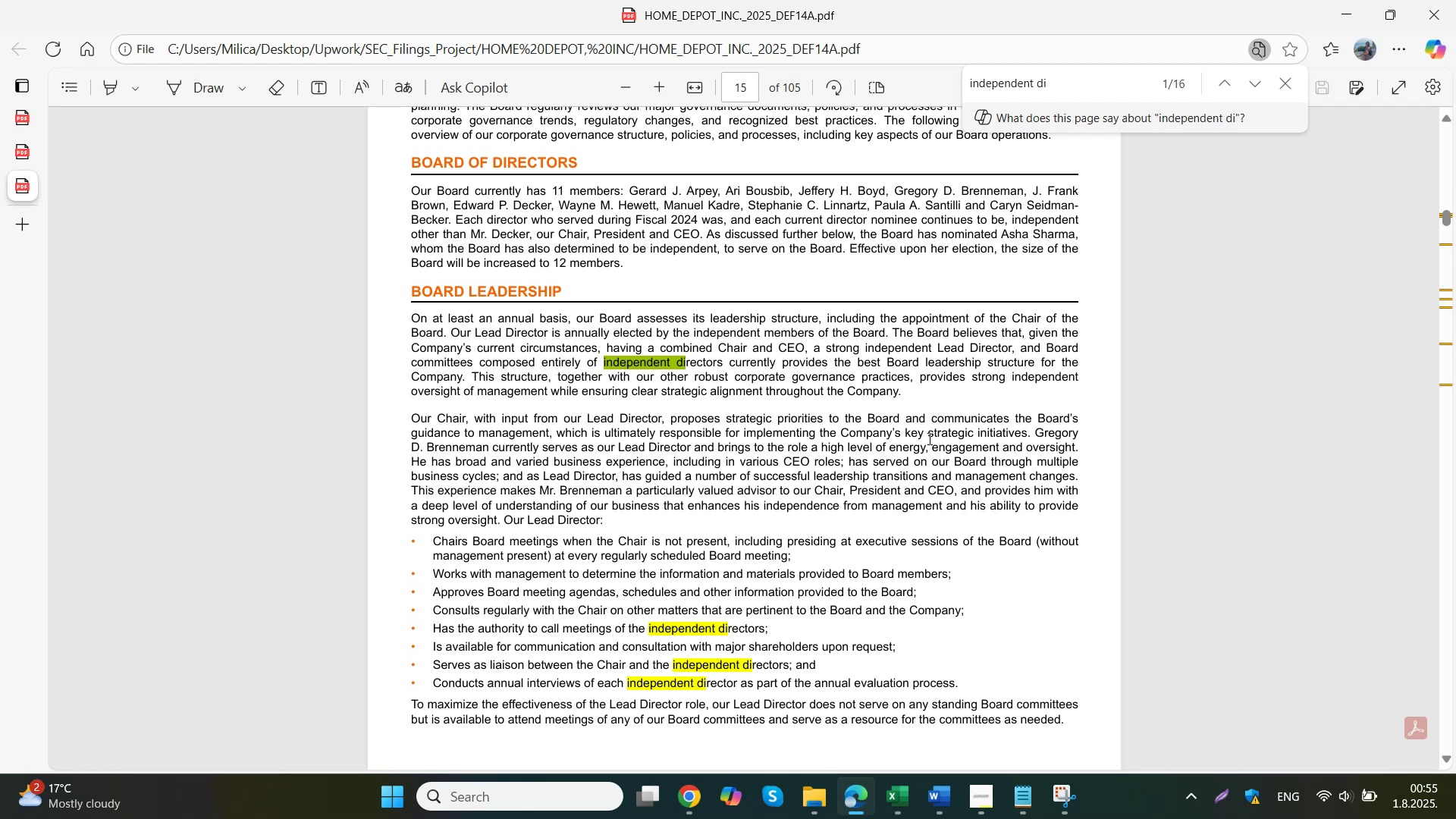 
key(Enter)
 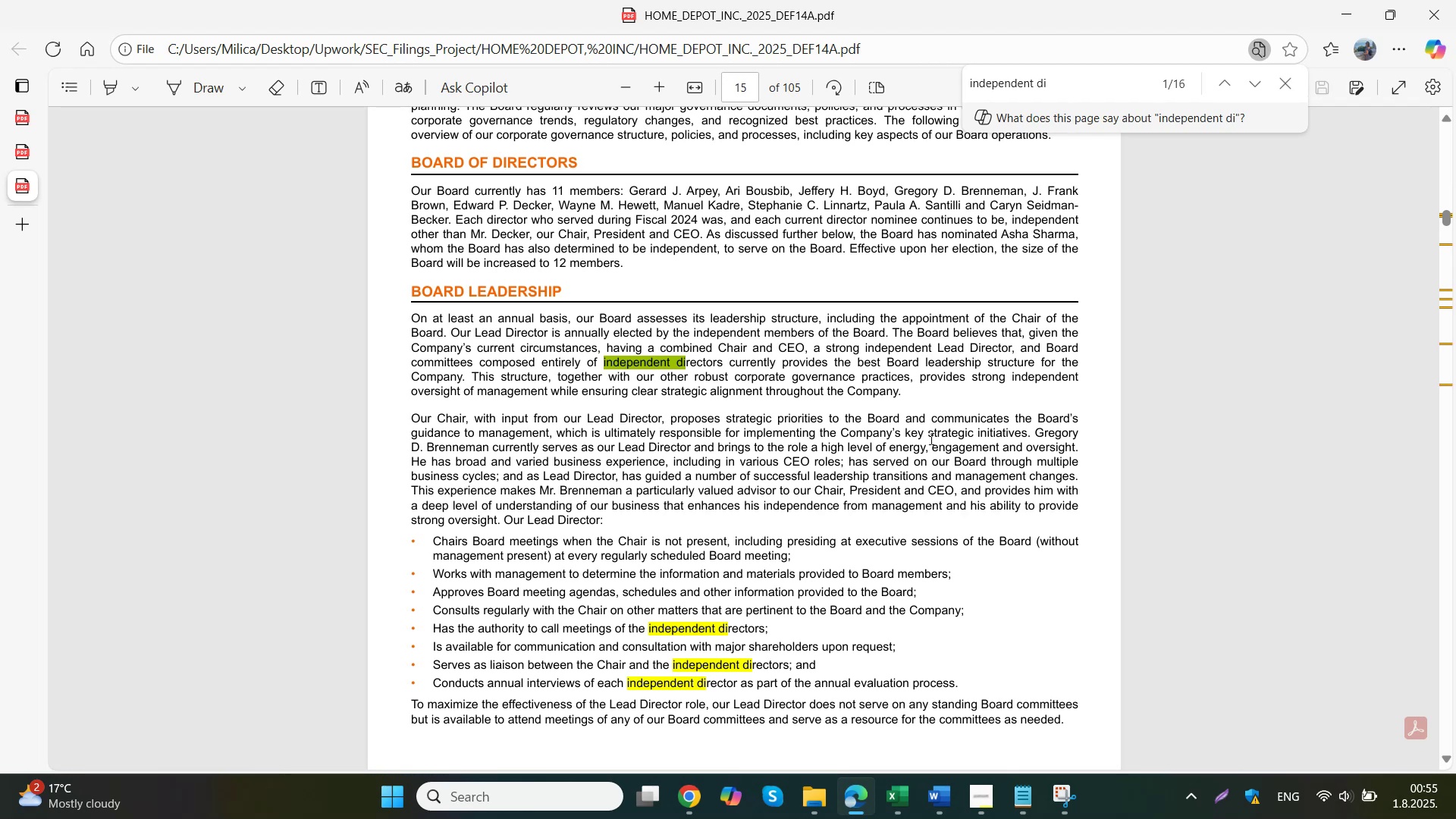 
key(Enter)
 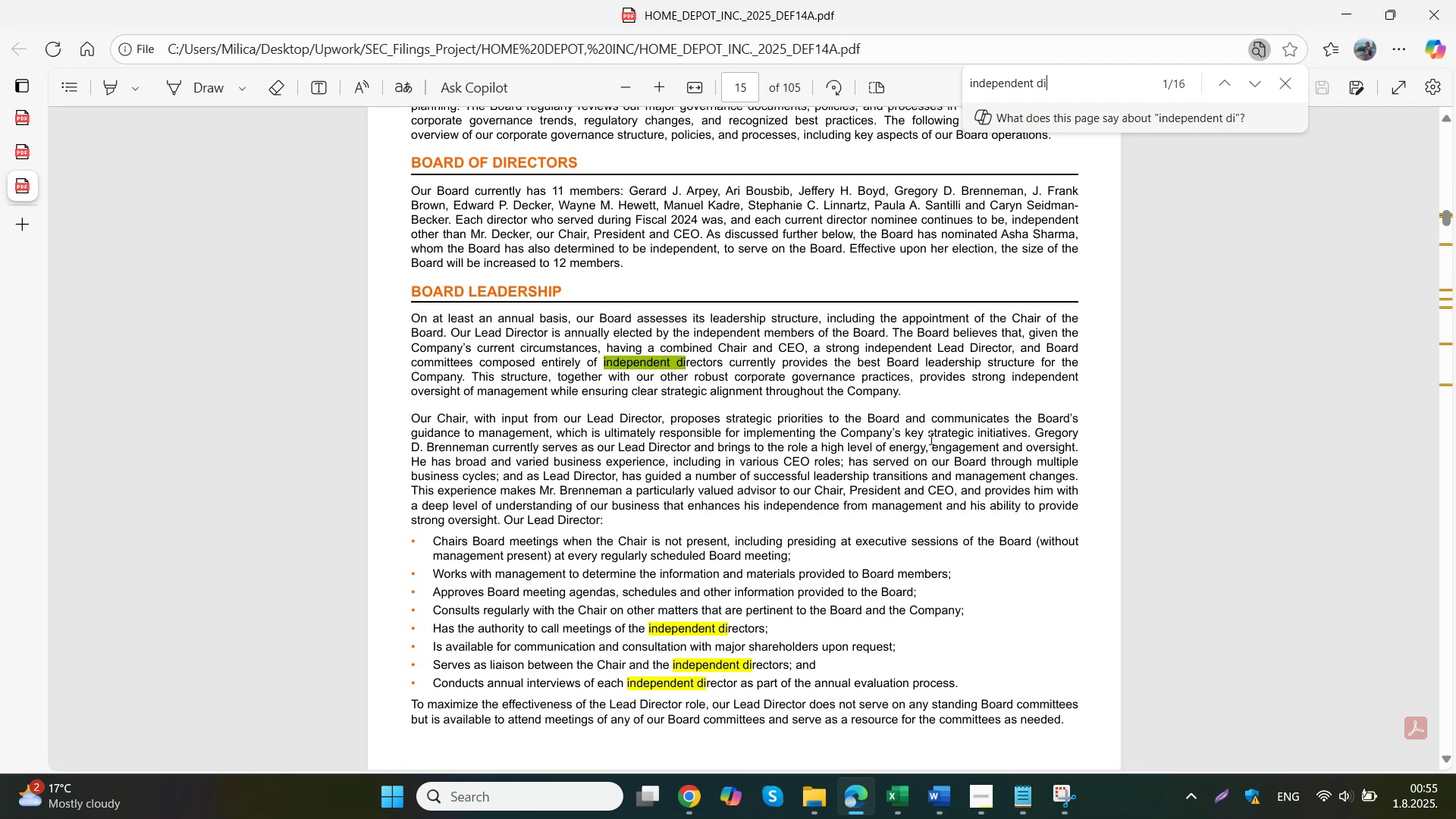 
key(Enter)
 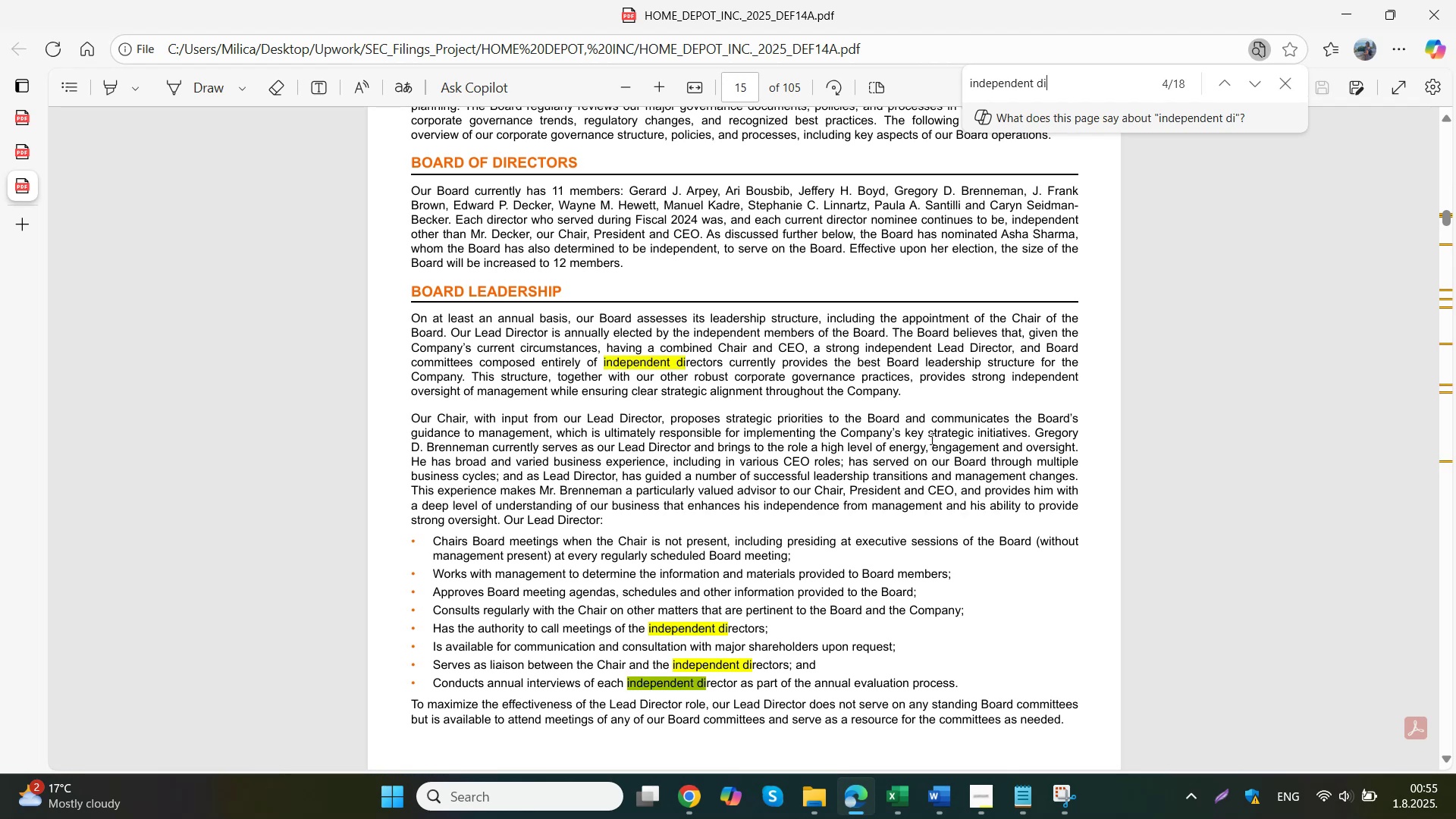 
key(Enter)
 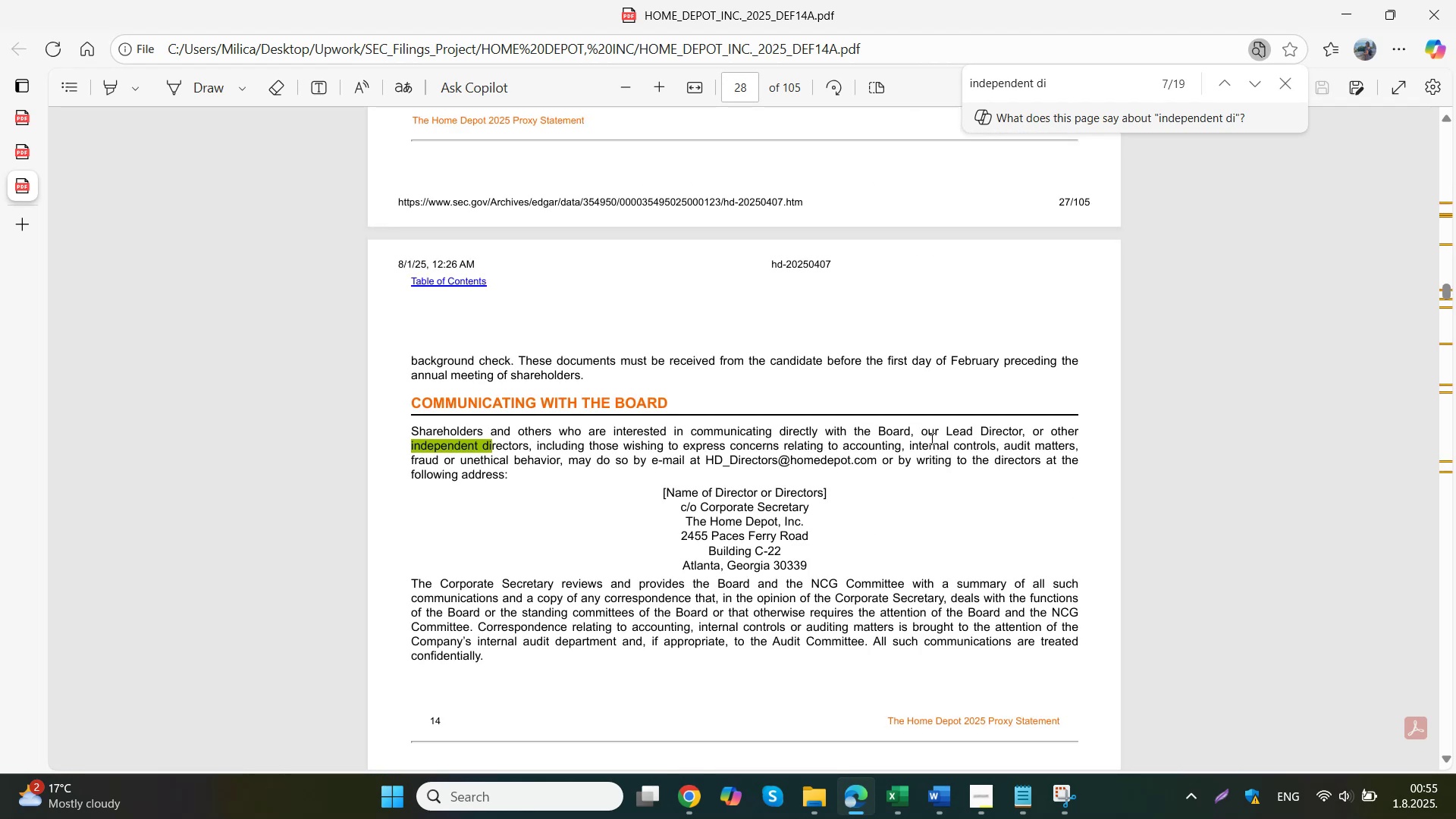 
key(Enter)
 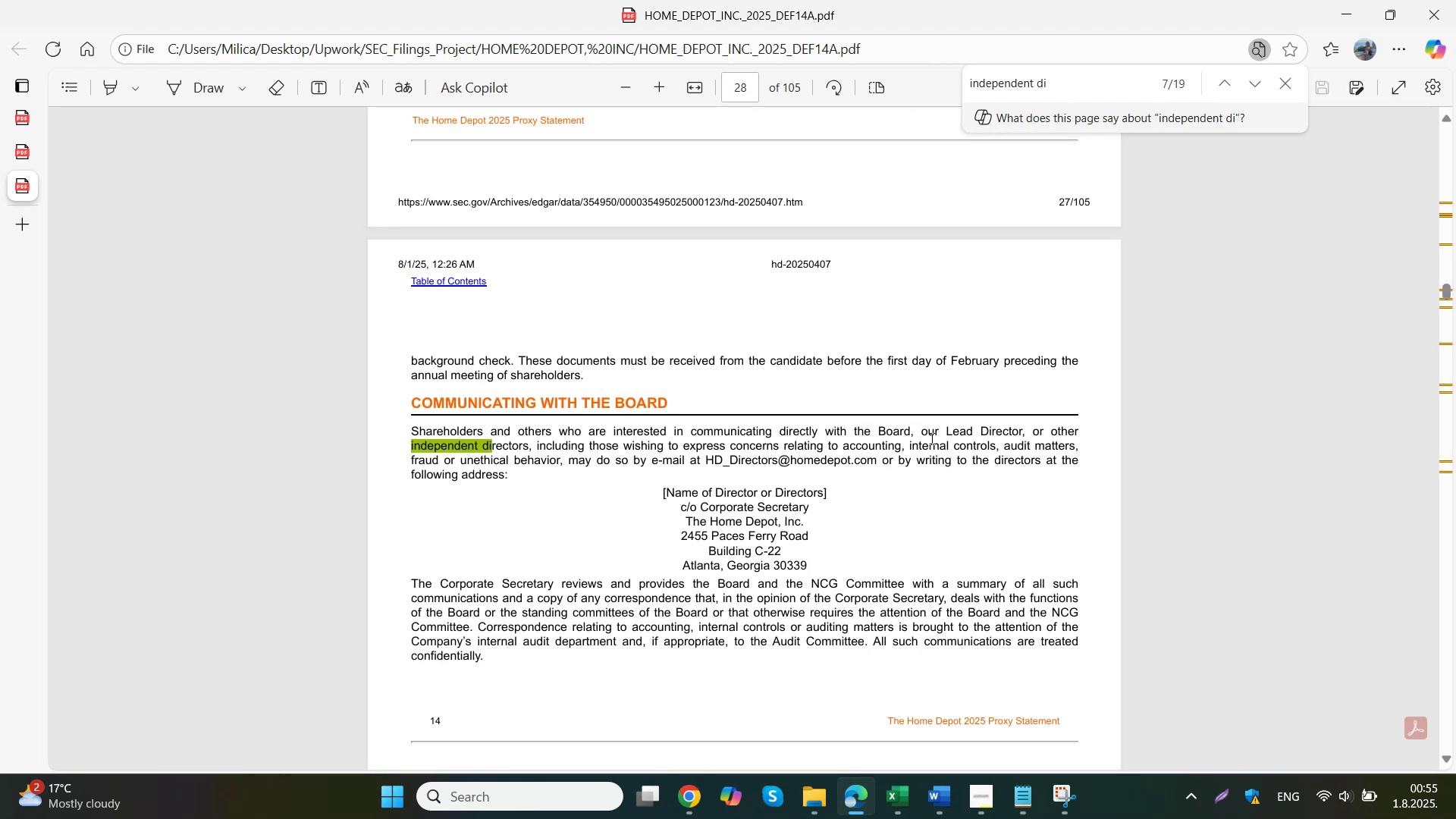 
key(Enter)
 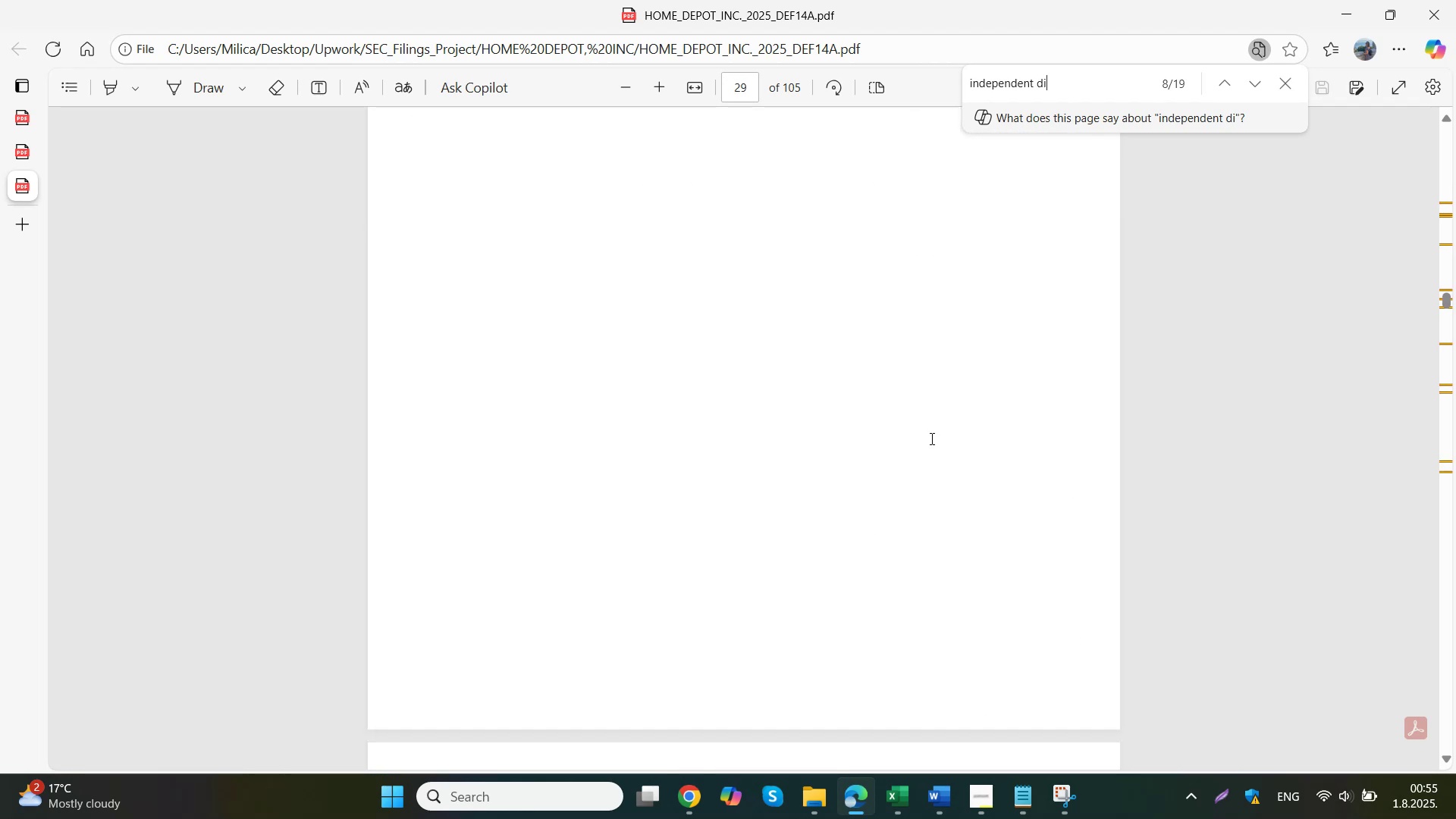 
key(Enter)
 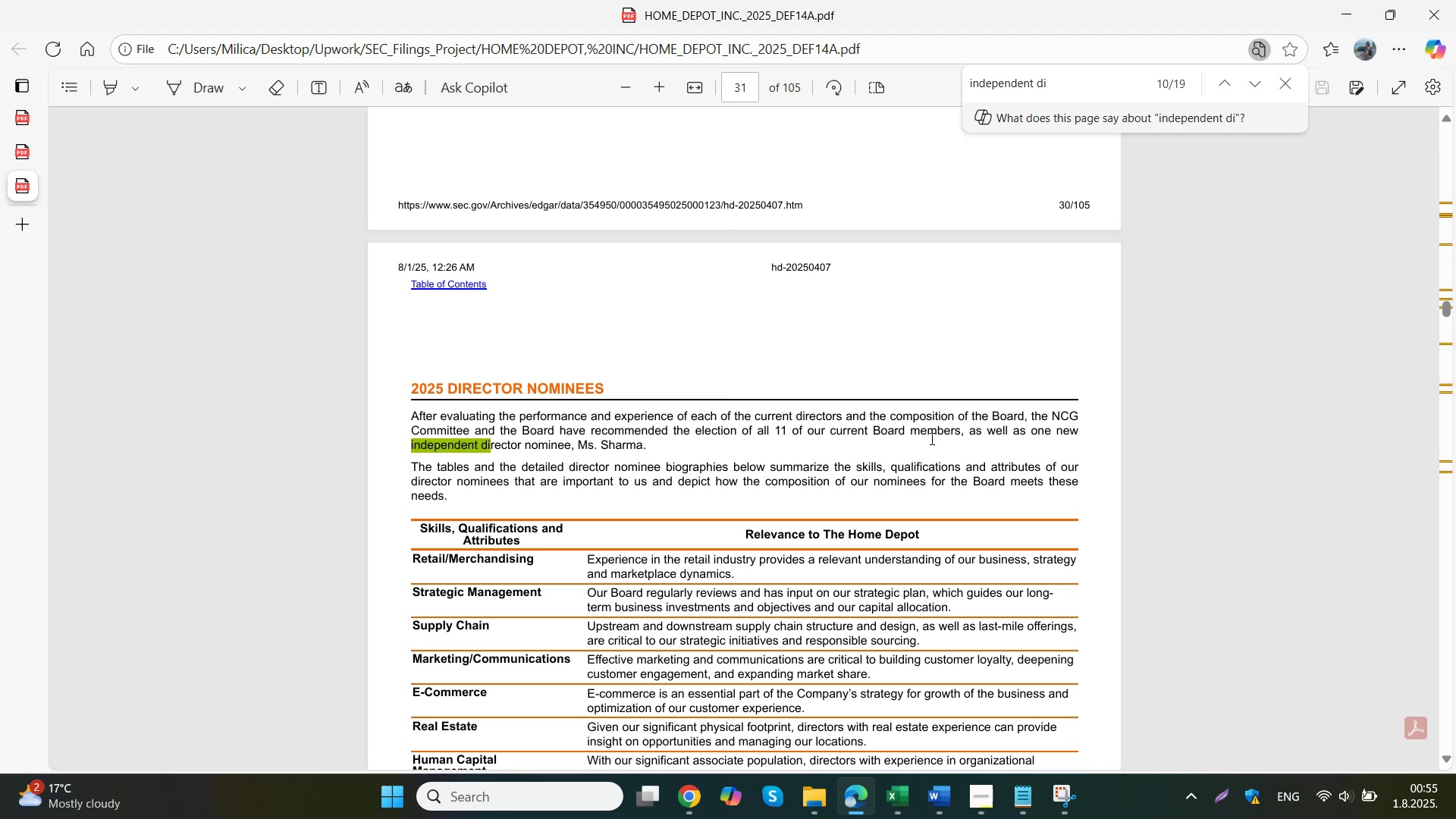 
wait(5.29)
 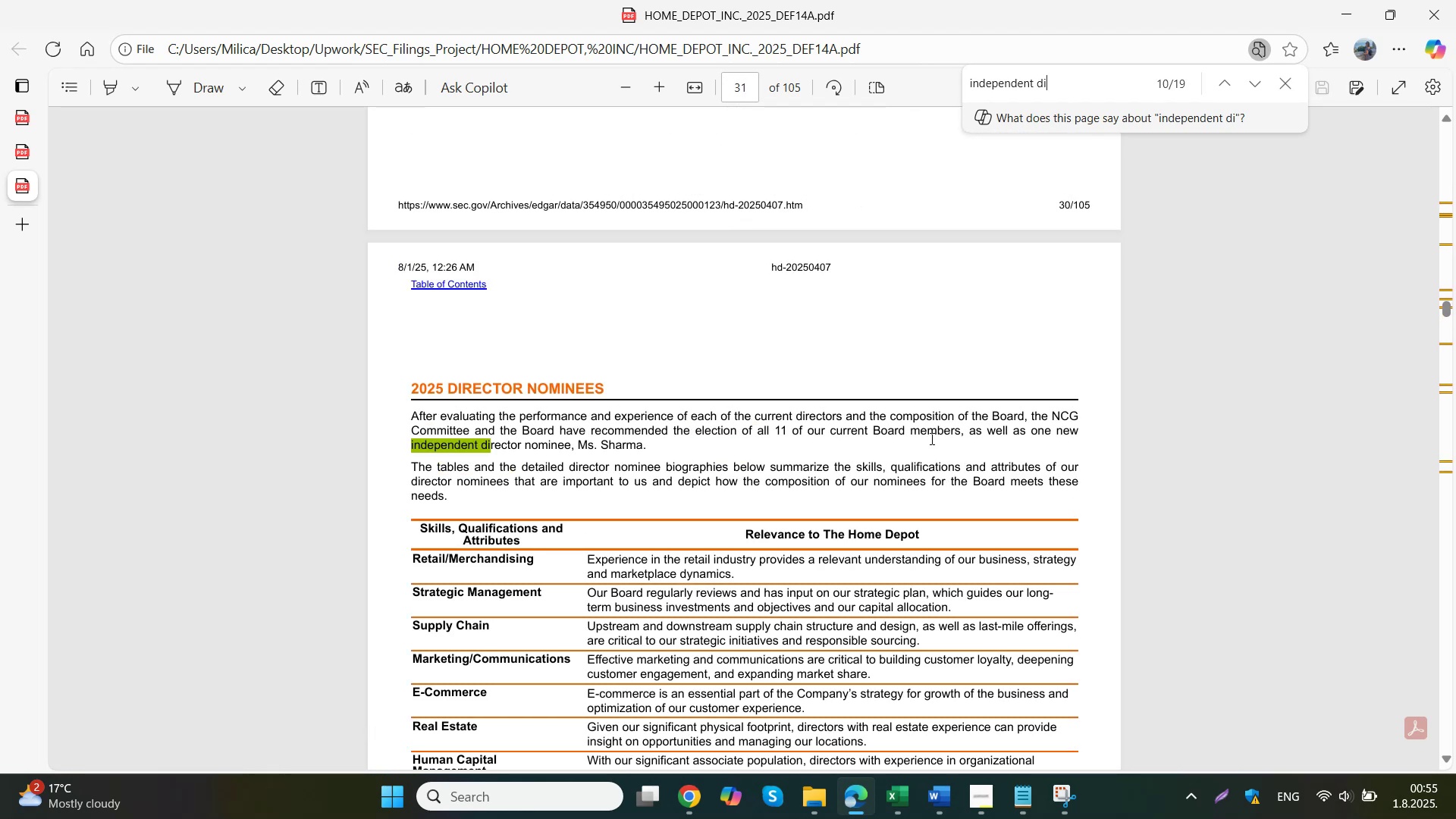 
scroll: coordinate [721, 323], scroll_direction: down, amount: 10.0
 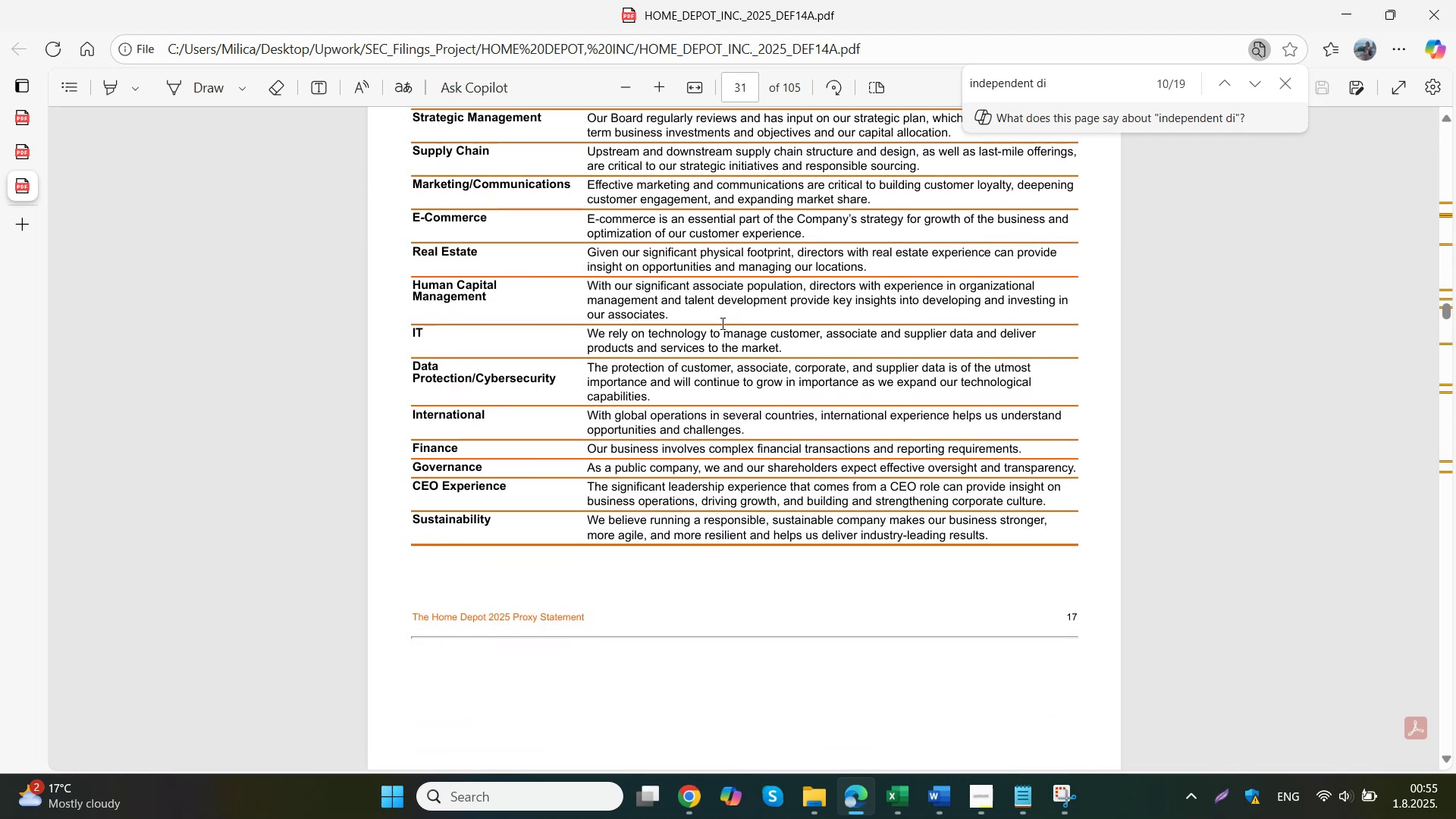 
key(Enter)
 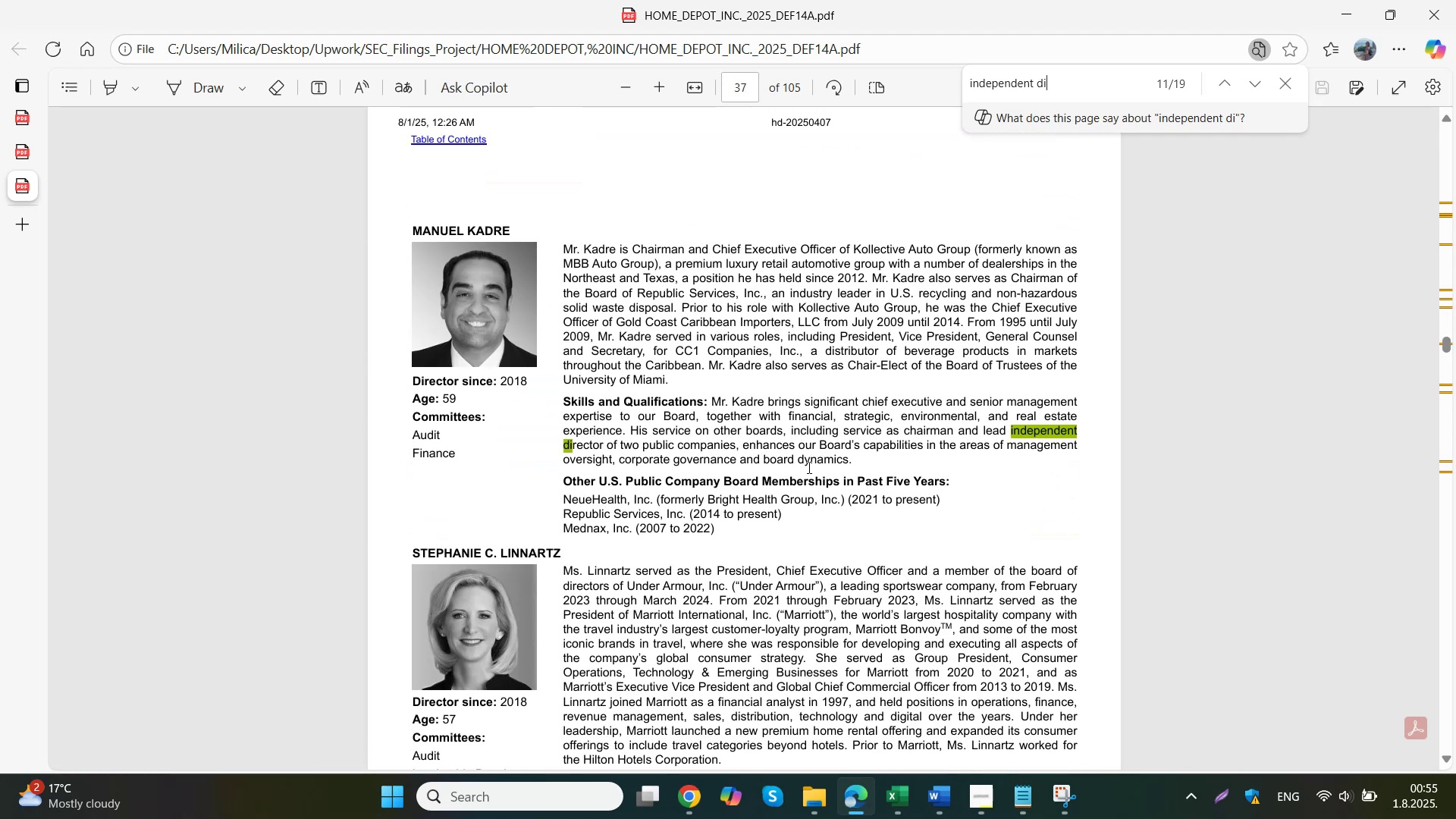 
double_click([623, 725])
 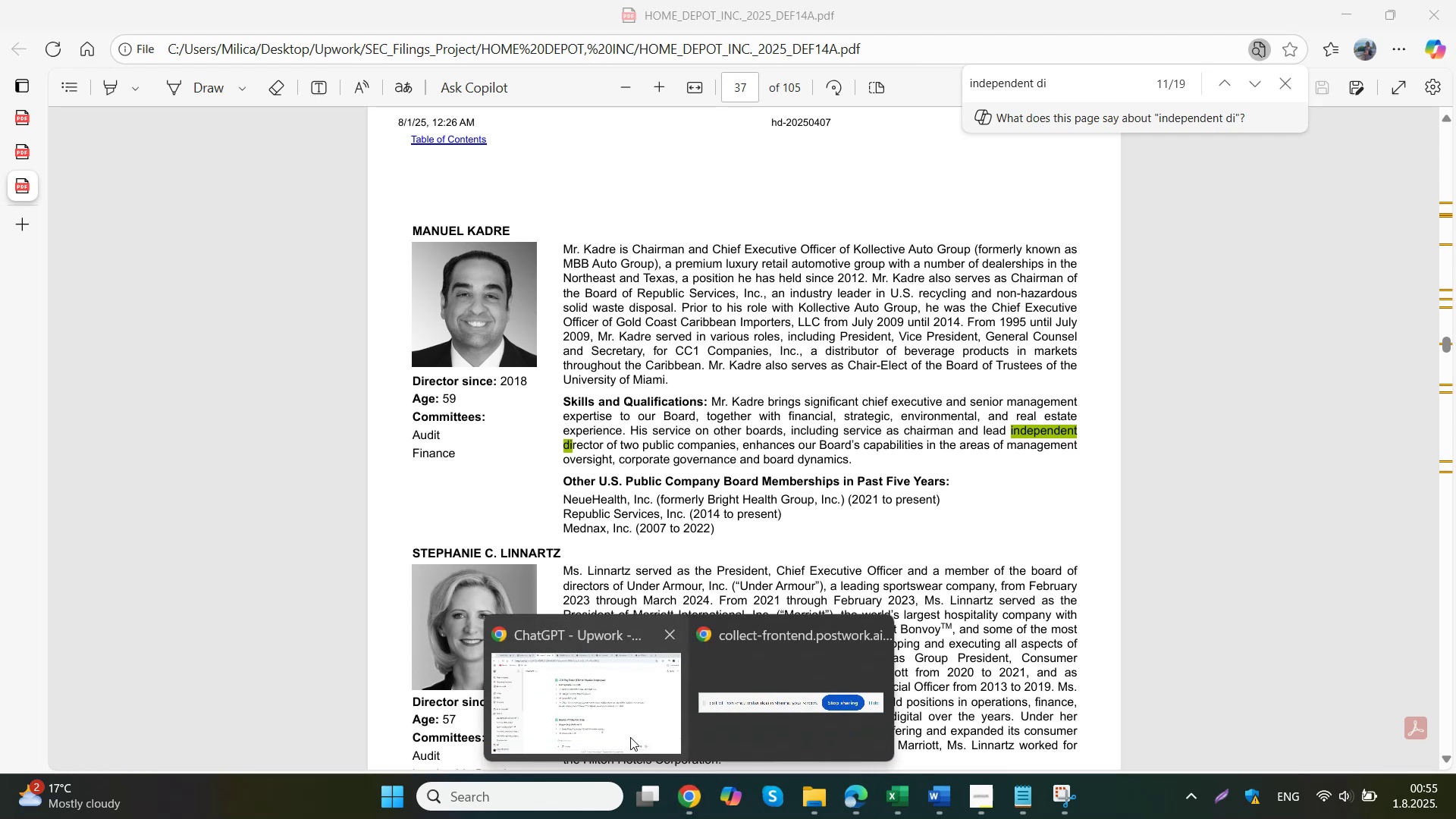 
left_click_drag(start_coordinate=[728, 519], to_coordinate=[521, 522])
 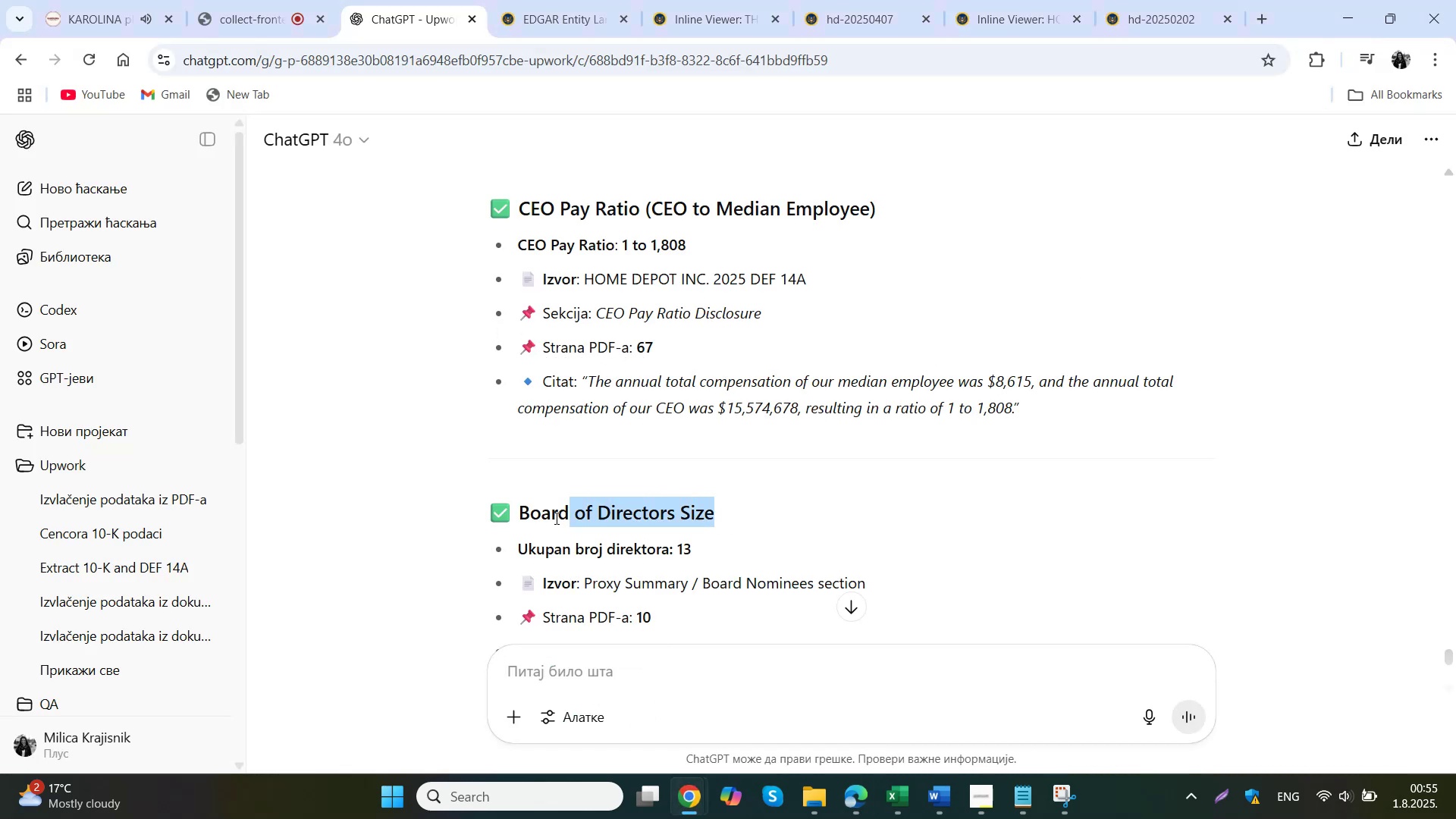 
left_click([596, 670])
 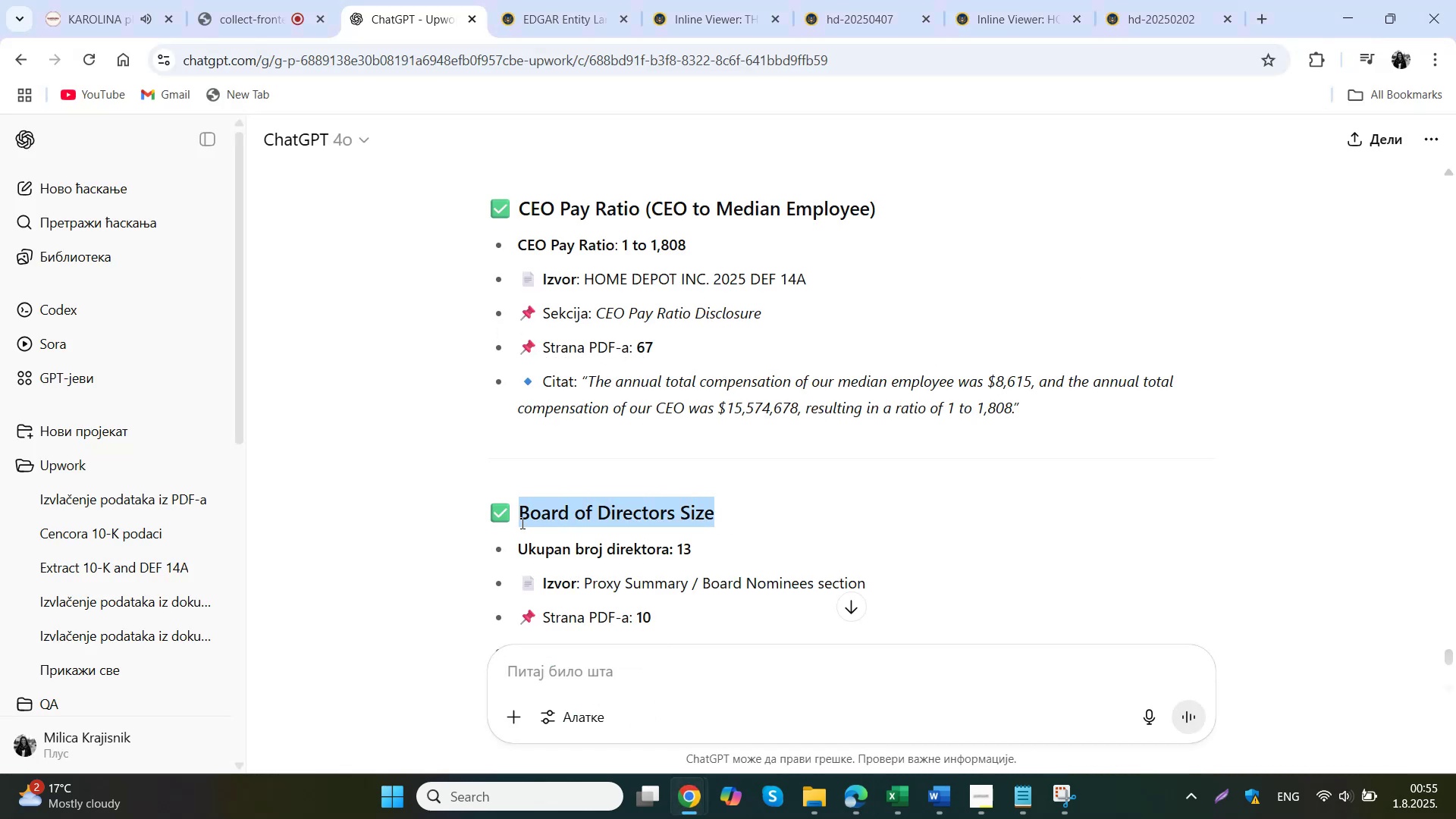 
hold_key(key=ControlLeft, duration=0.41)
 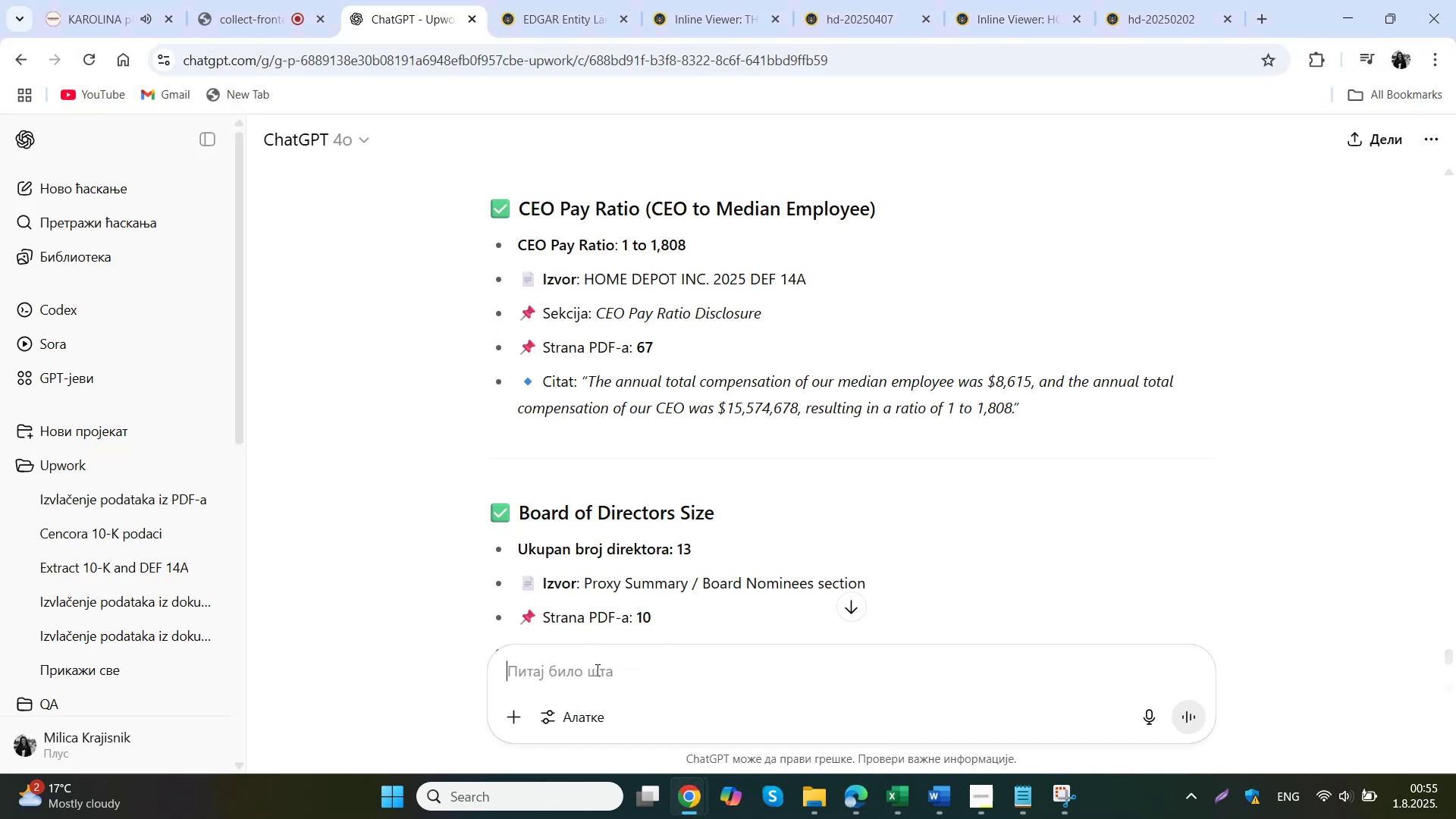 
type(ja sam nasla da ima 11 )
 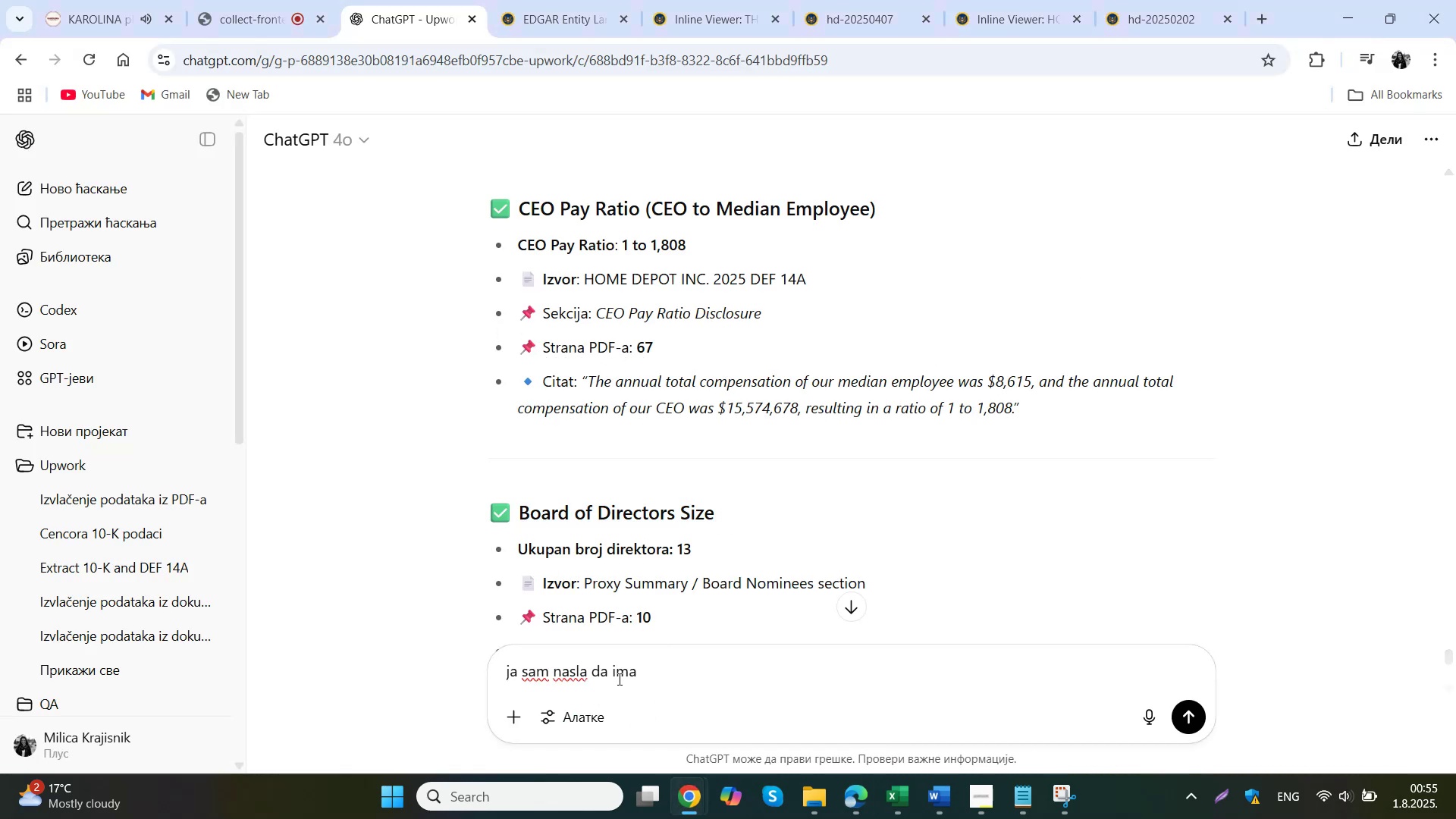 
key(Control+ControlLeft)
 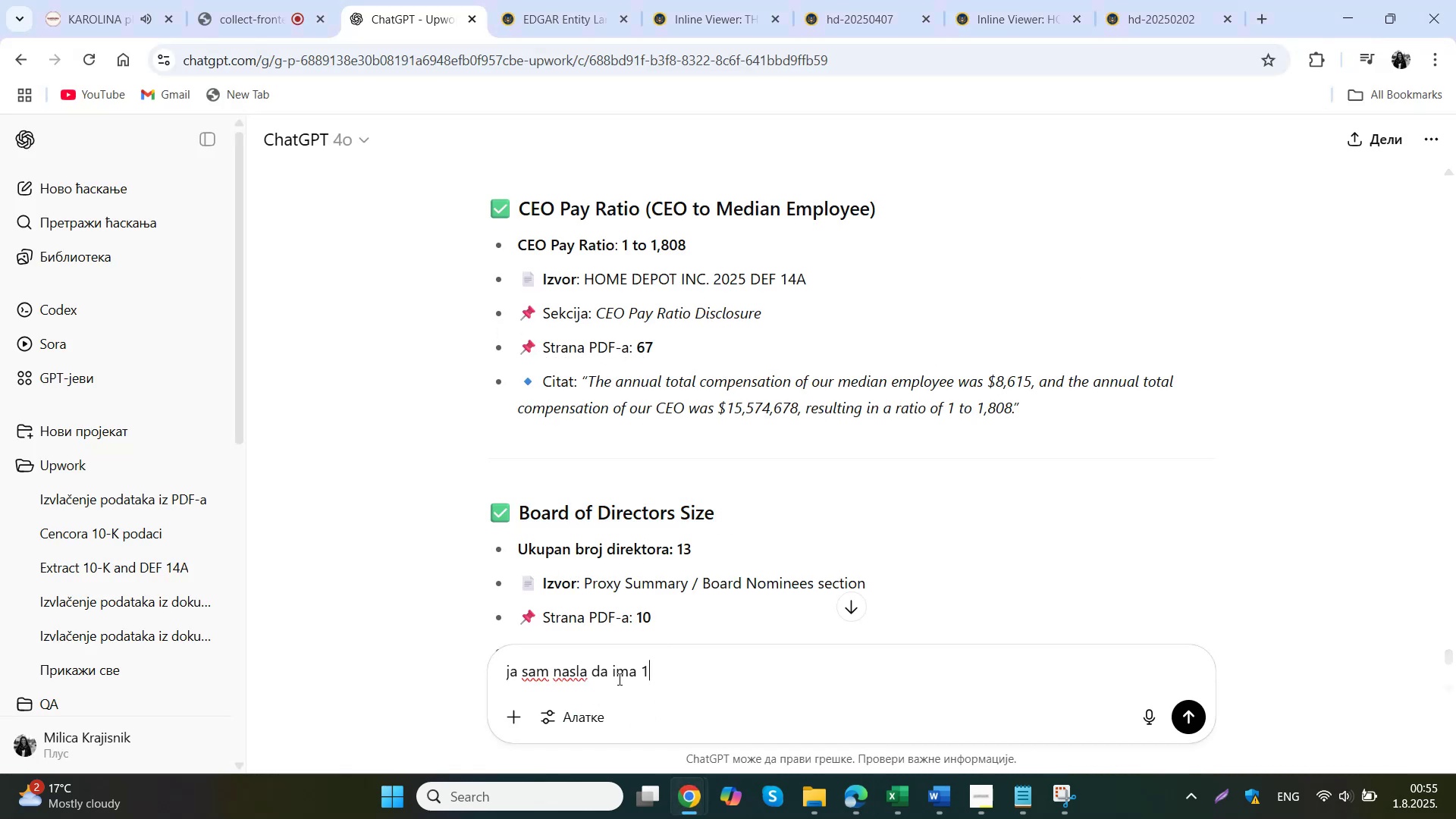 
key(Control+ControlLeft)
 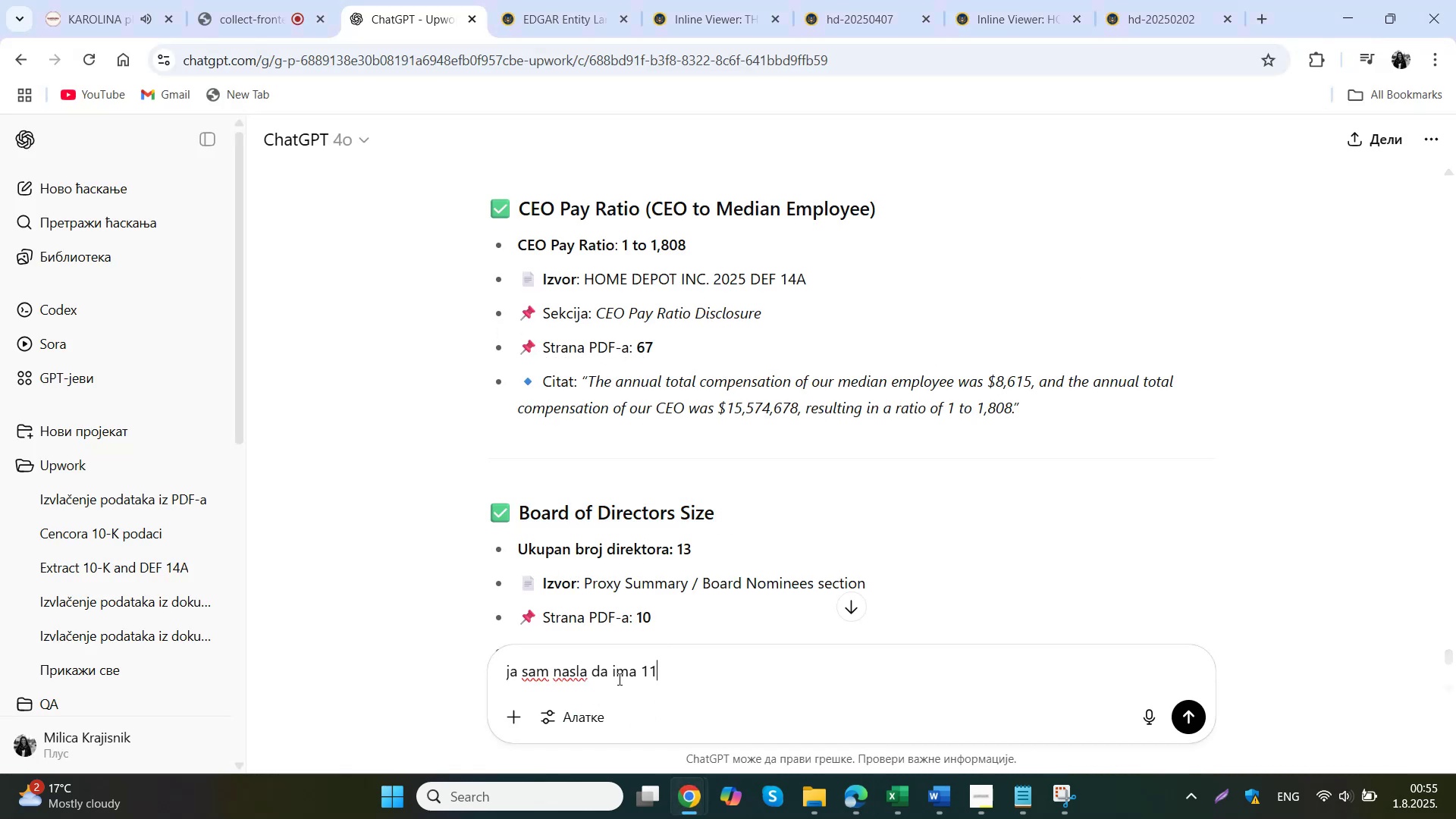 
key(Control+V)
 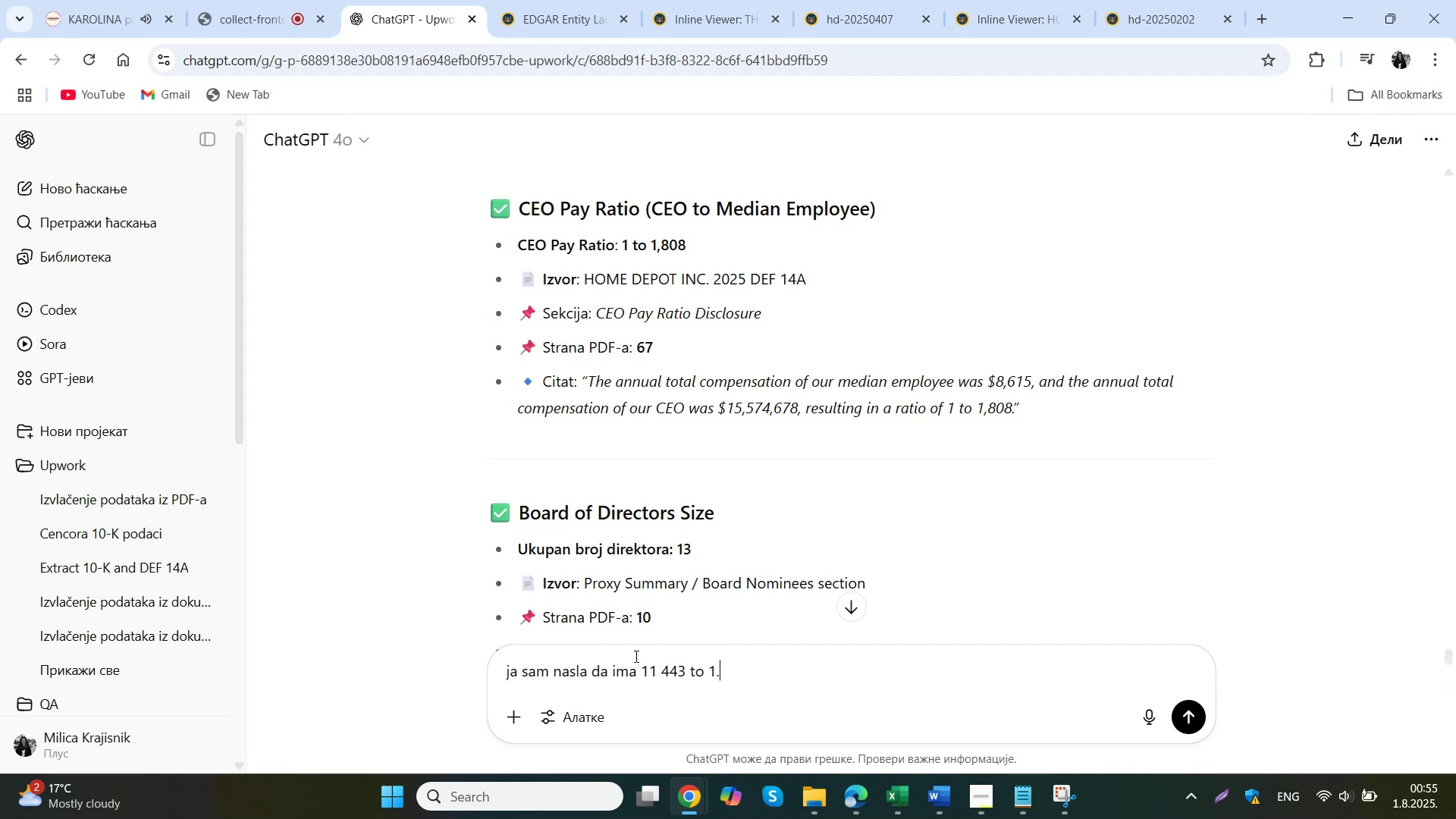 
left_click_drag(start_coordinate=[729, 524], to_coordinate=[515, 513])
 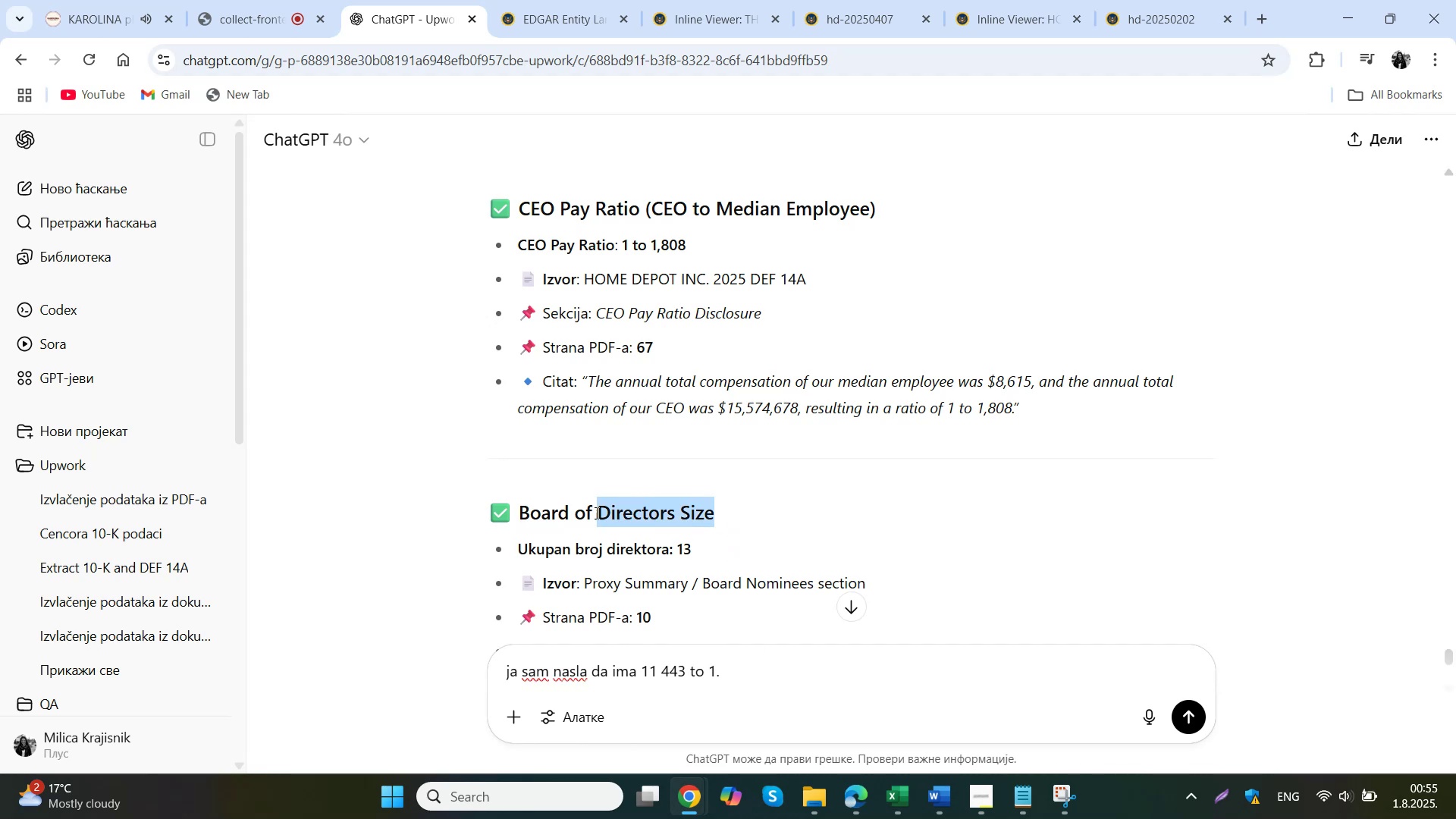 
key(Control+C)
 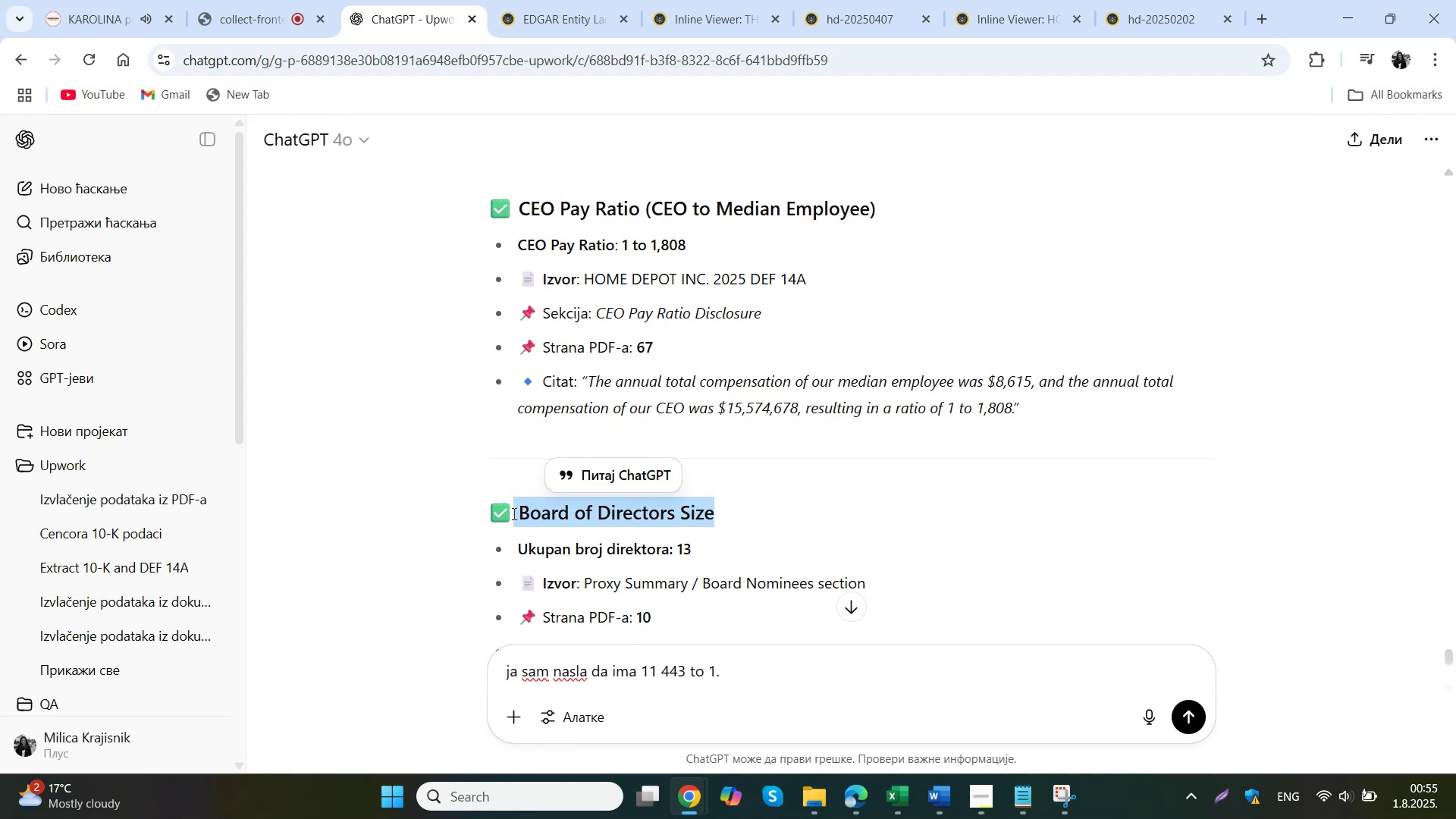 
left_click_drag(start_coordinate=[752, 687], to_coordinate=[658, 674])
 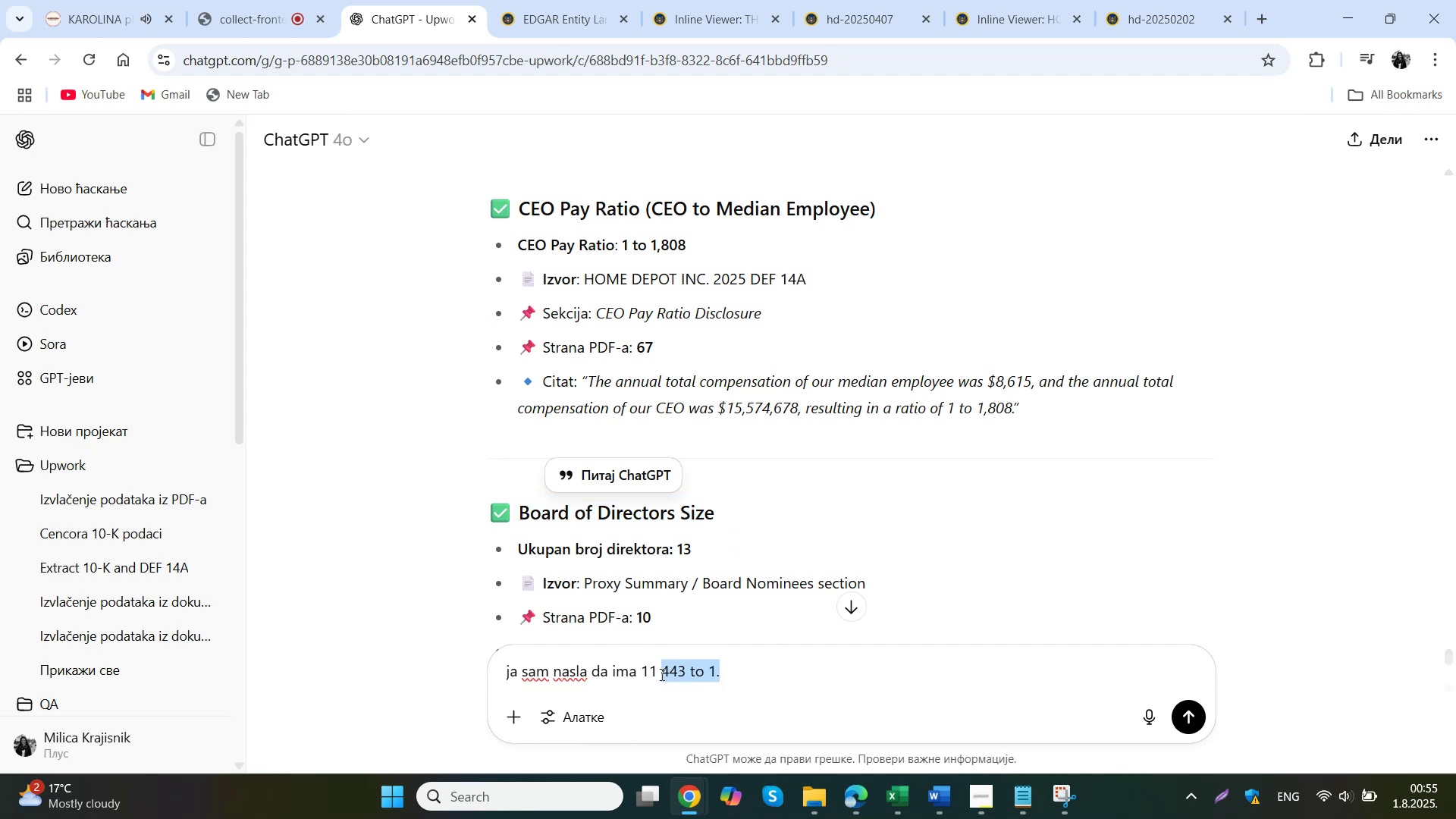 
key(Control+ControlLeft)
 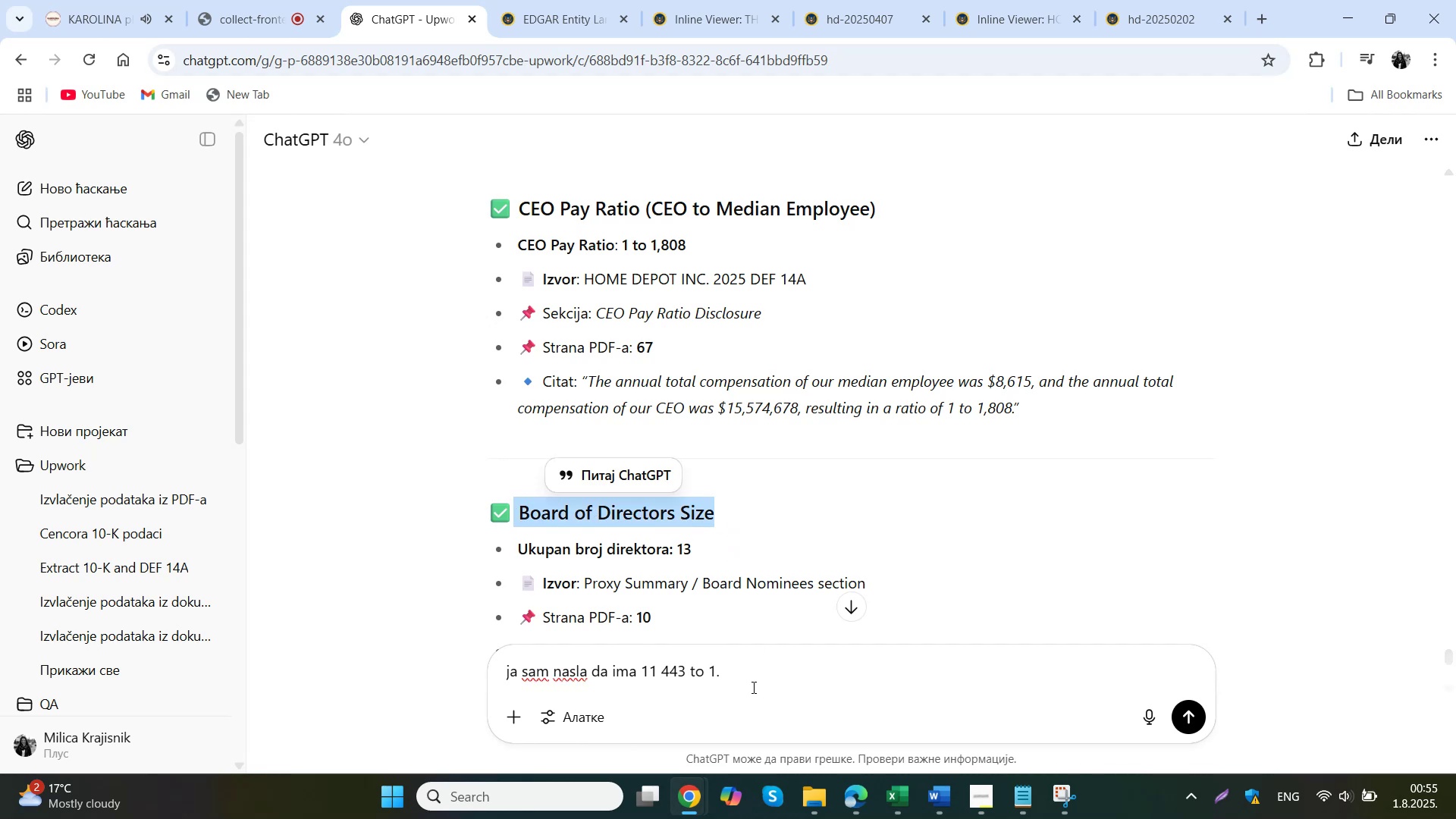 
key(Control+V)
 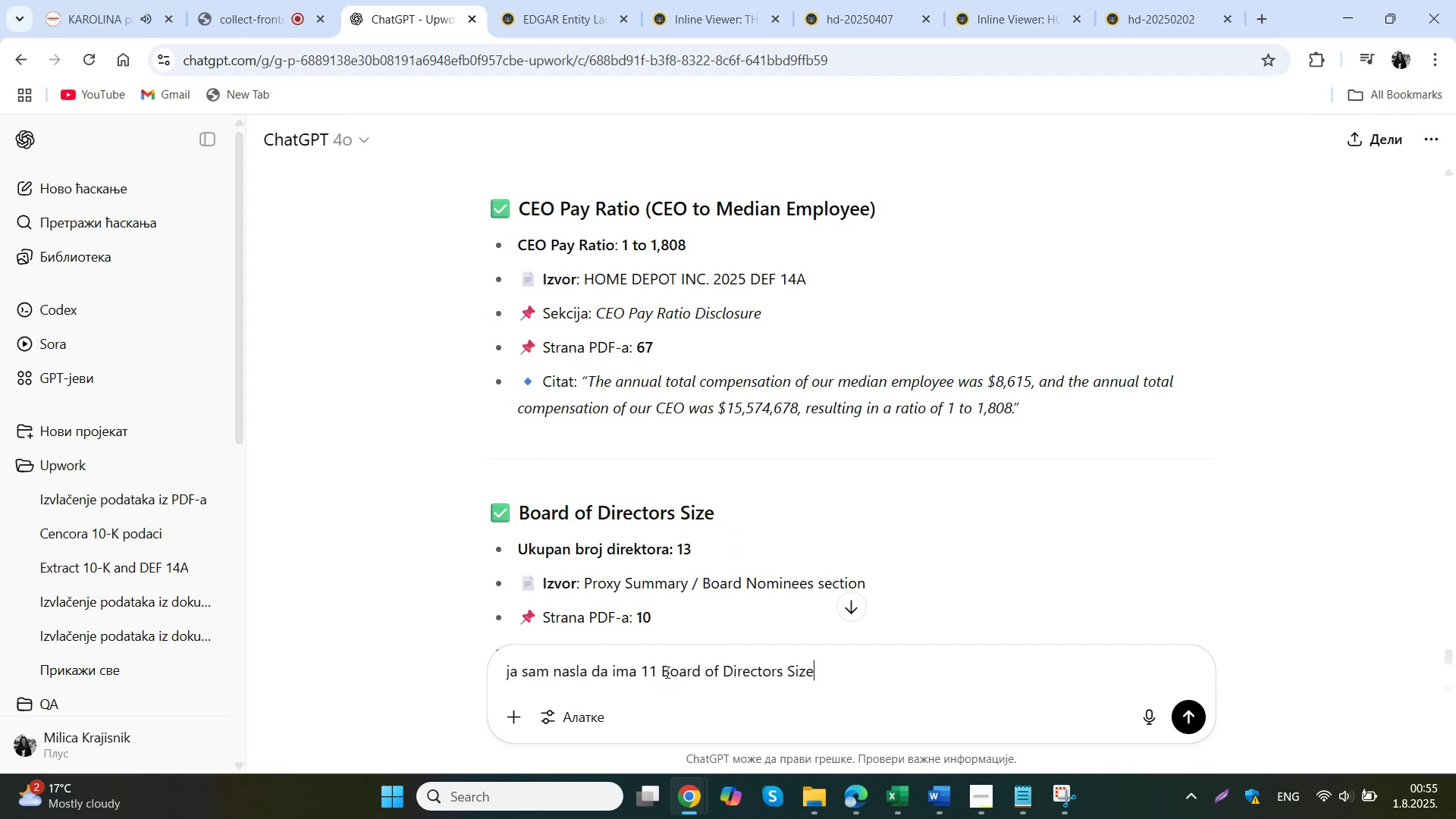 
mouse_move([853, 709])
 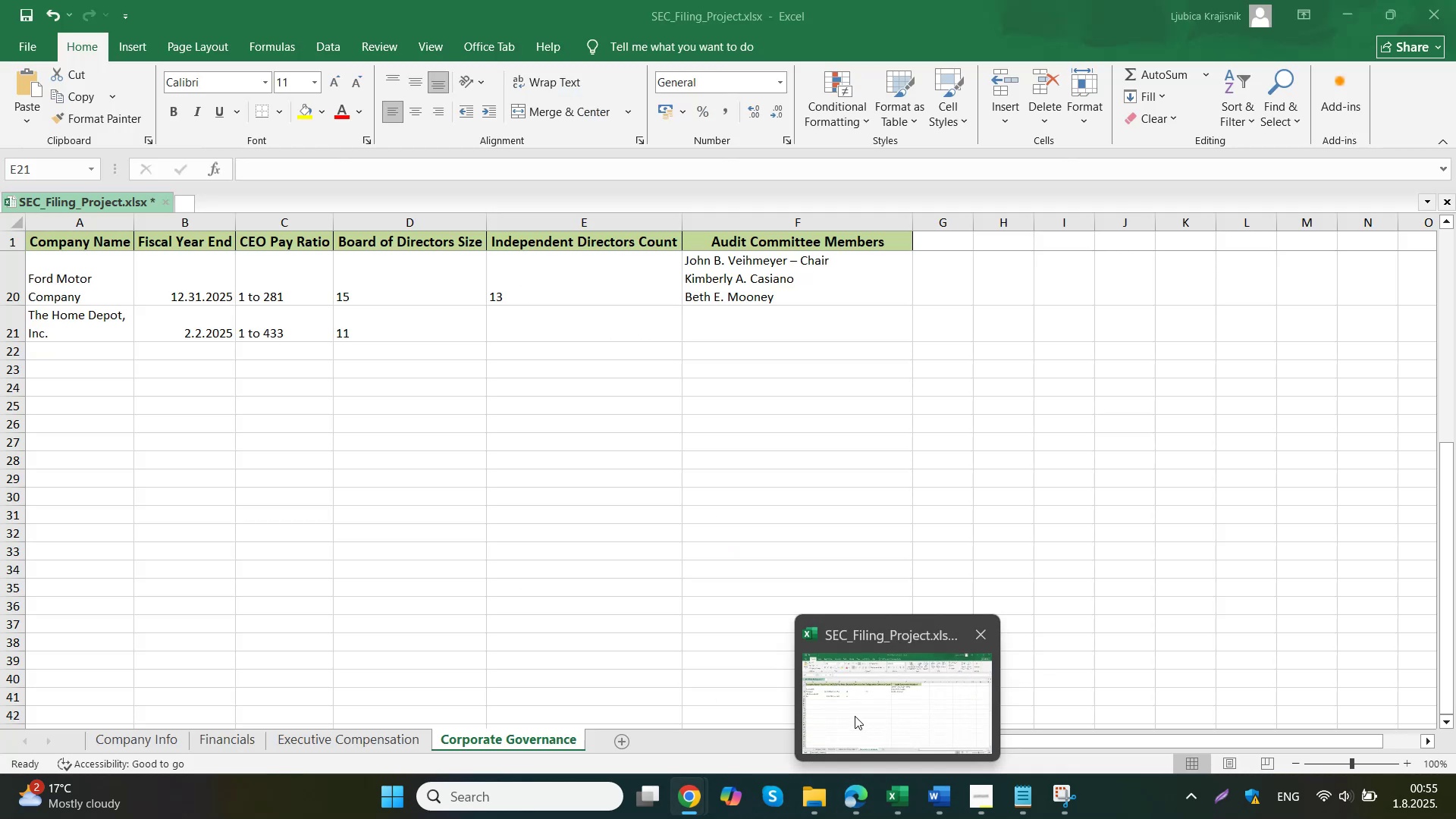 
left_click([1190, 719])
 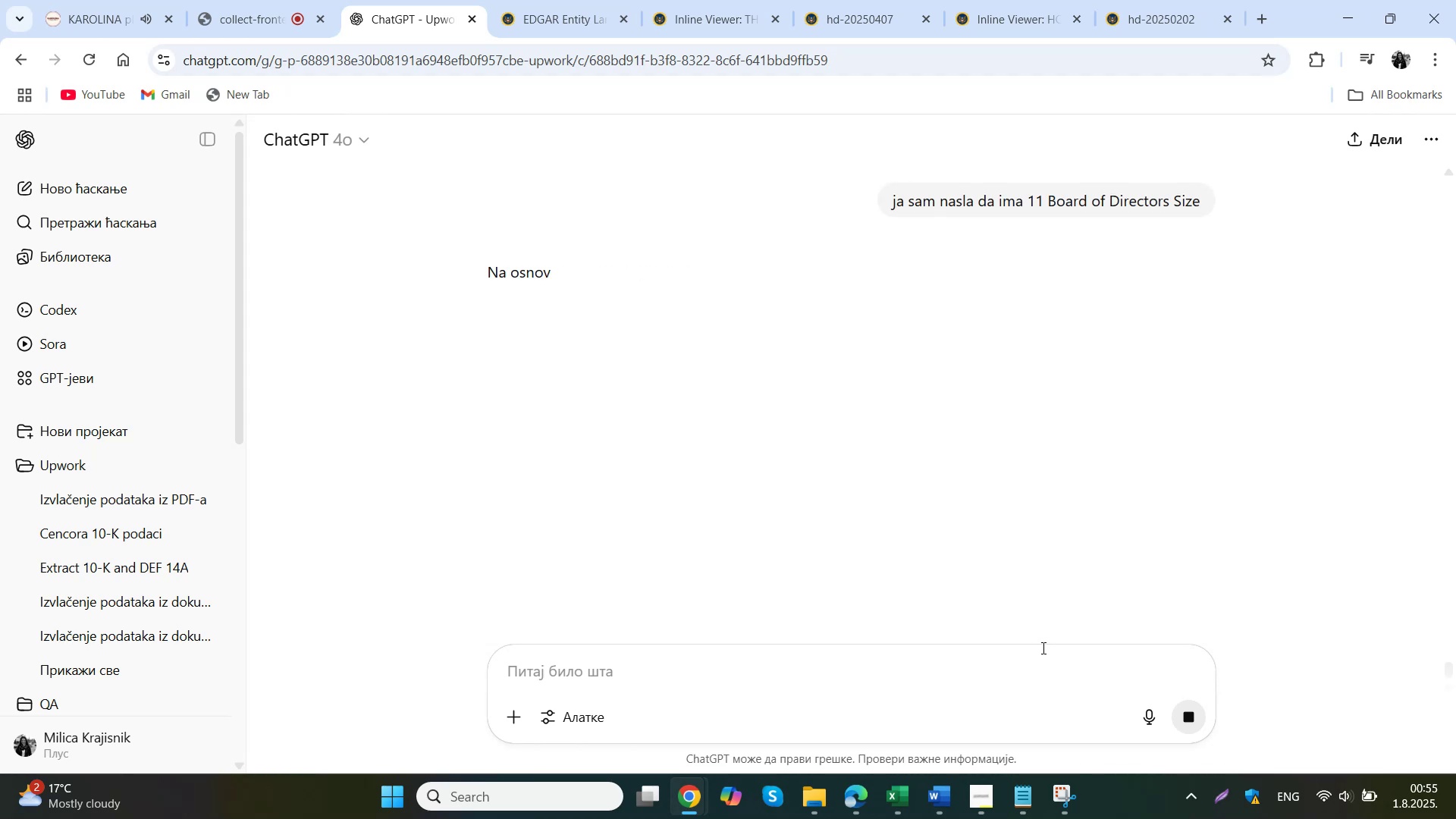 
wait(14.44)
 